 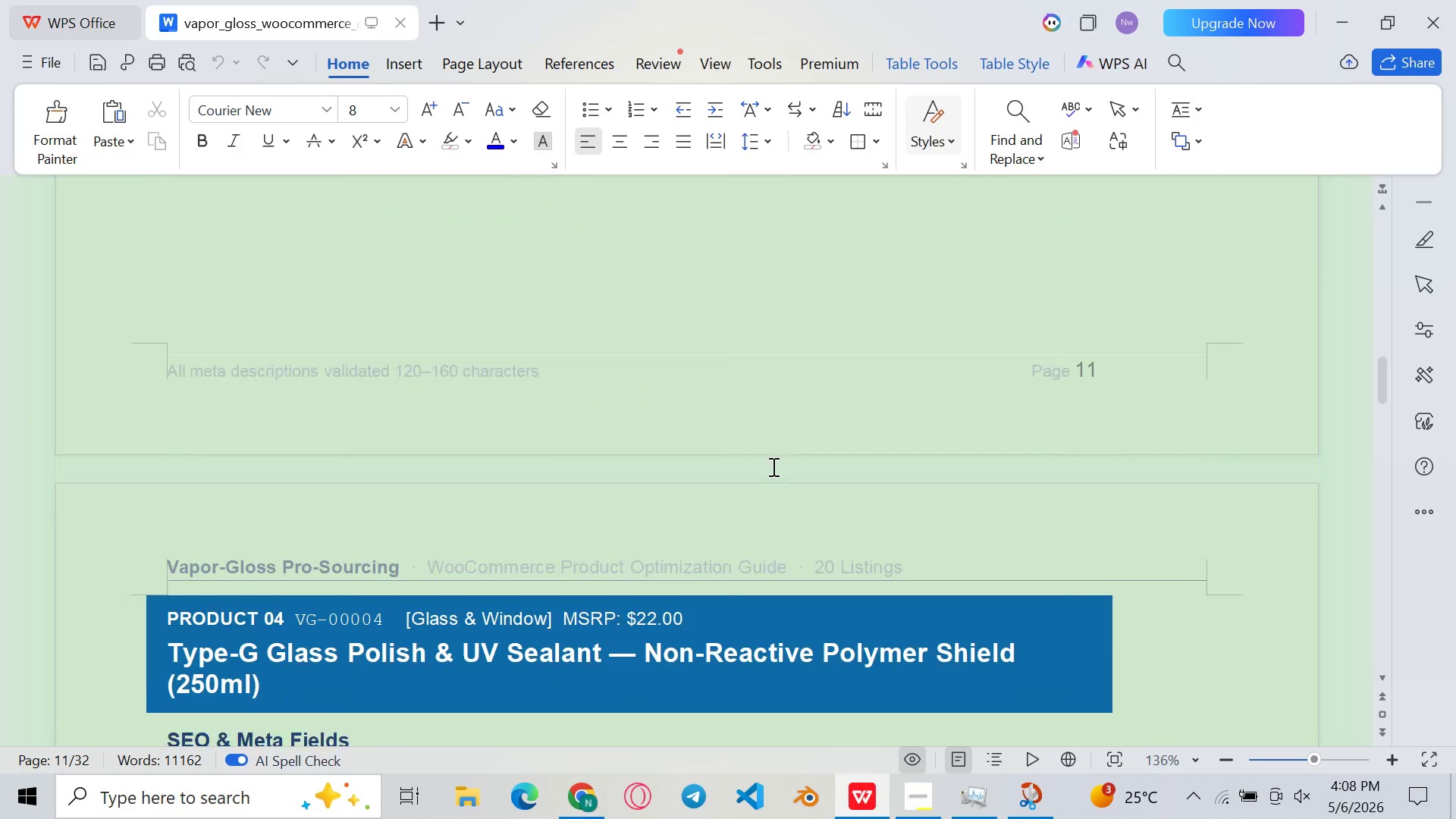 
left_click([795, 497])
 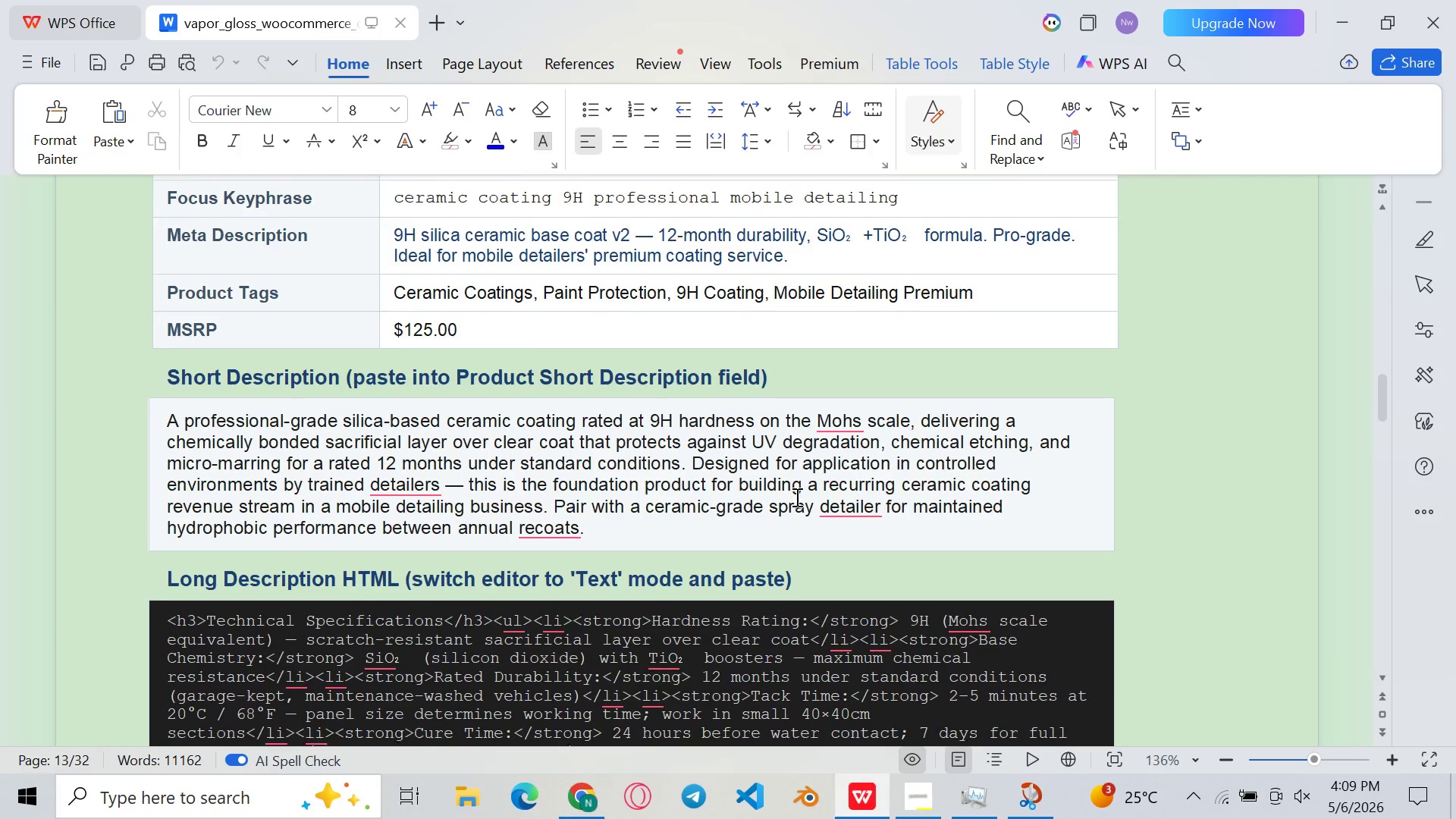 
wait(10.38)
 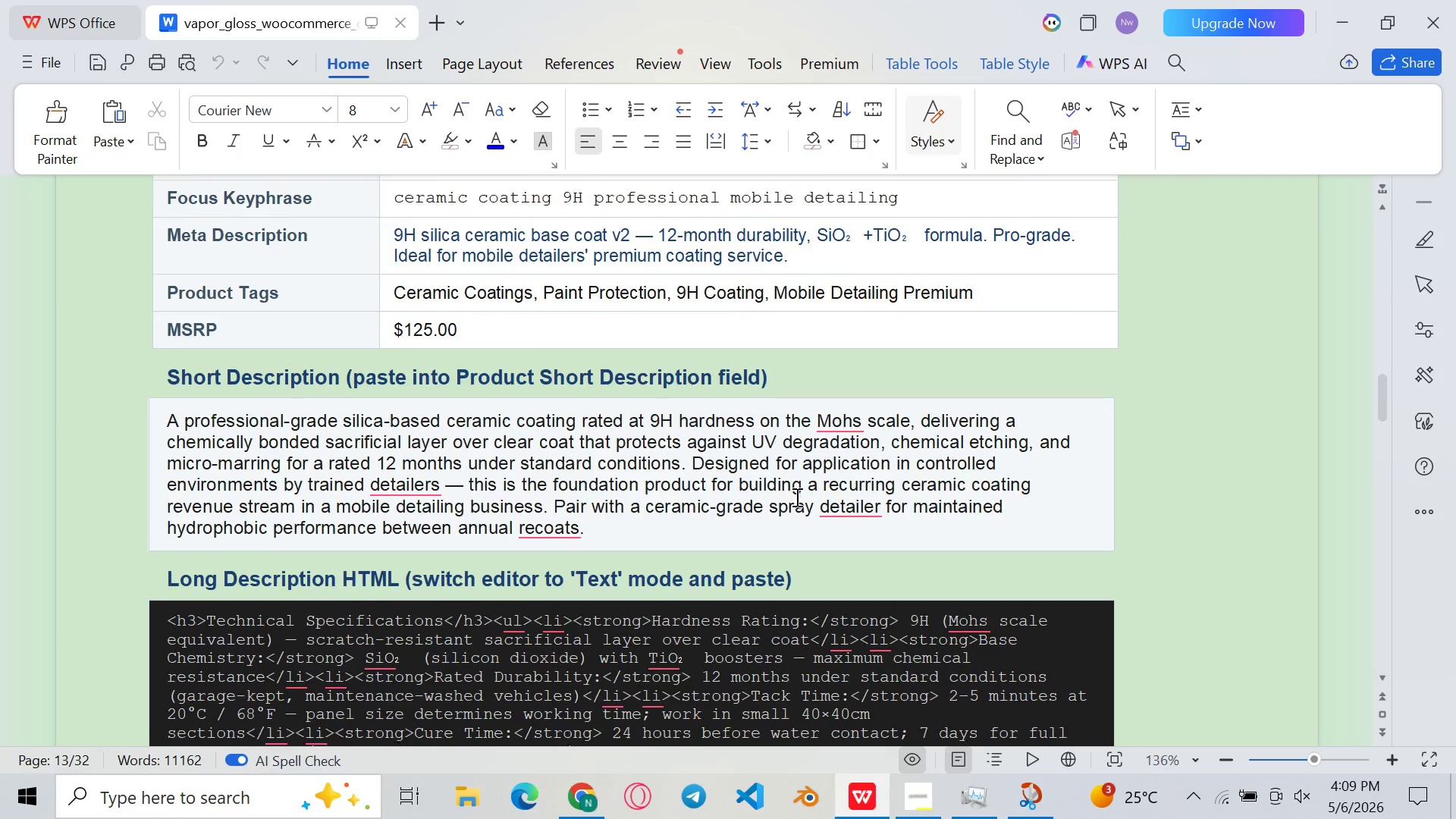 
left_click_drag(start_coordinate=[819, 432], to_coordinate=[717, 726])
 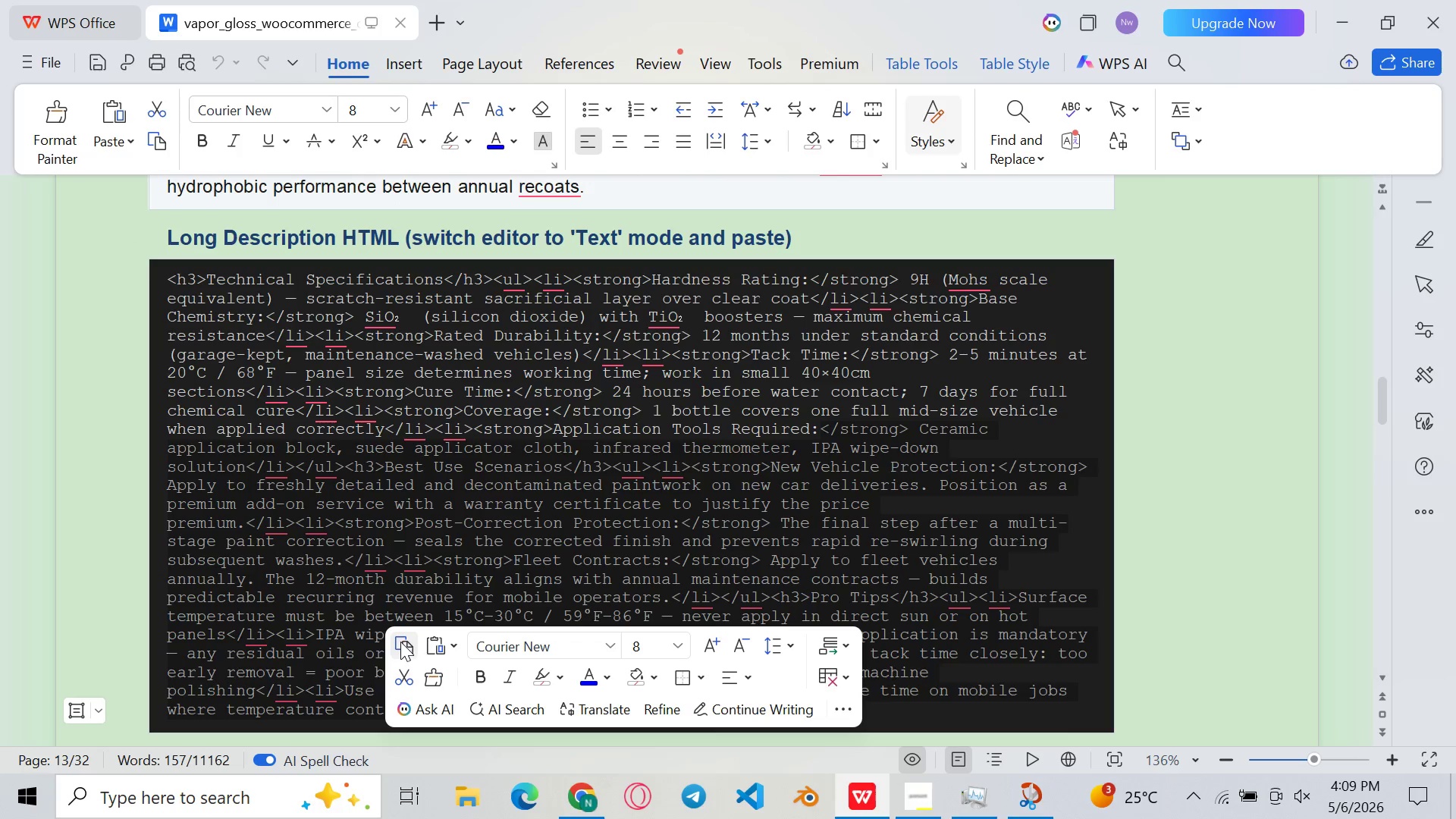 
left_click([400, 642])
 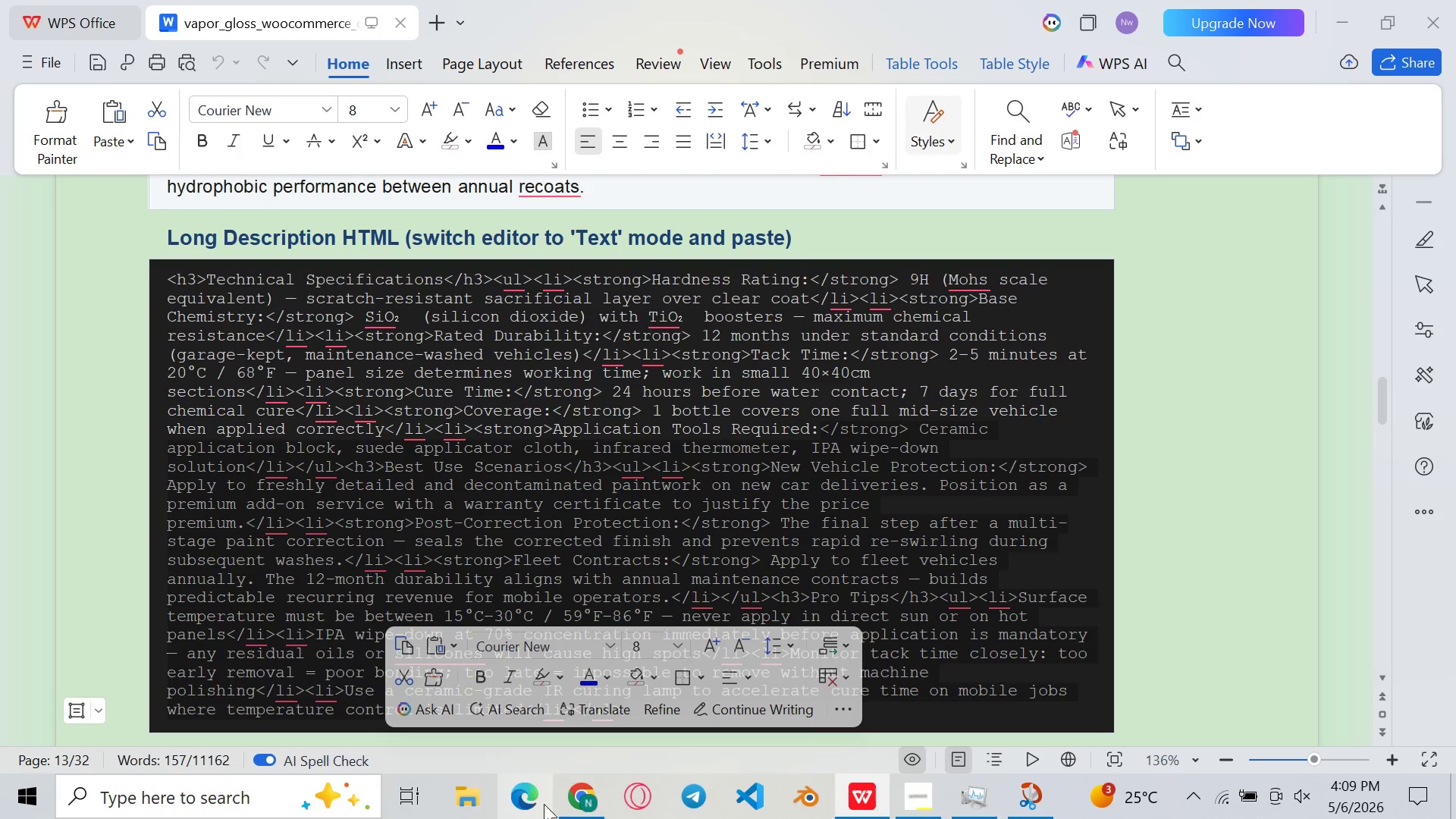 
left_click([574, 805])
 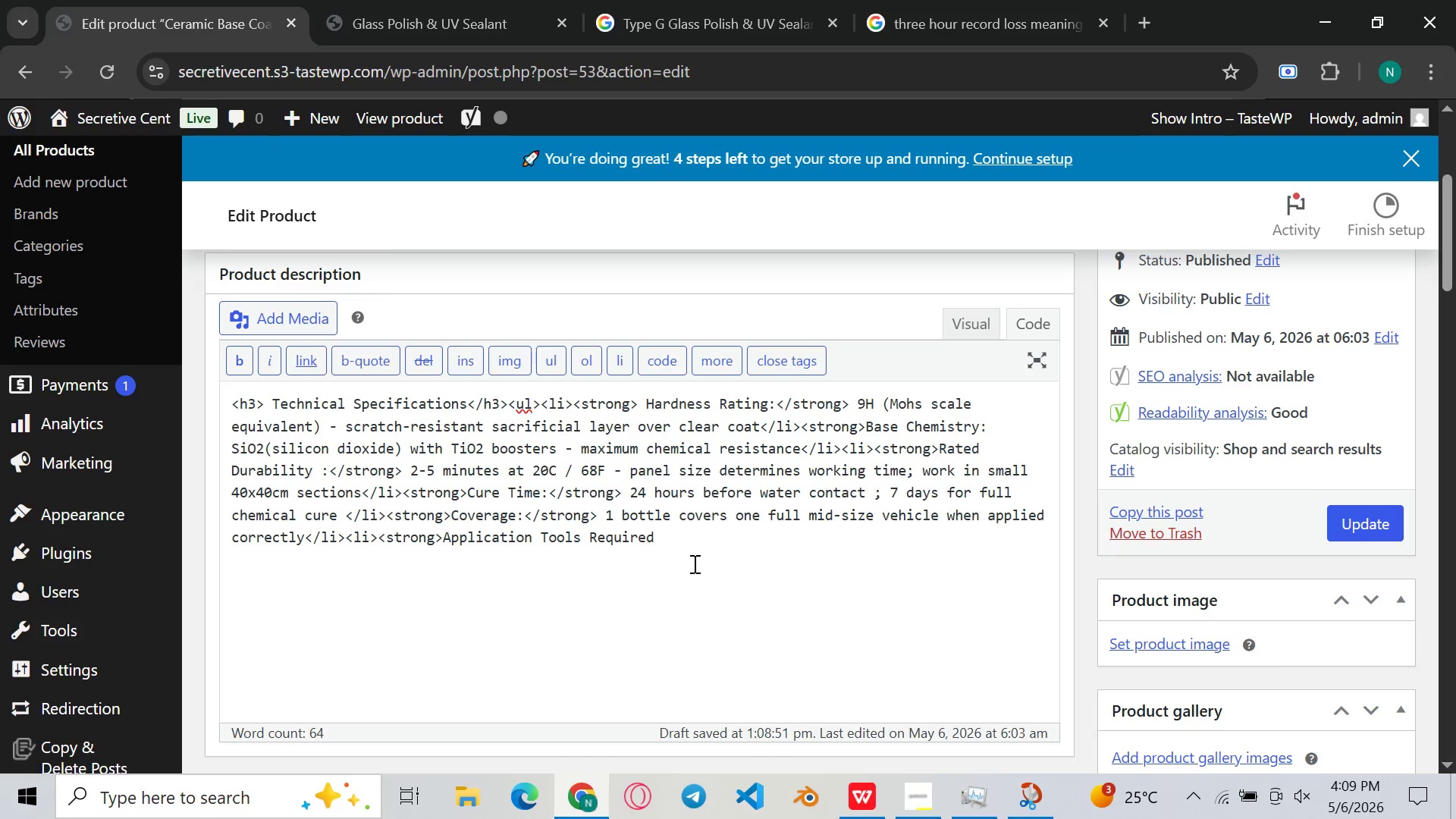 
key(Control+V)
 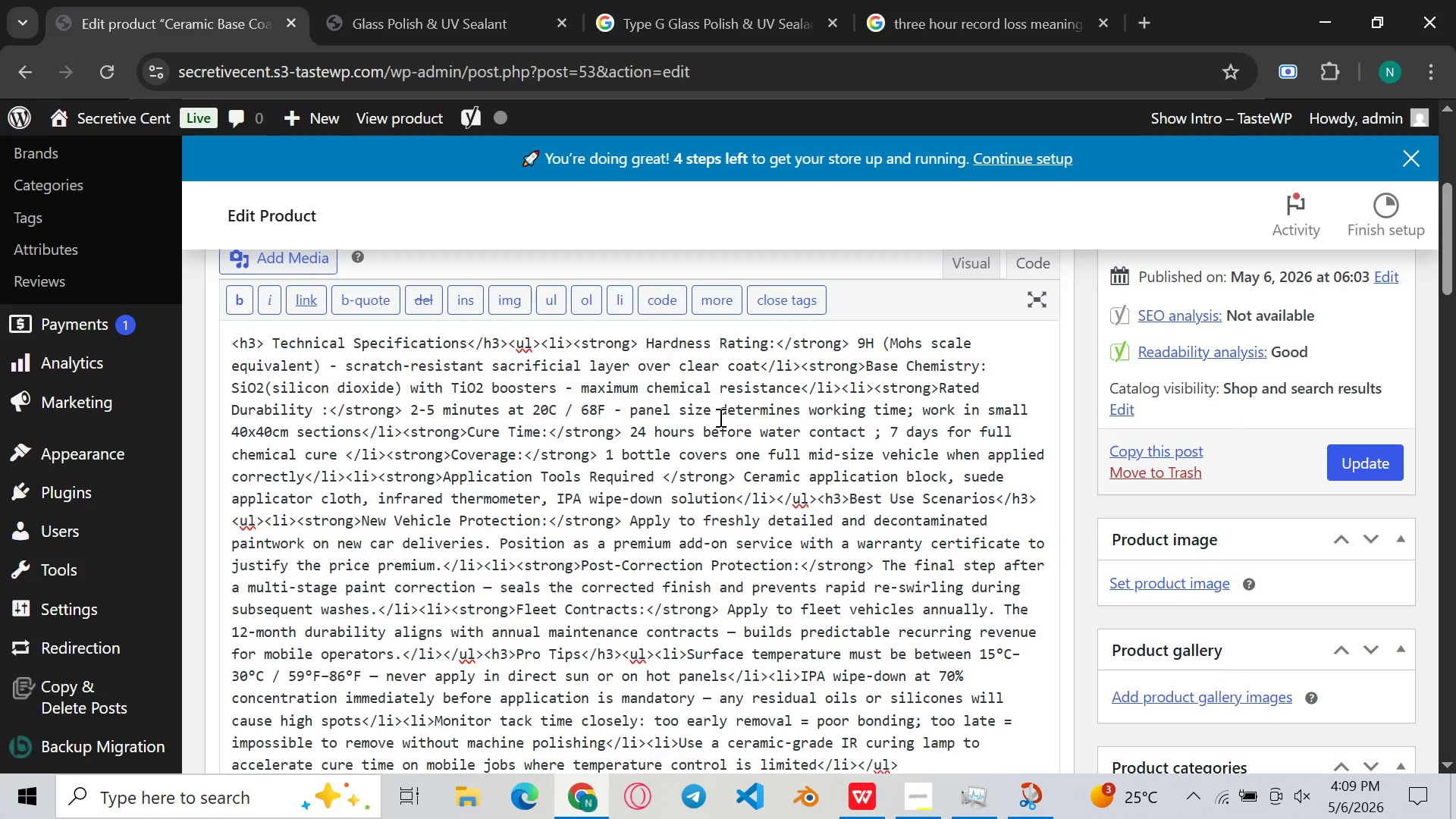 
left_click([657, 469])
 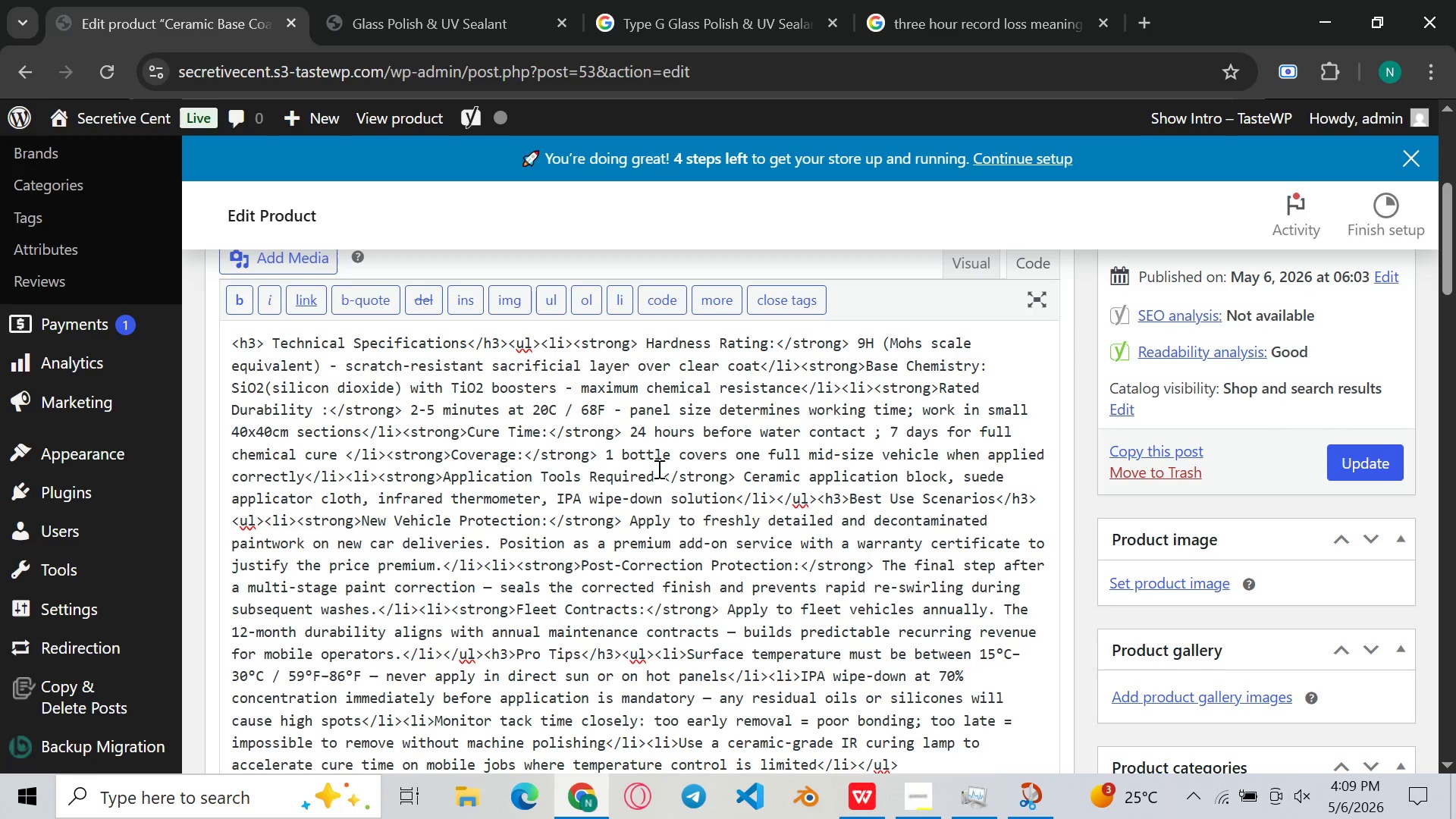 
key(Shift+ShiftLeft)
 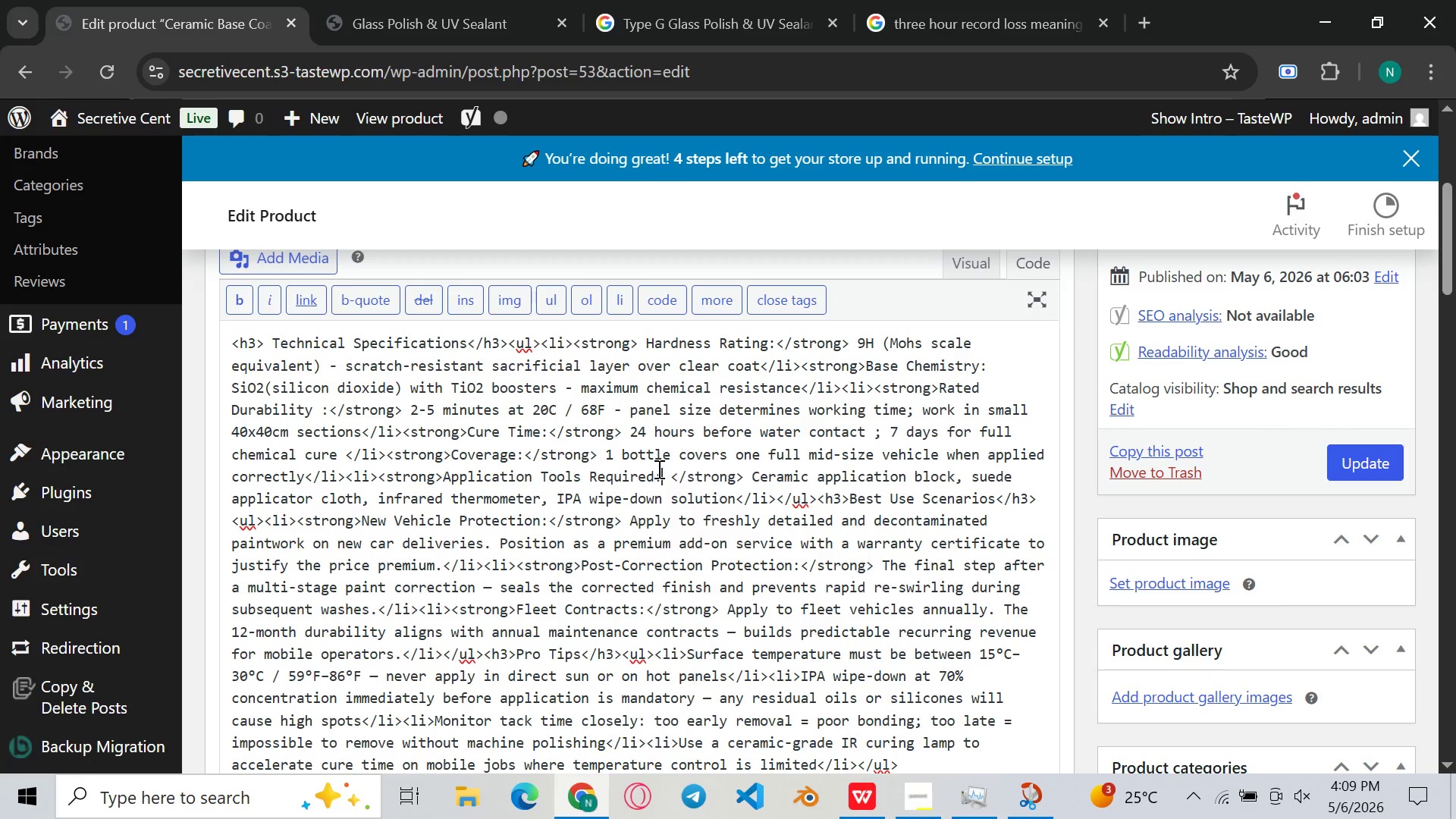 
key(Shift+Semicolon)
 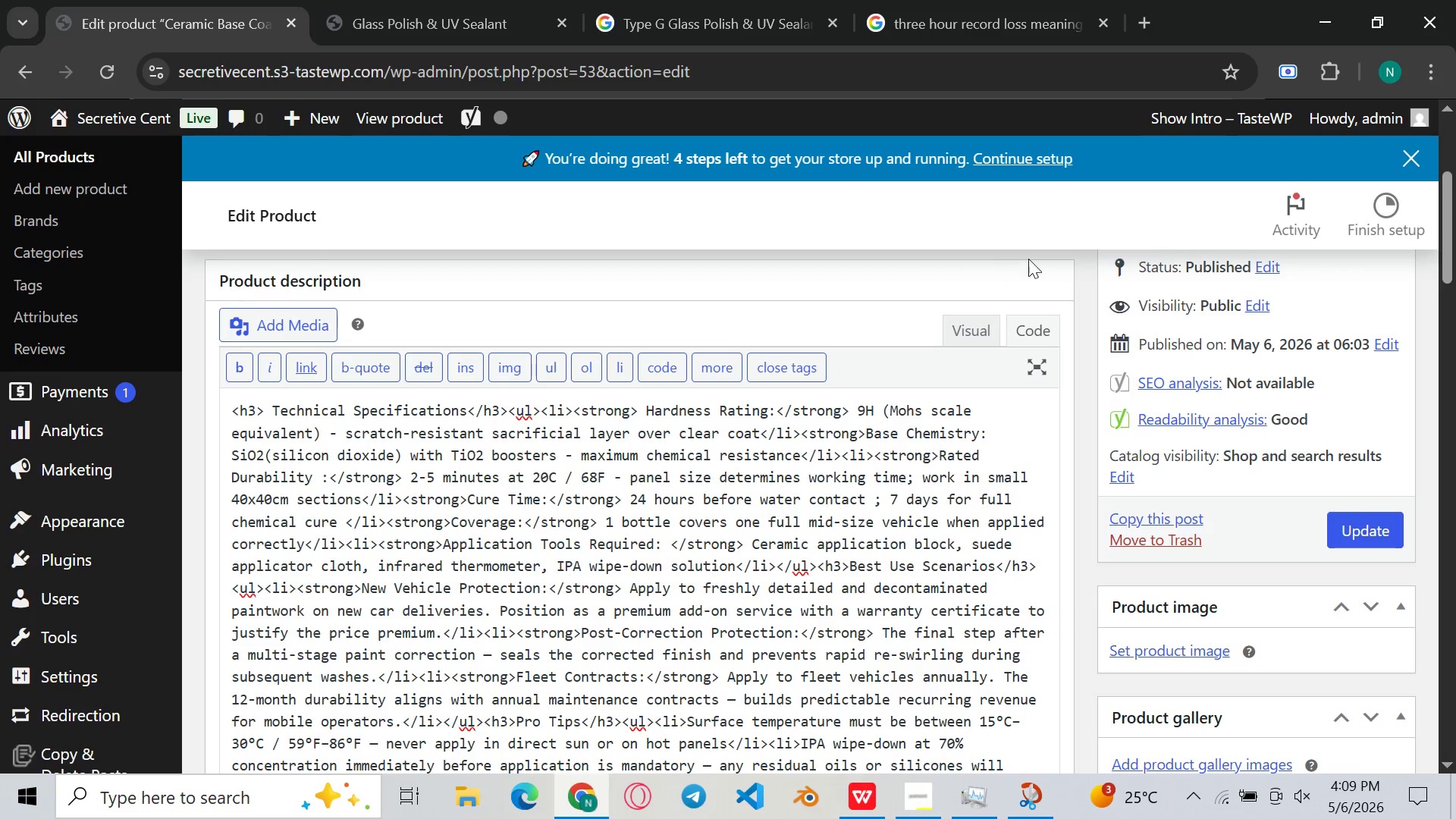 
left_click([968, 336])
 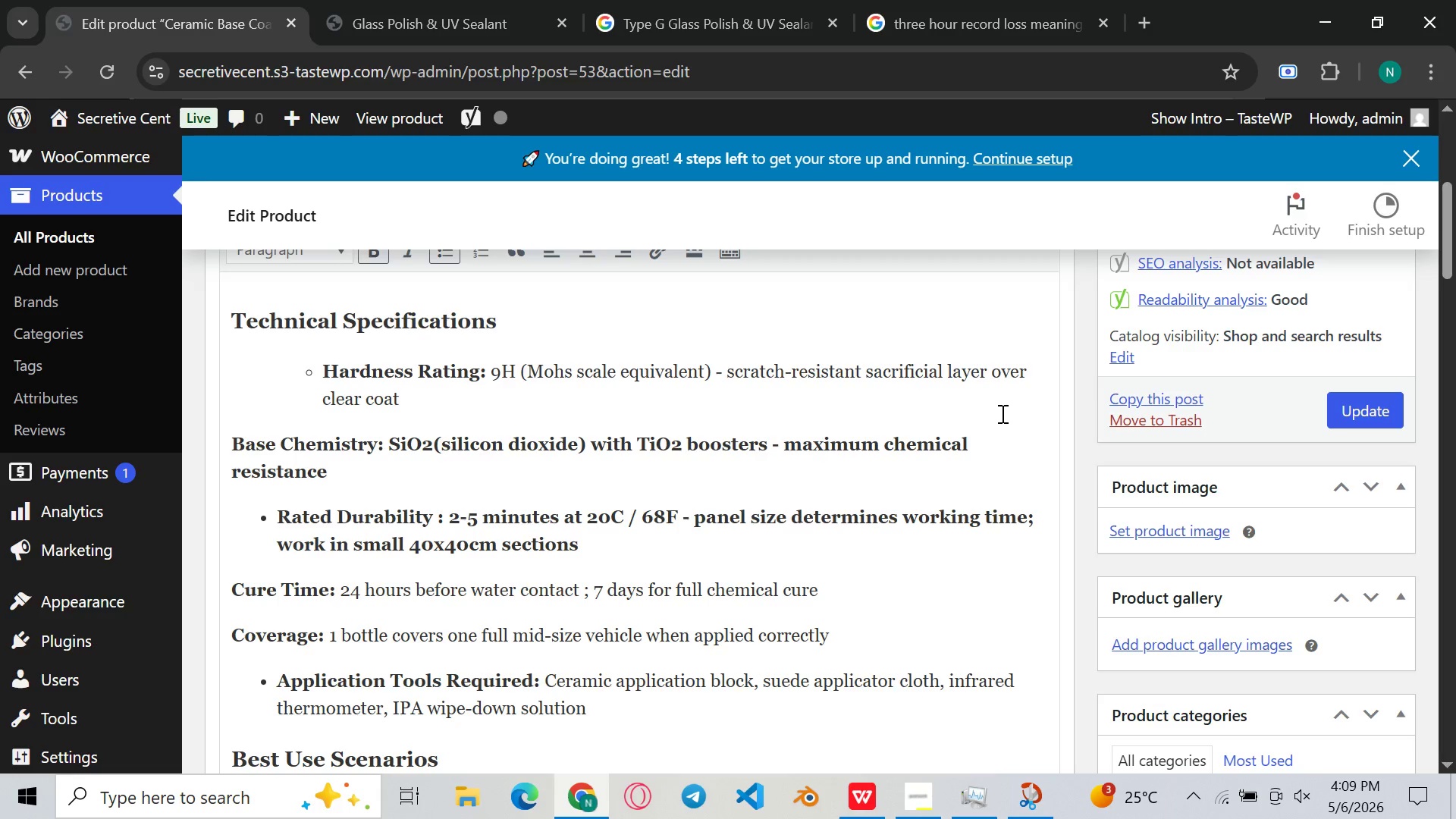 
wait(18.58)
 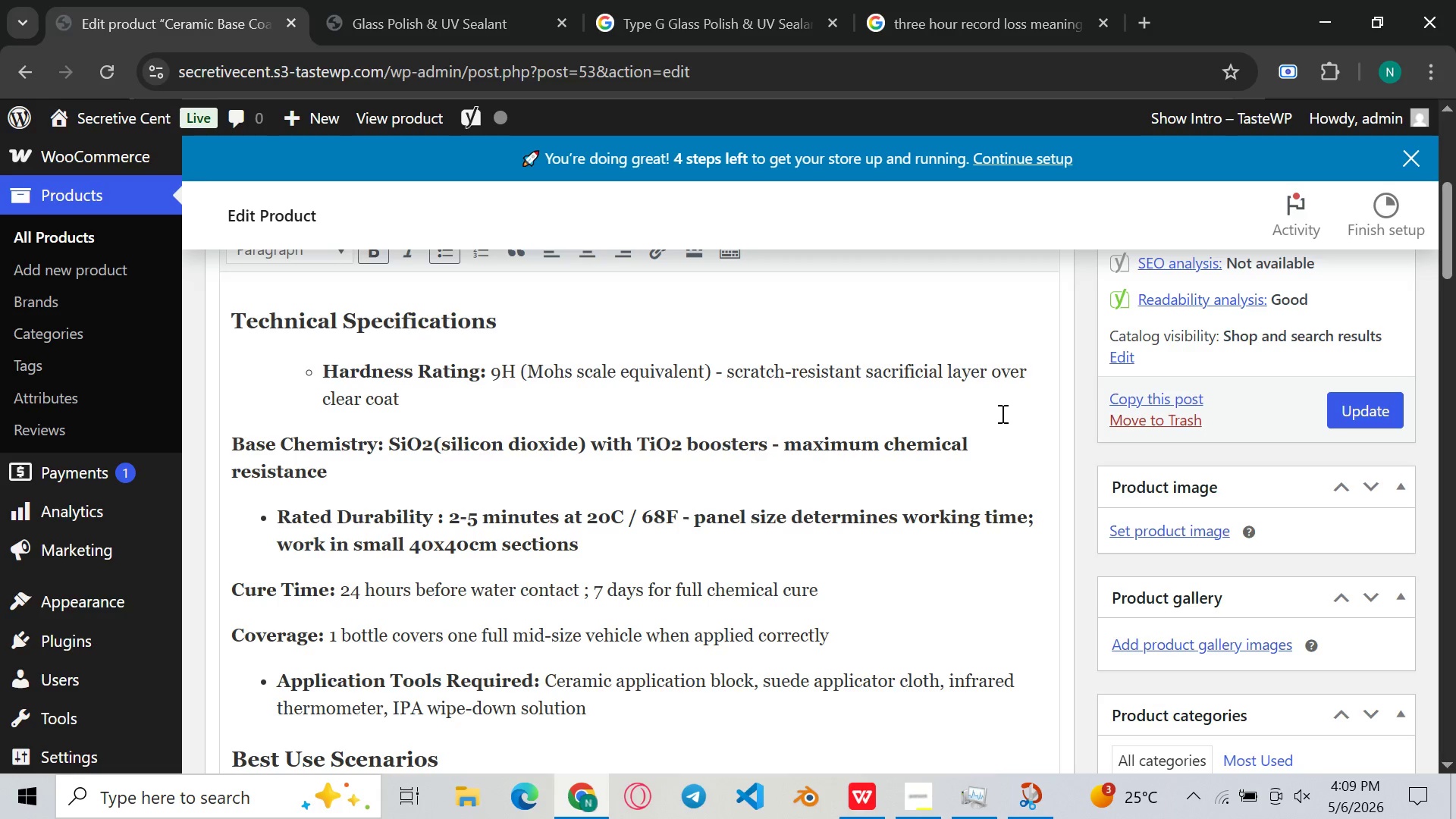 
left_click_drag(start_coordinate=[388, 441], to_coordinate=[350, 476])
 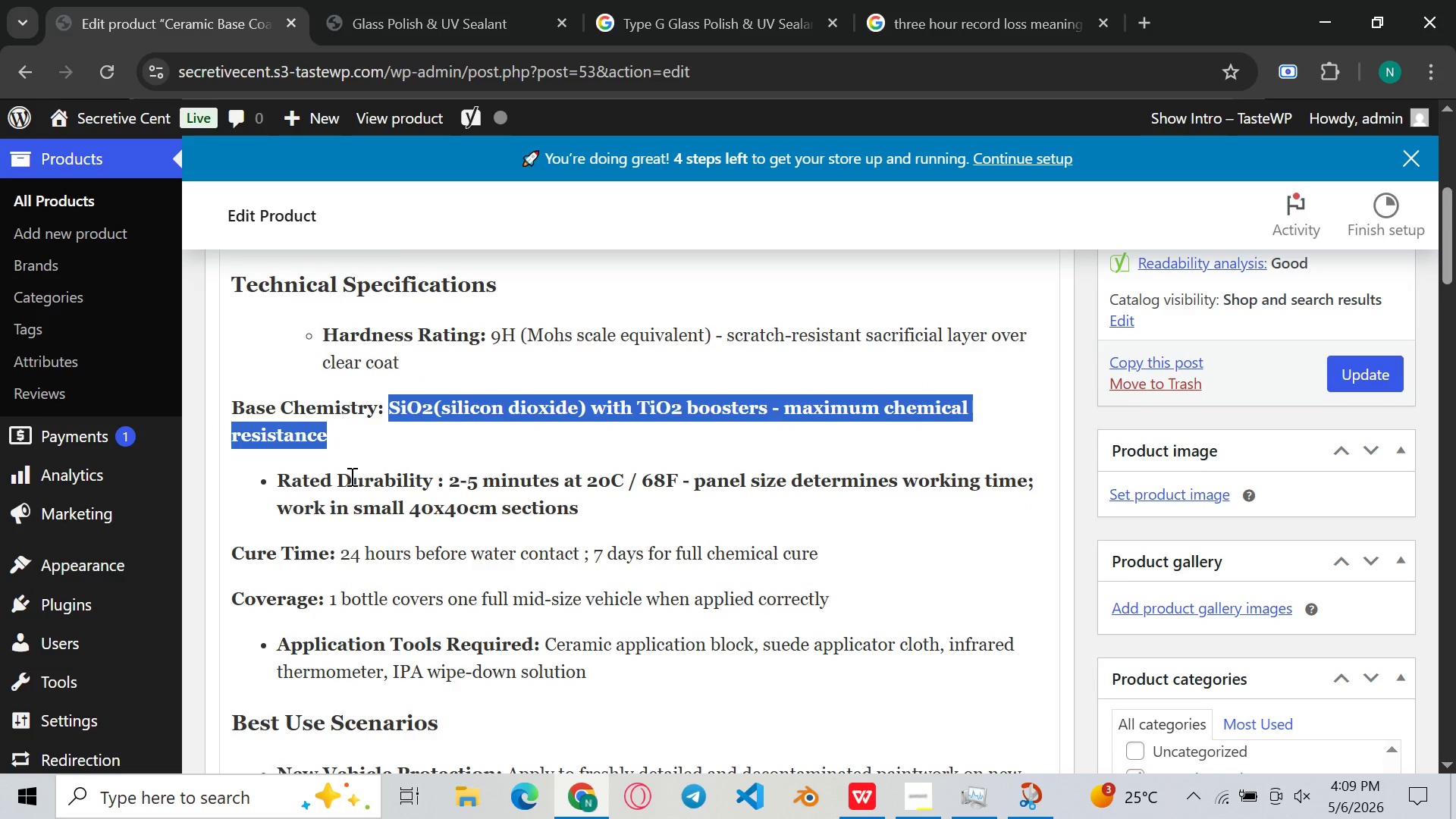 
wait(6.59)
 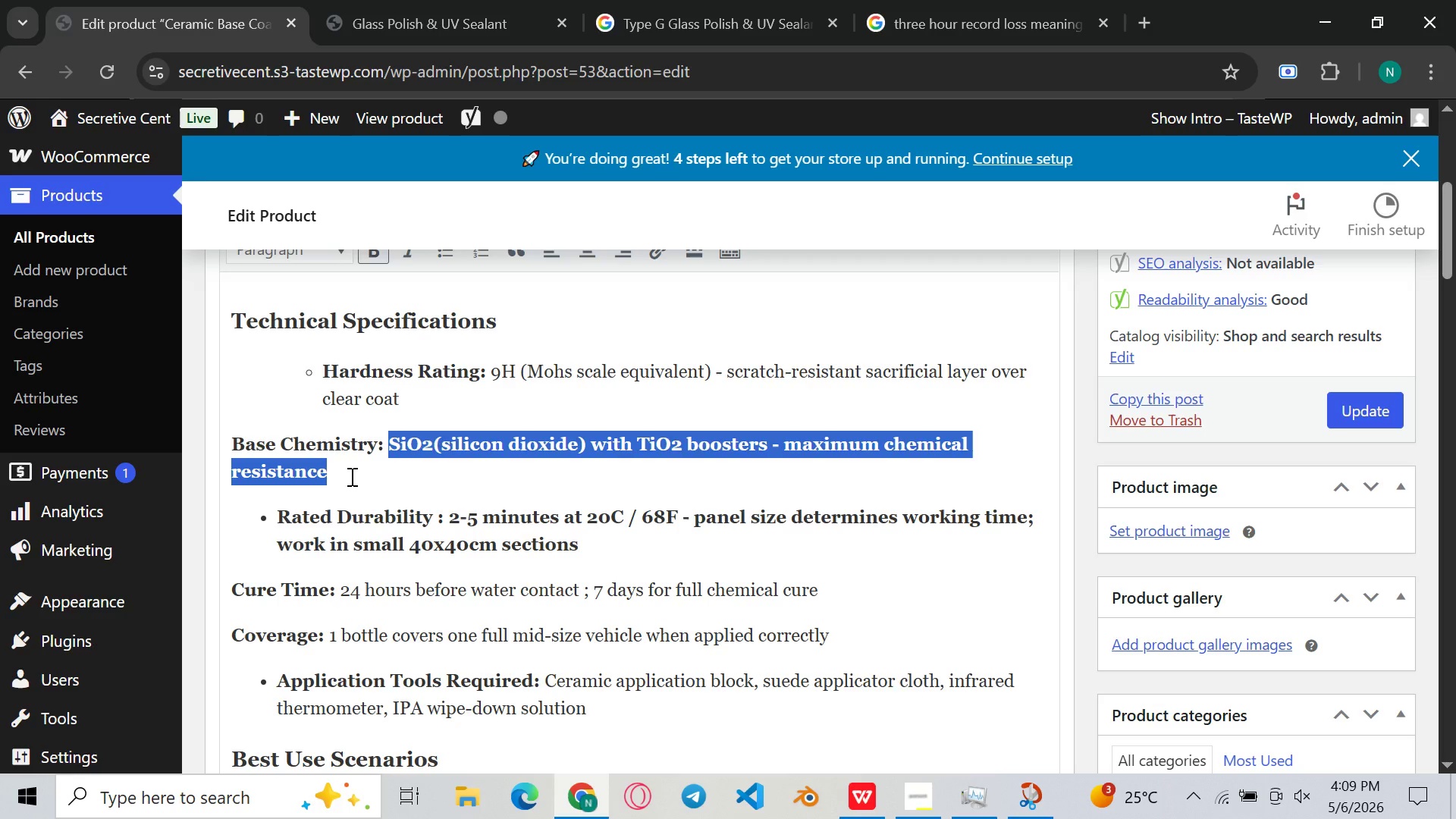 
left_click([385, 353])
 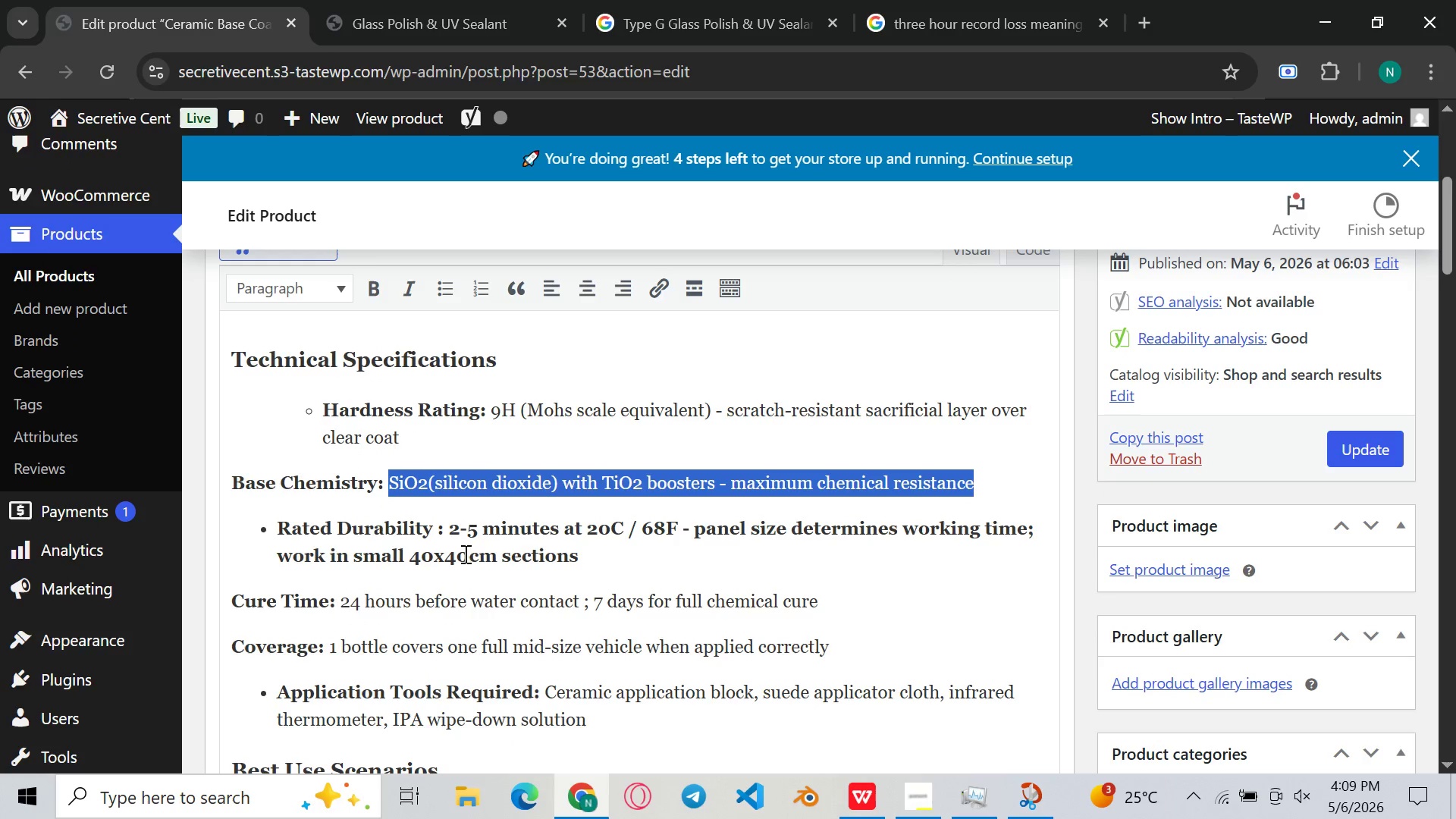 
left_click([482, 428])
 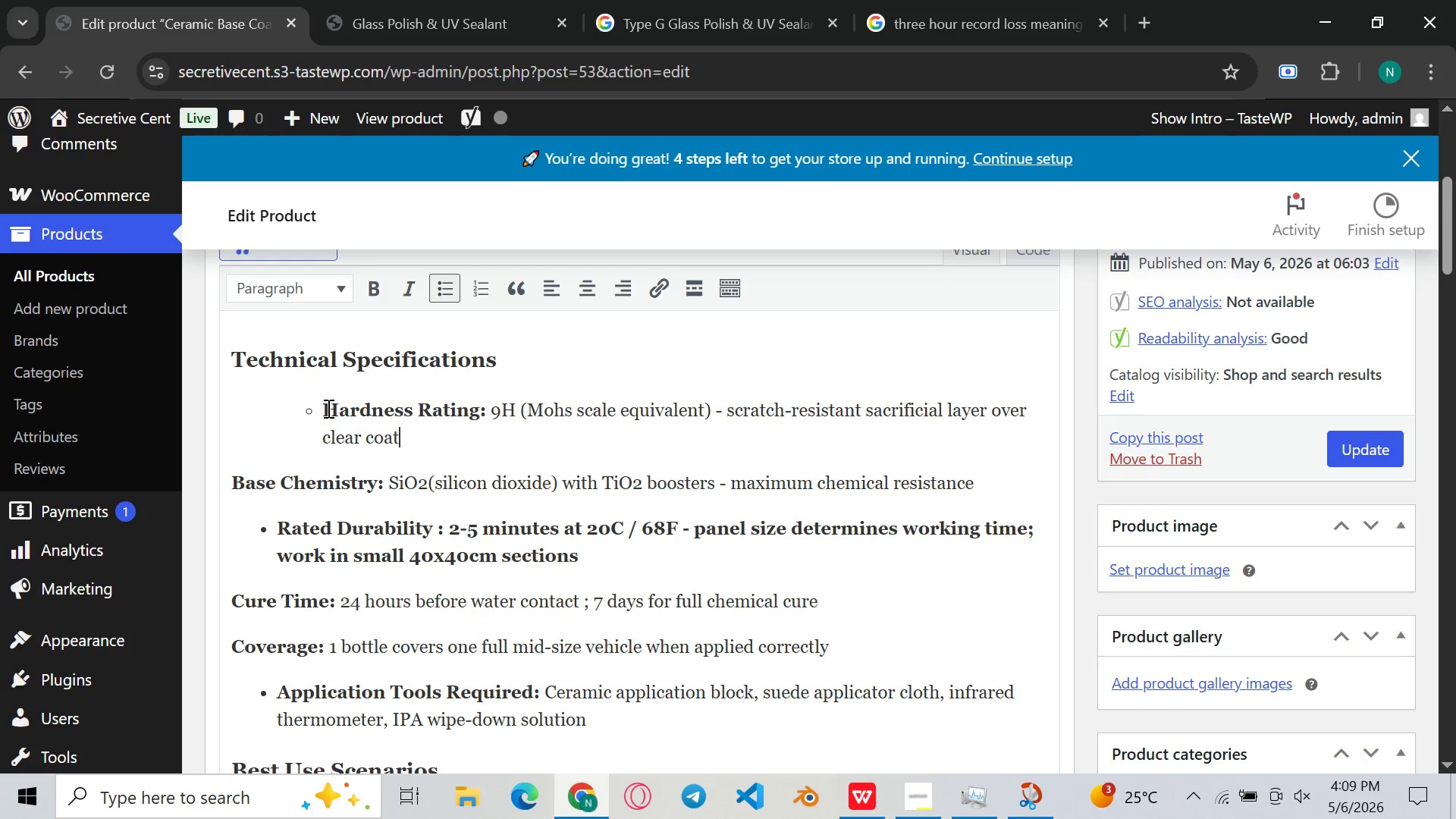 
left_click([327, 408])
 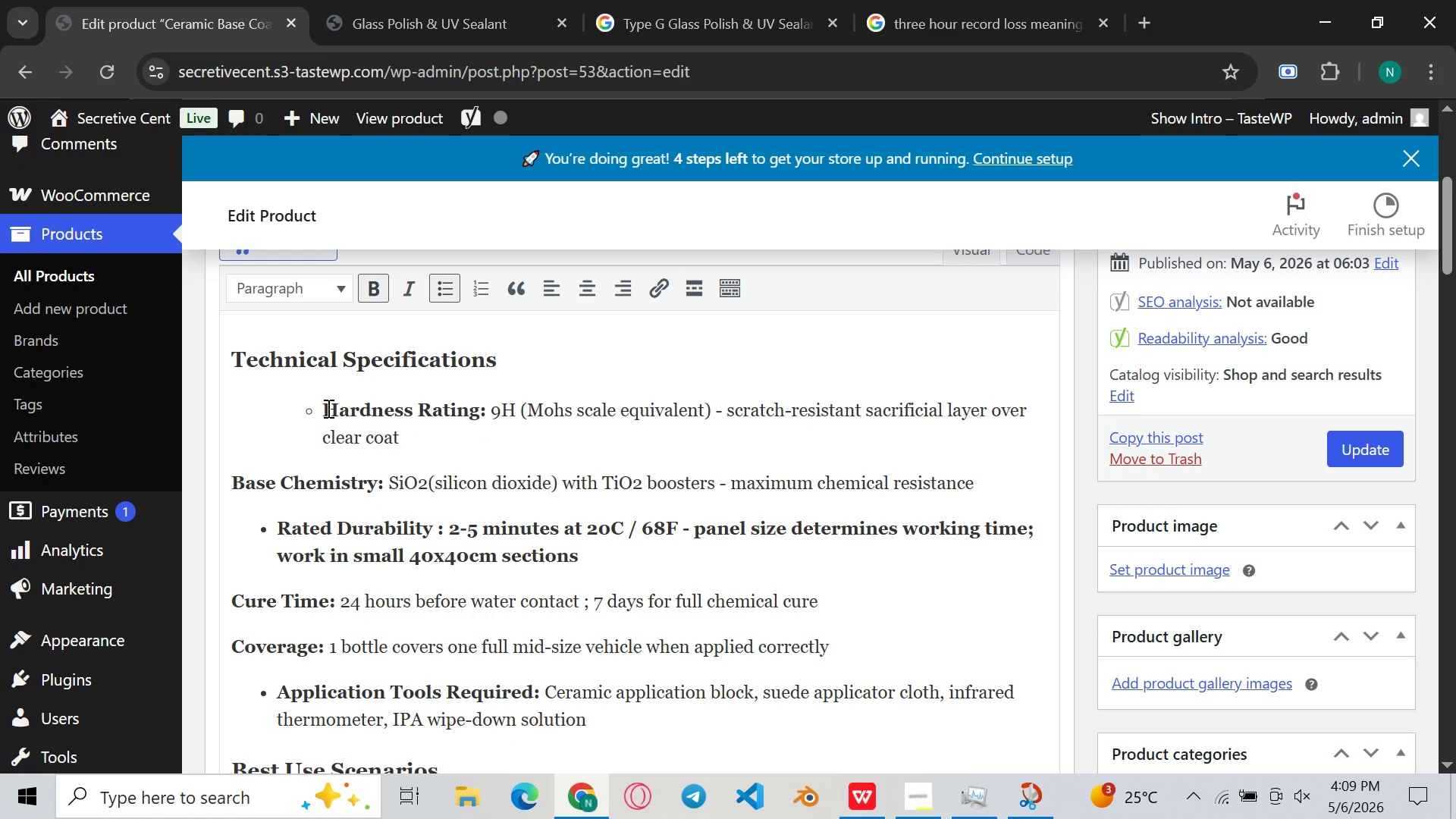 
key(Backspace)
 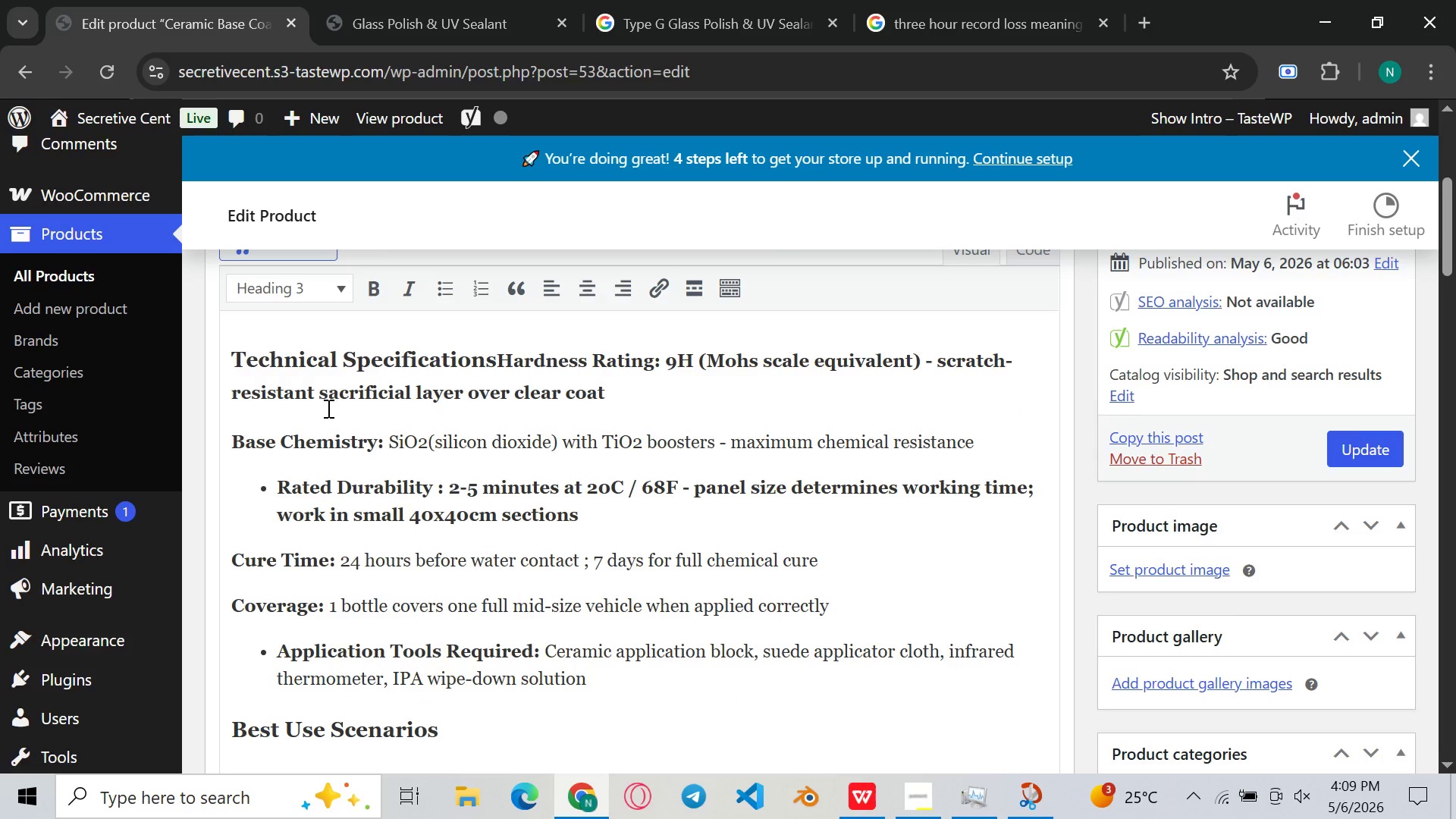 
key(Enter)
 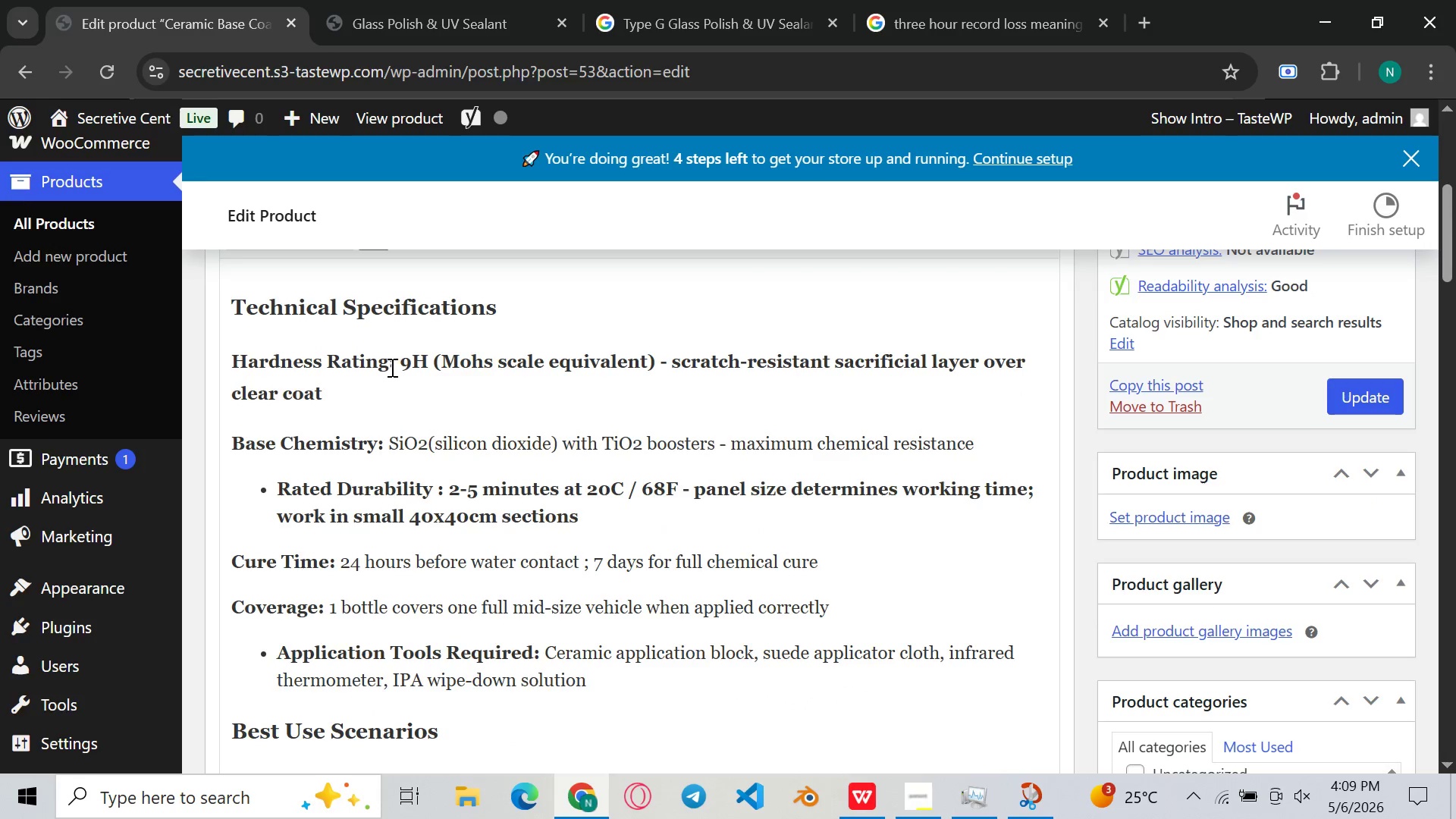 
left_click_drag(start_coordinate=[387, 367], to_coordinate=[432, 378])
 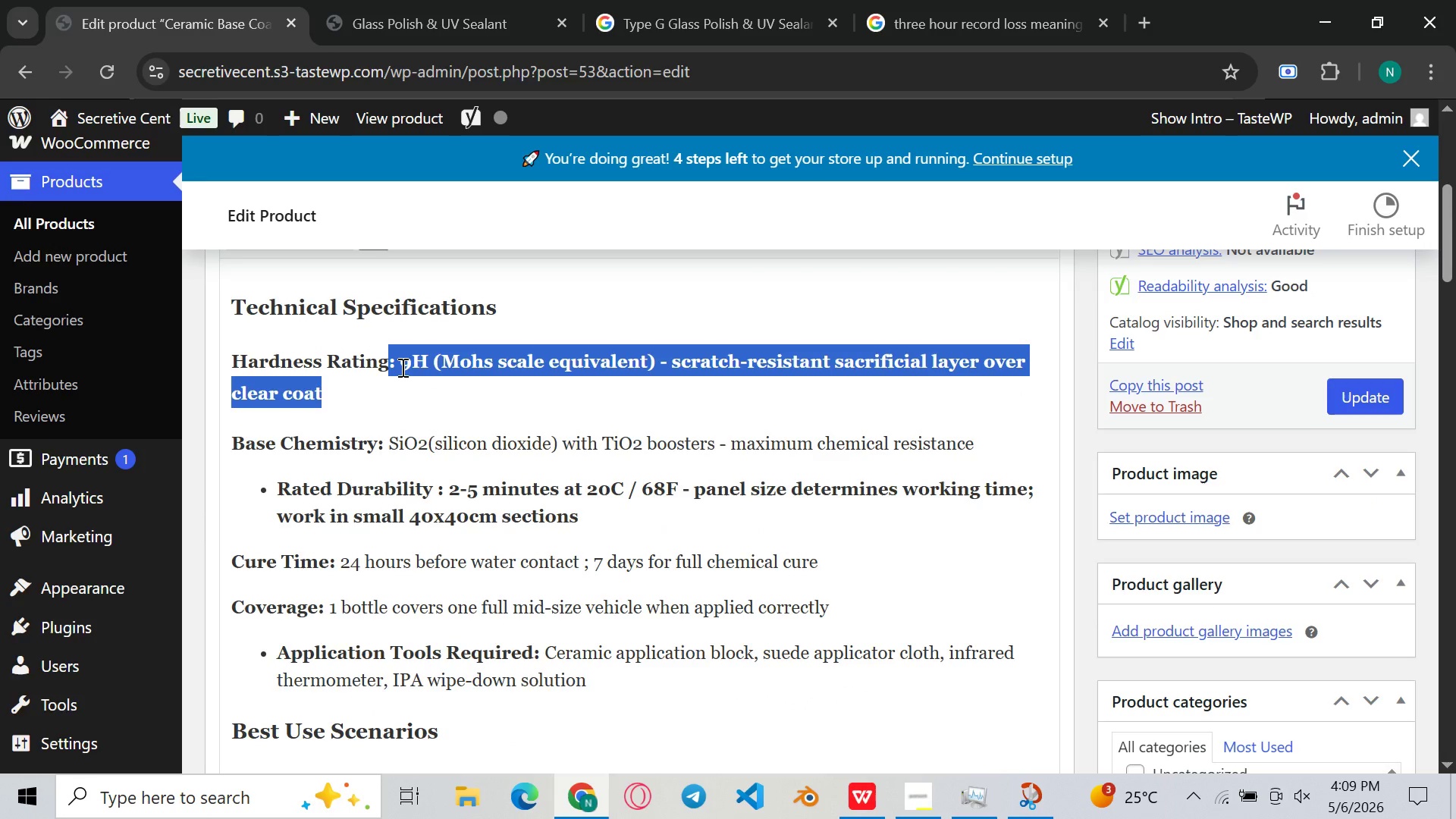 
left_click([401, 367])
 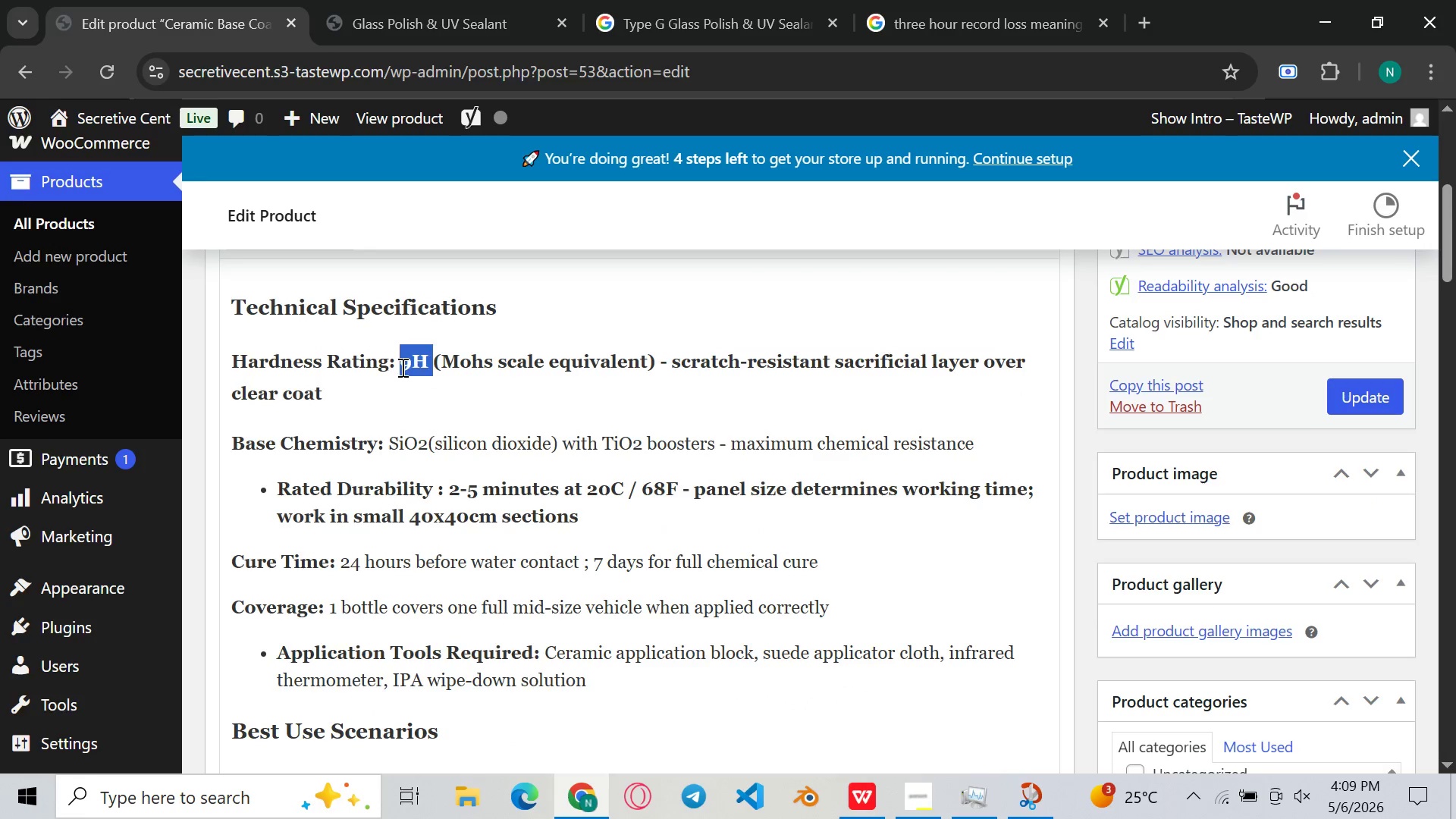 
left_click_drag(start_coordinate=[401, 367], to_coordinate=[380, 389])
 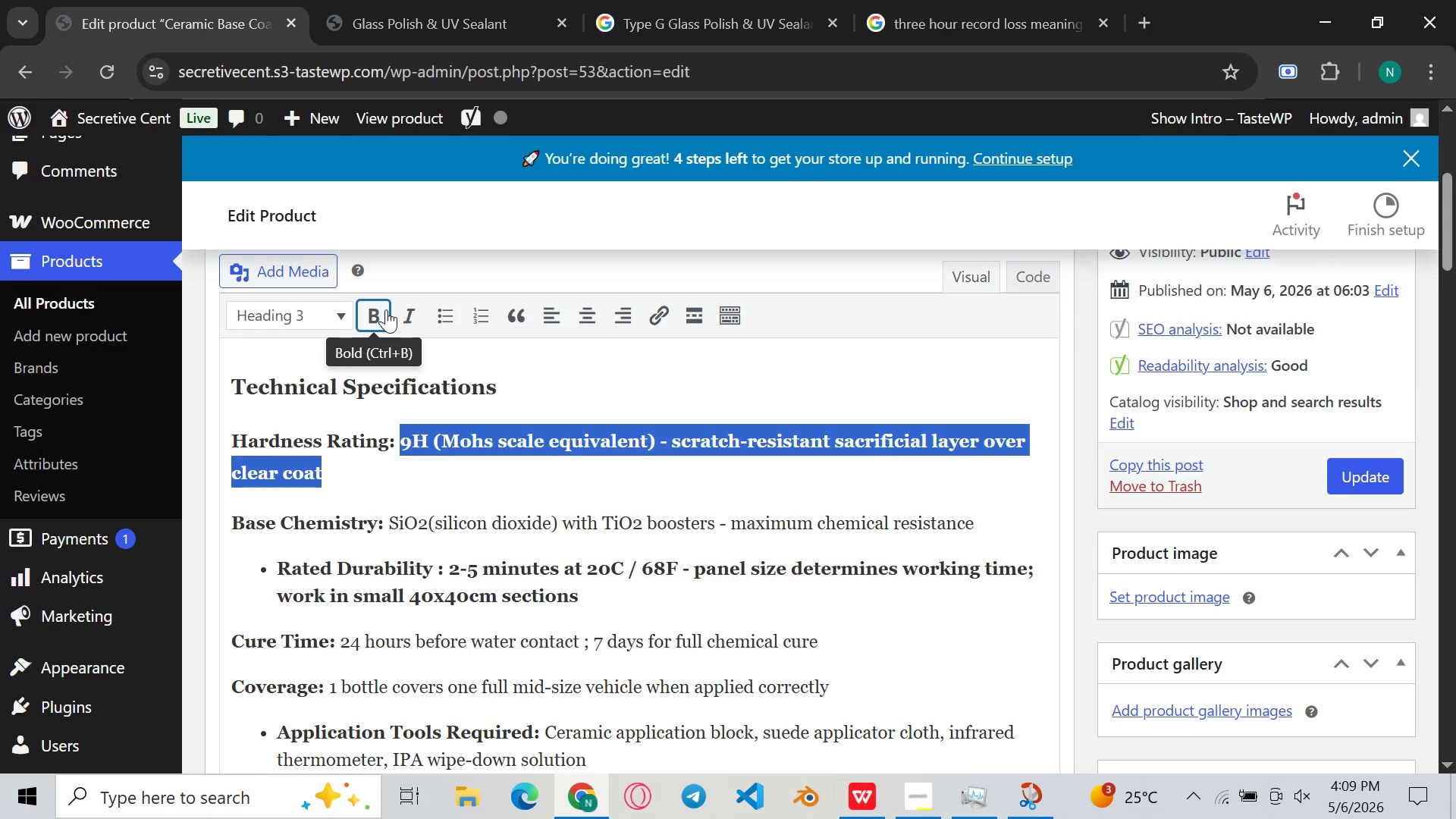 
left_click([386, 309])
 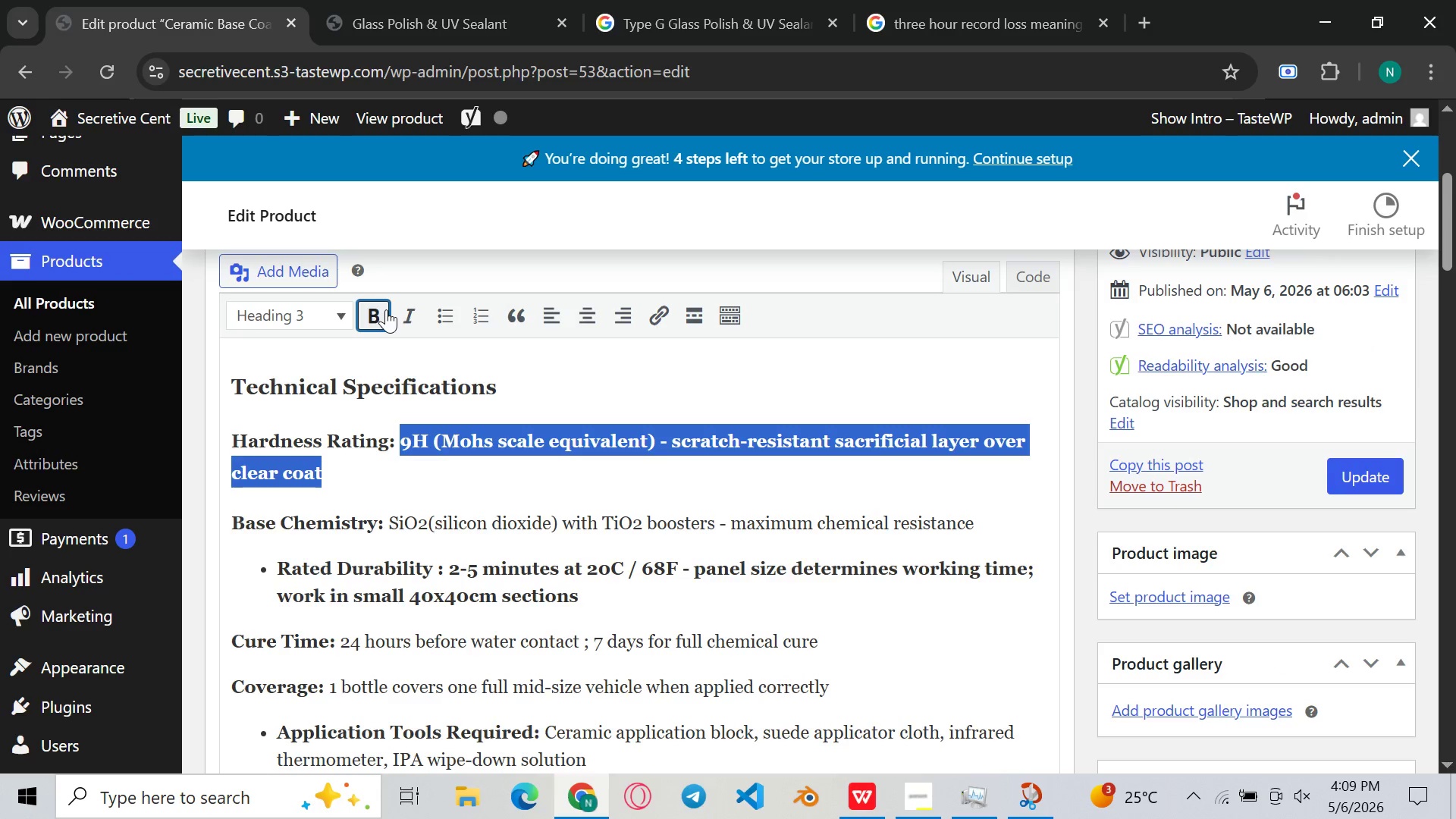 
left_click([386, 309])
 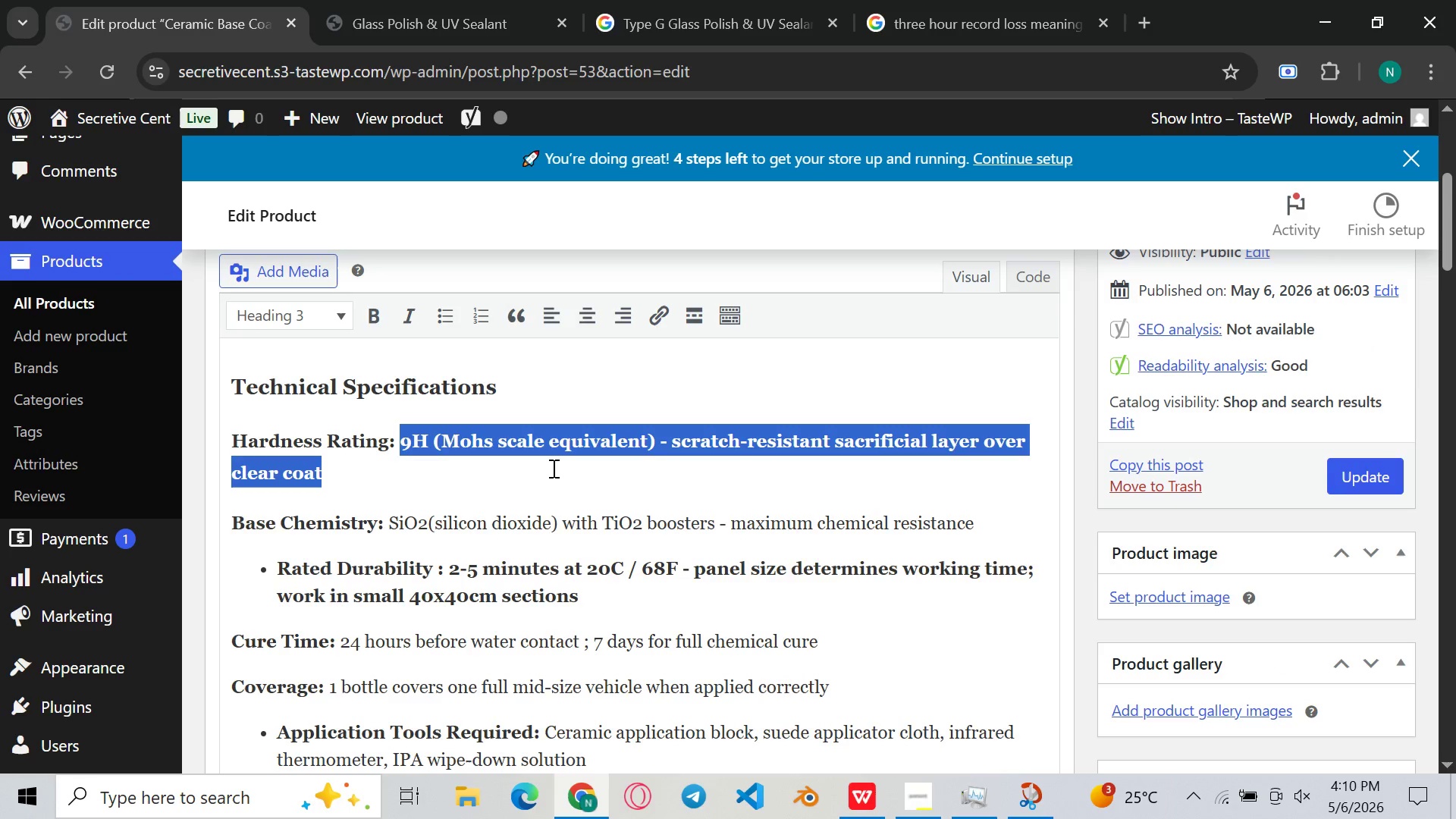 
left_click([552, 468])
 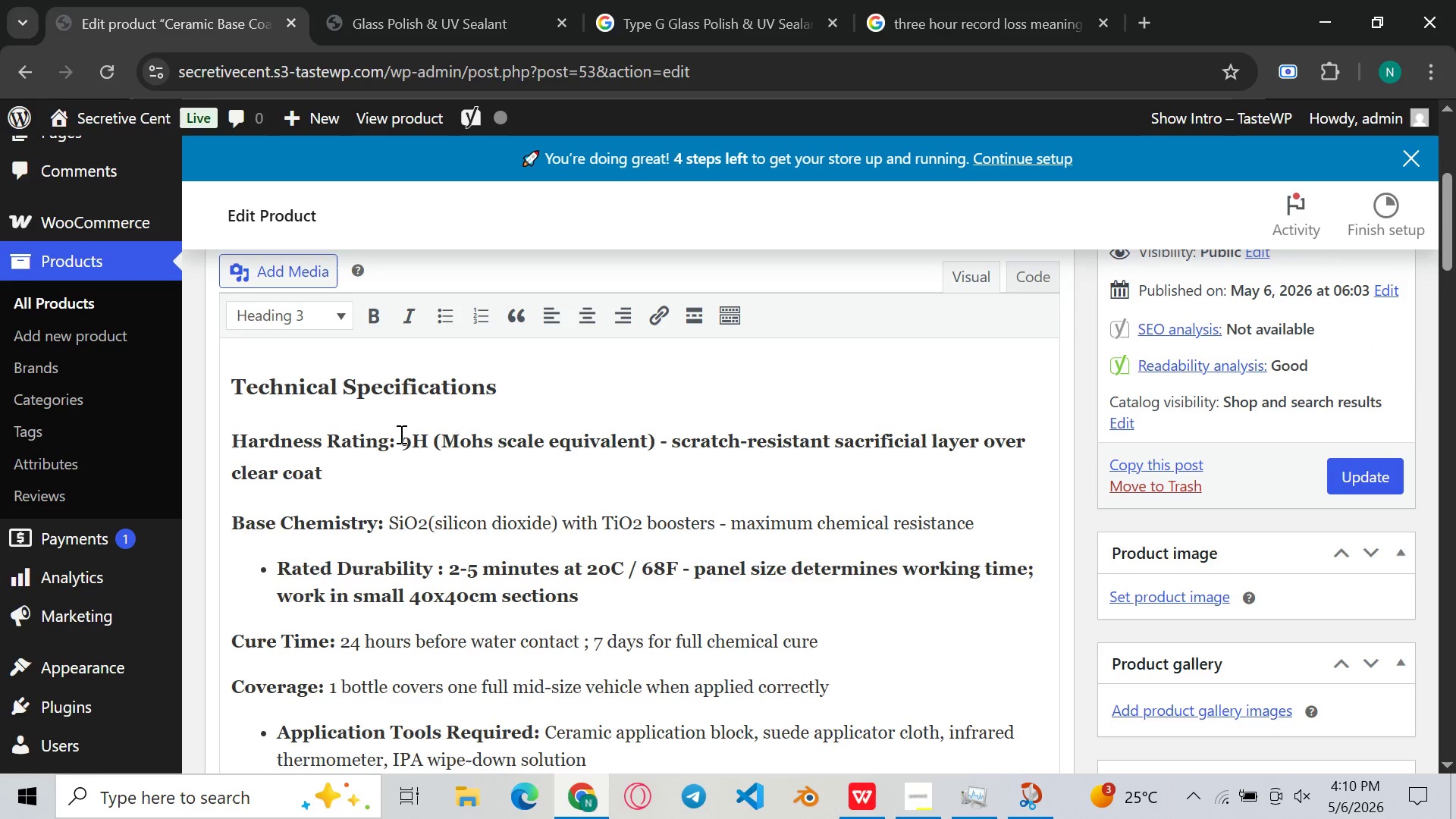 
left_click_drag(start_coordinate=[400, 434], to_coordinate=[426, 485])
 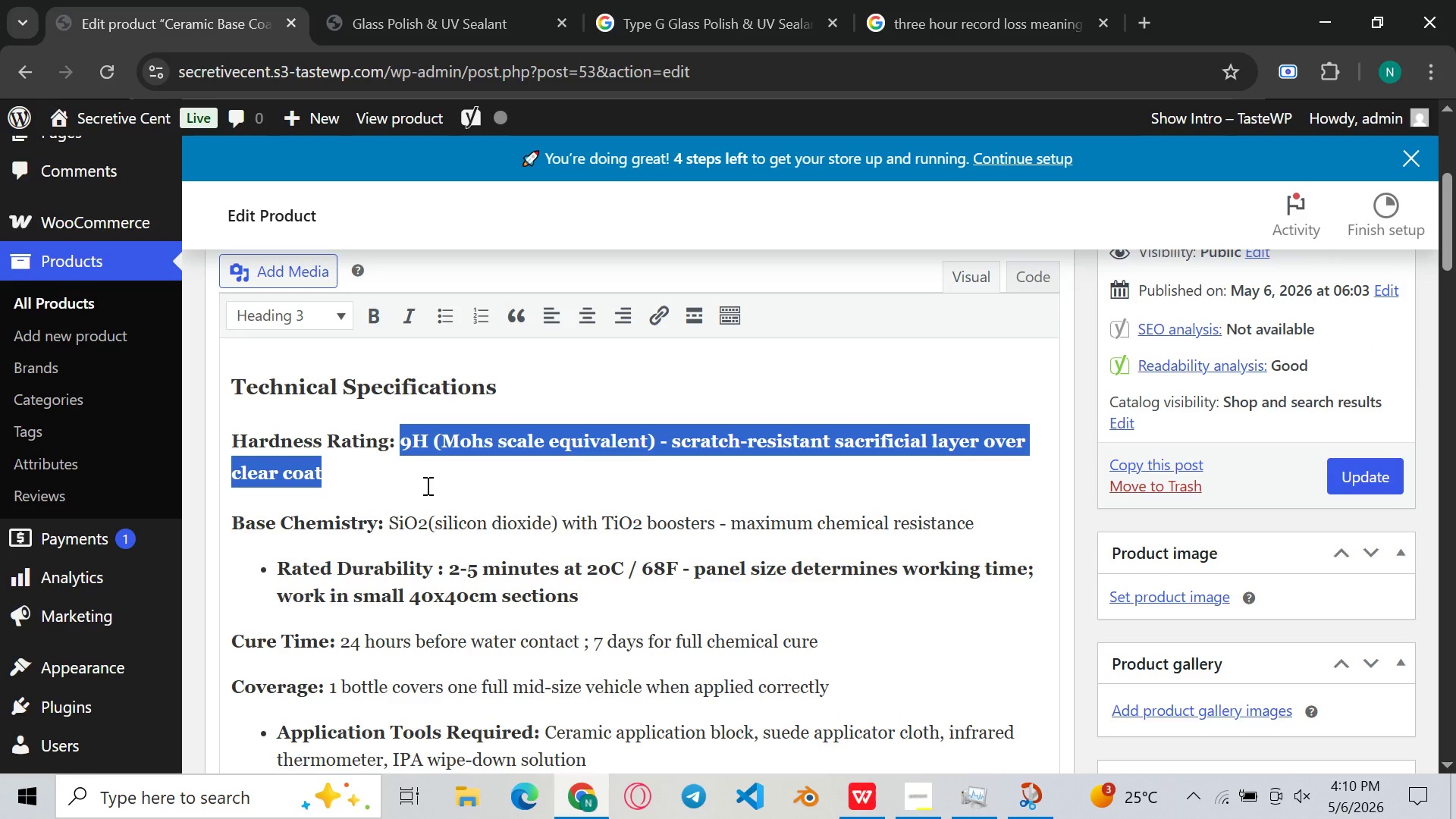 
key(Control+B)
 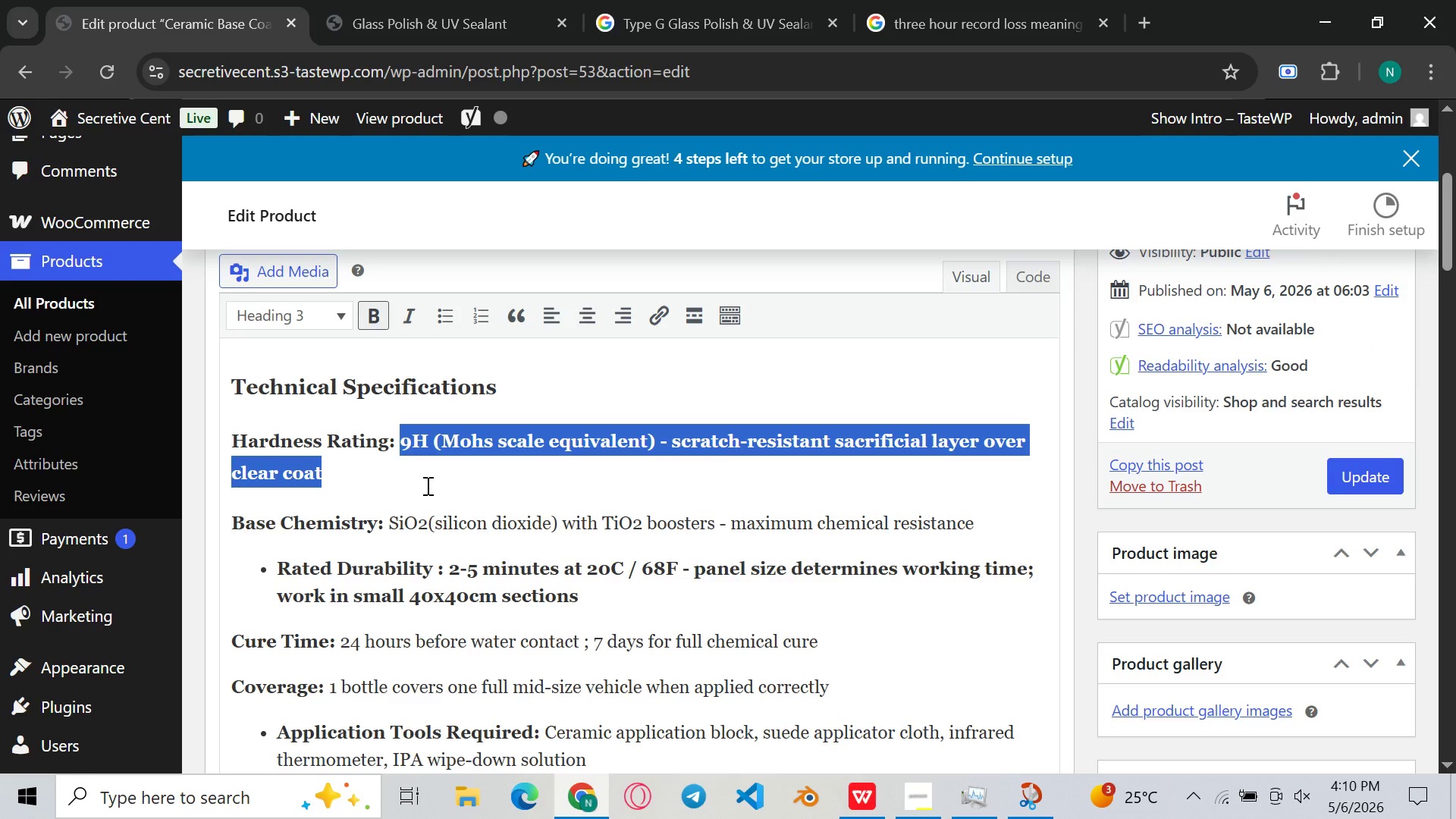 
left_click([426, 485])
 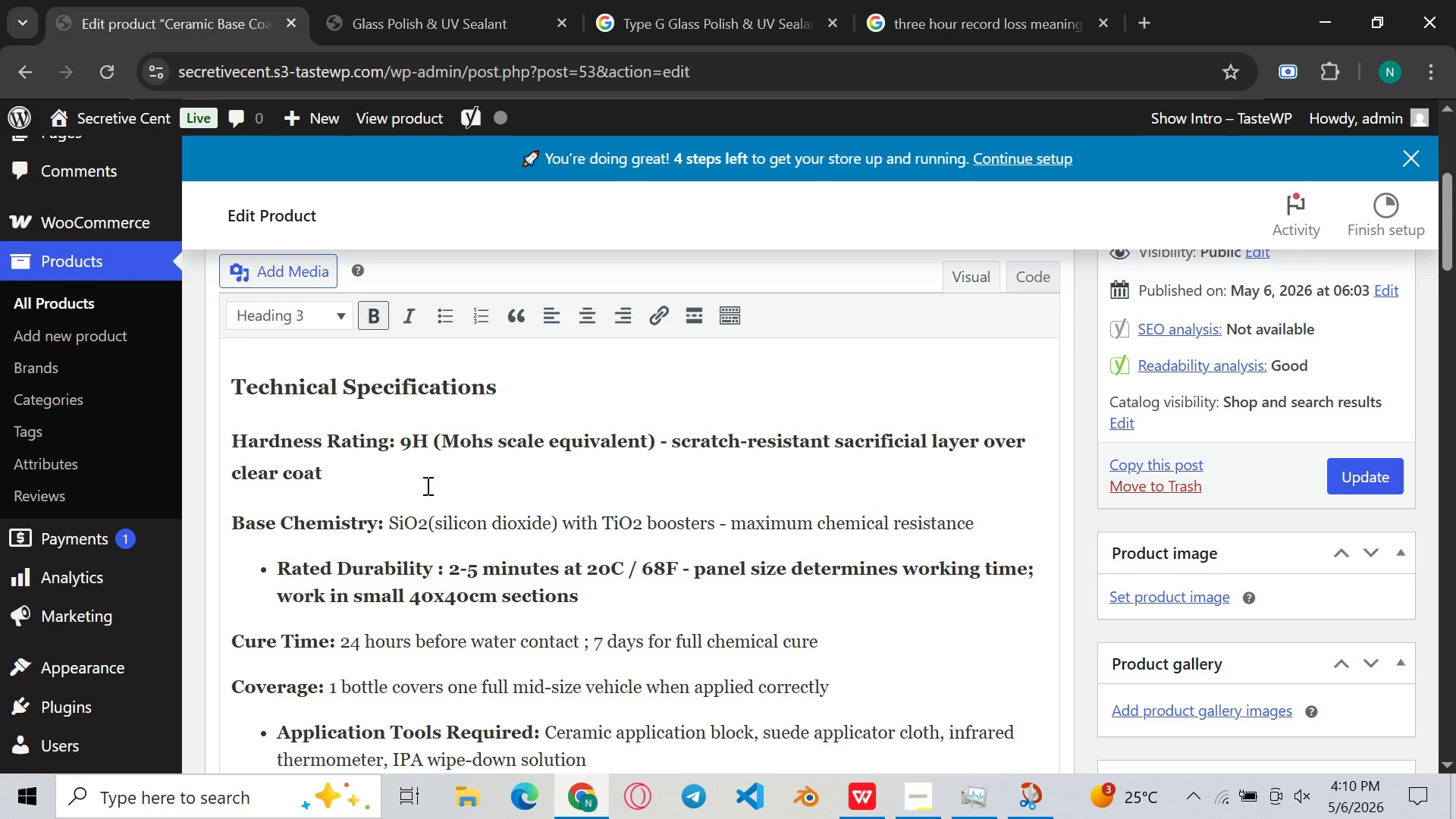 
left_click_drag(start_coordinate=[426, 485], to_coordinate=[401, 443])
 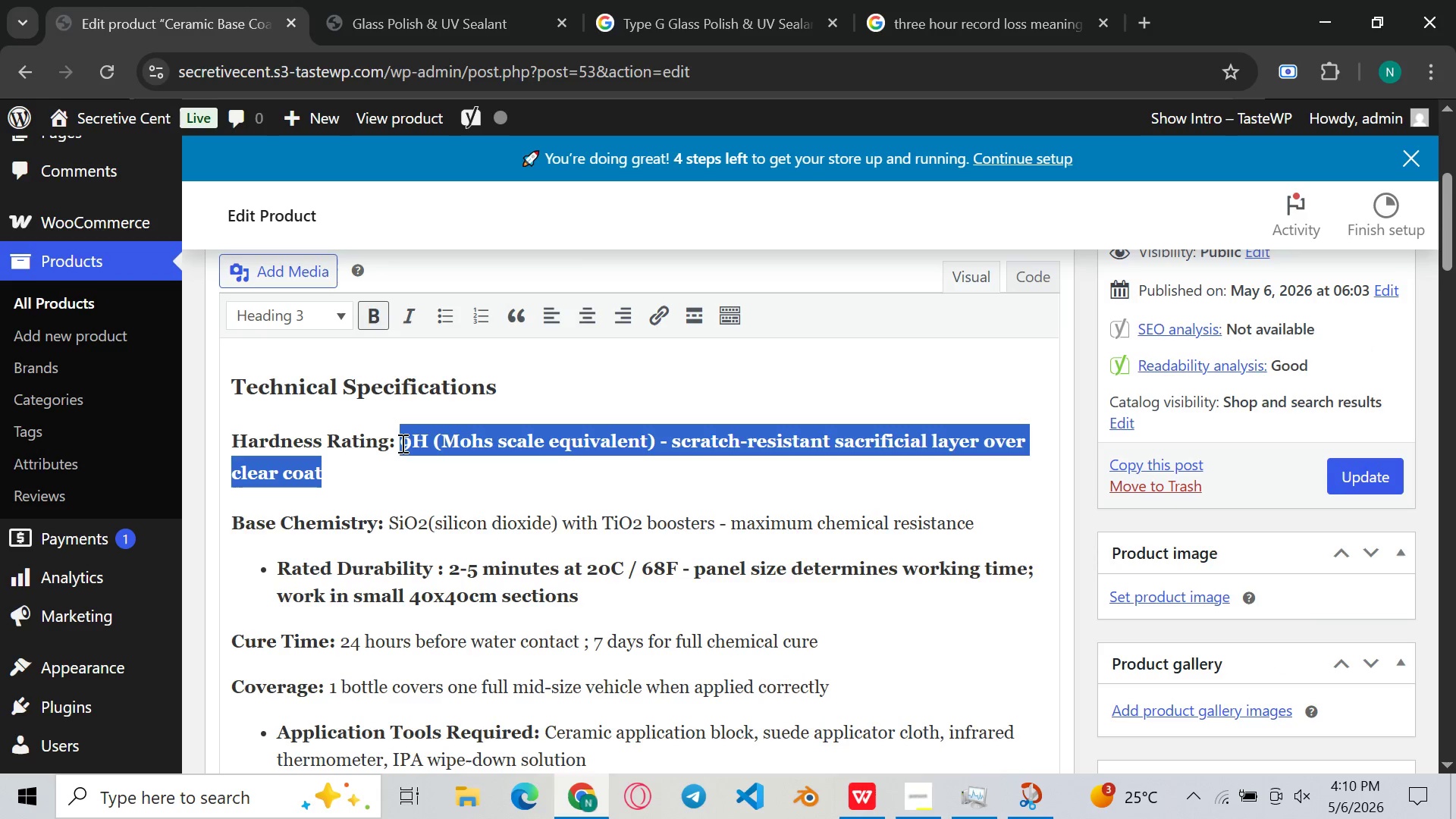 
key(Control+B)
 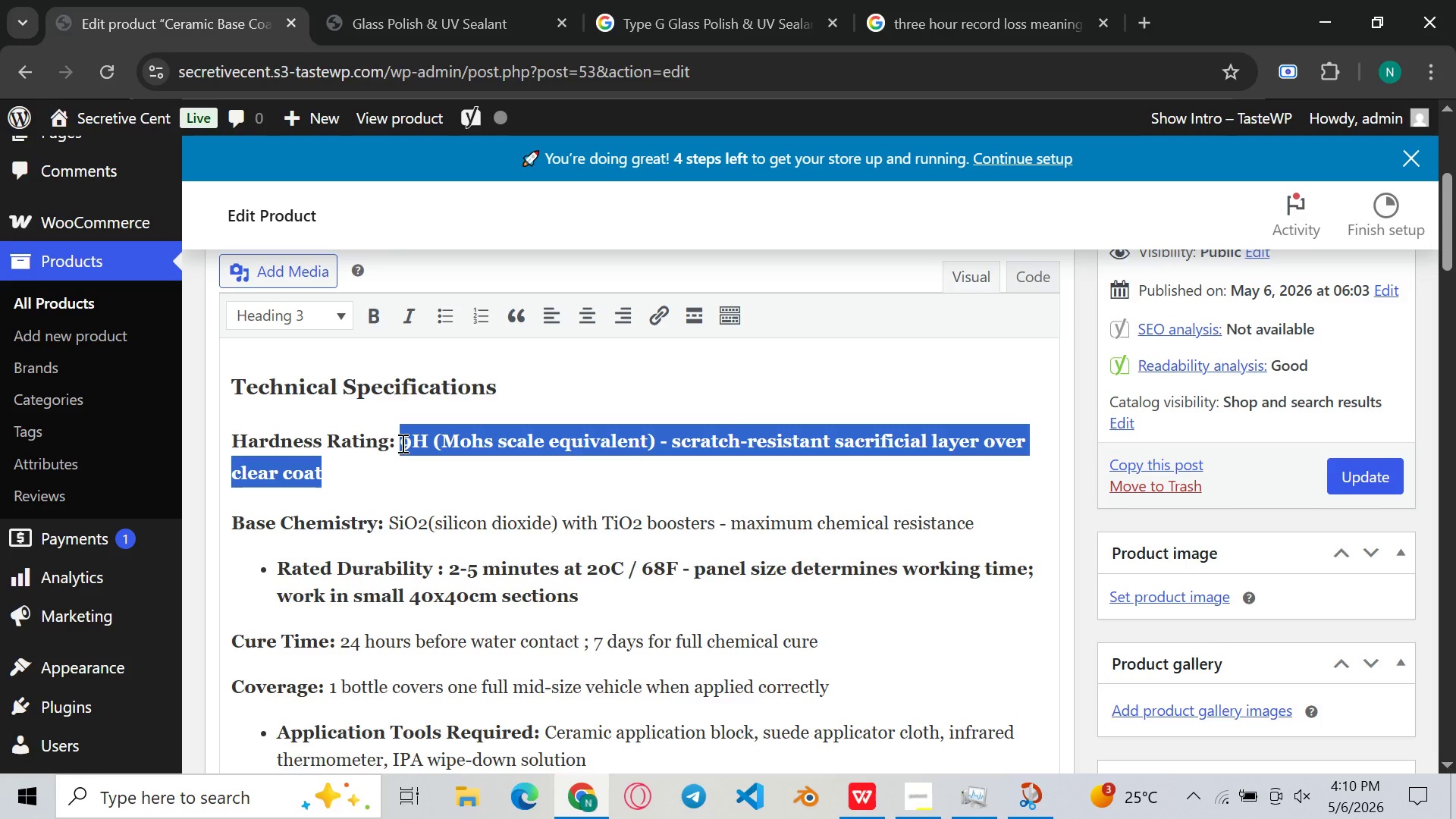 
key(Control+ControlLeft)
 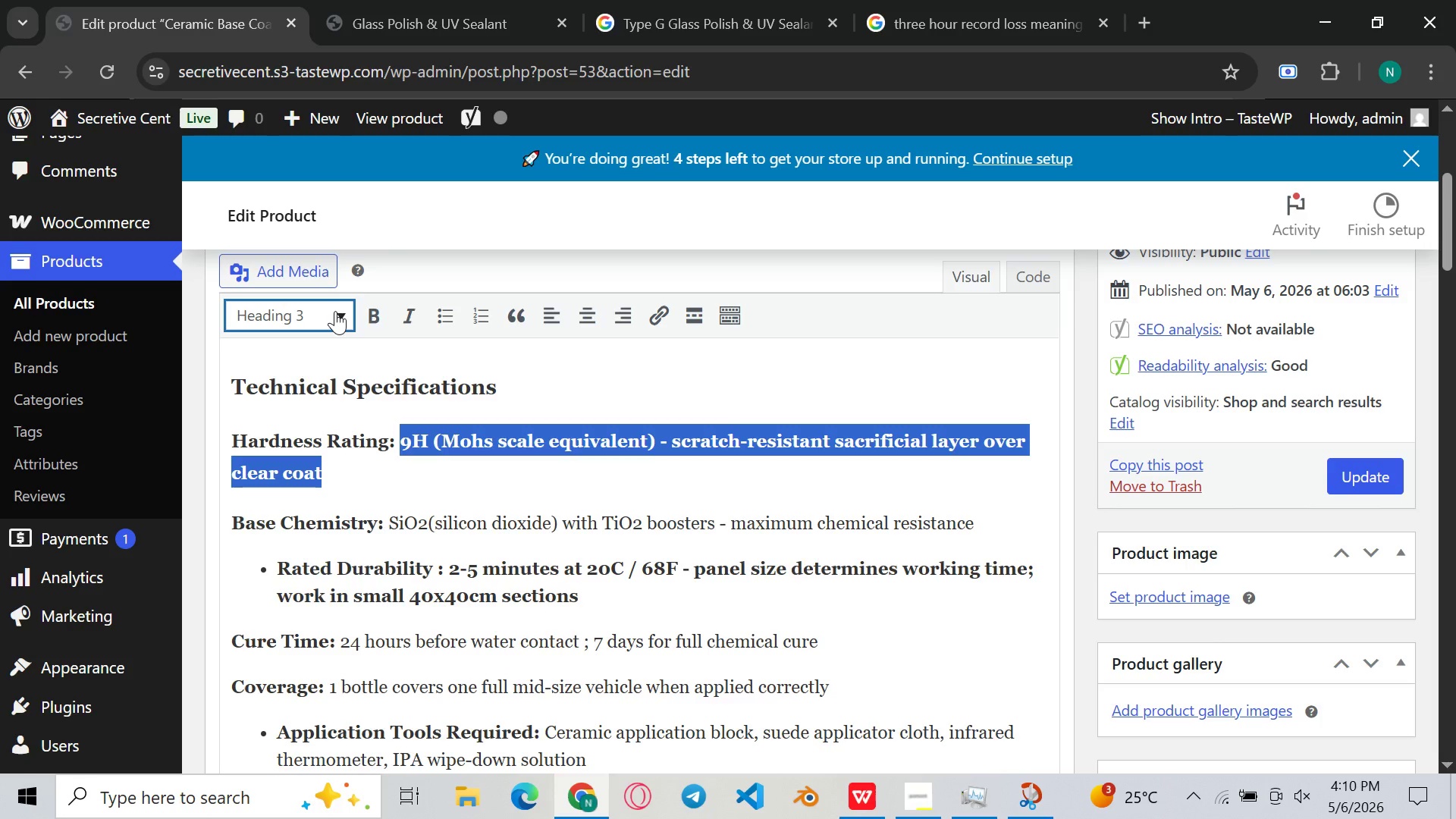 
left_click([335, 311])
 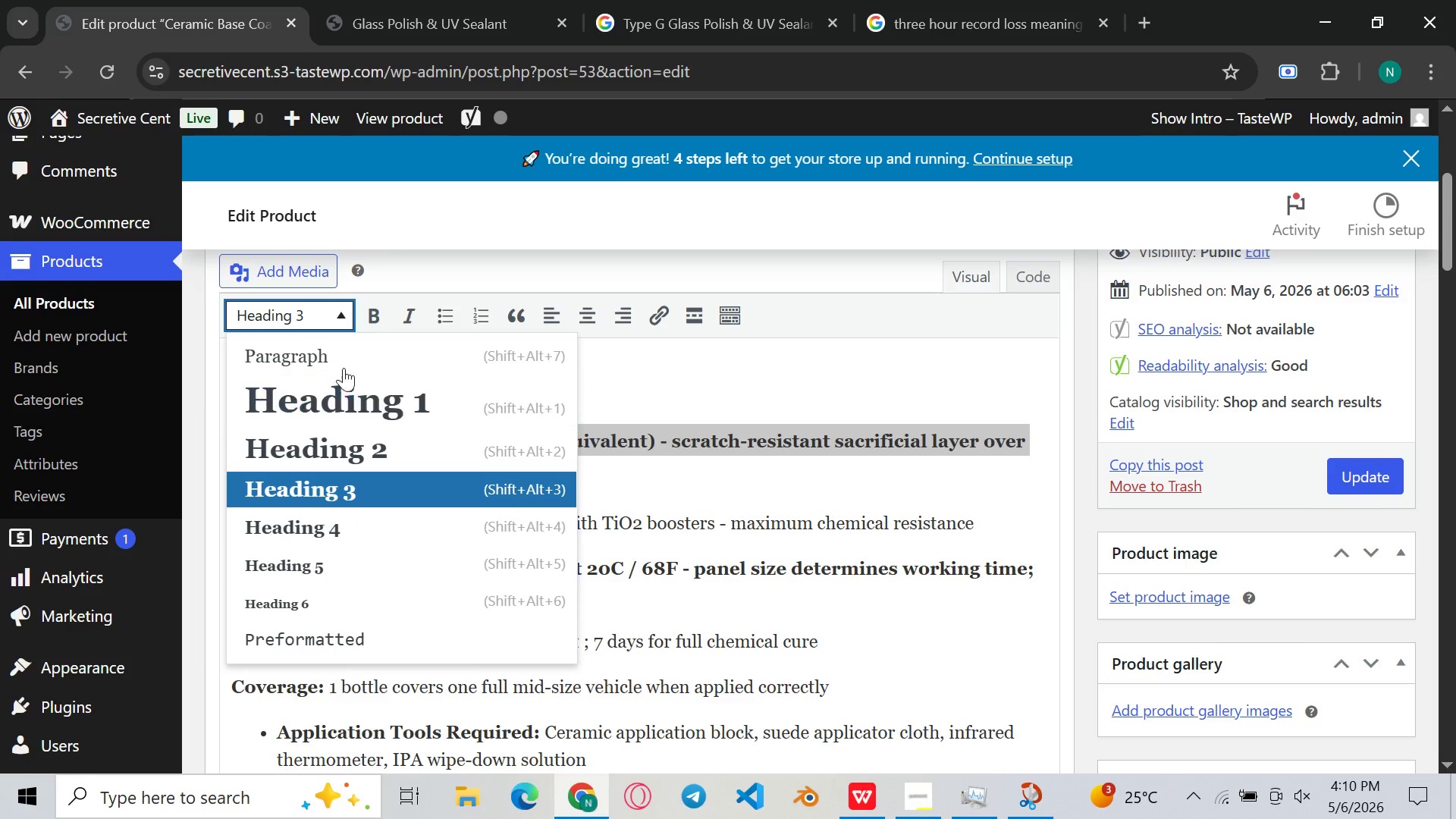 
left_click([362, 353])
 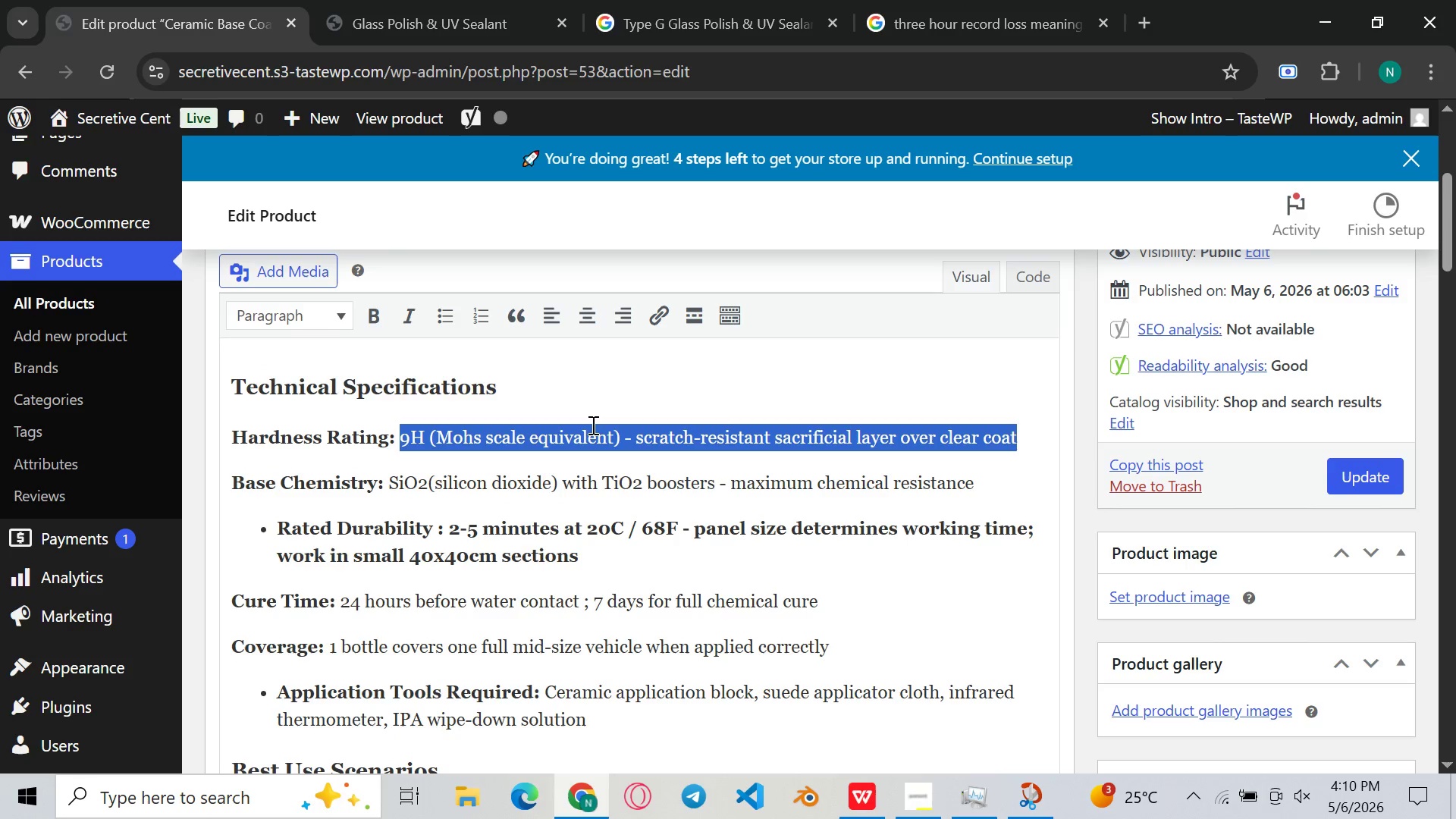 
left_click([592, 425])
 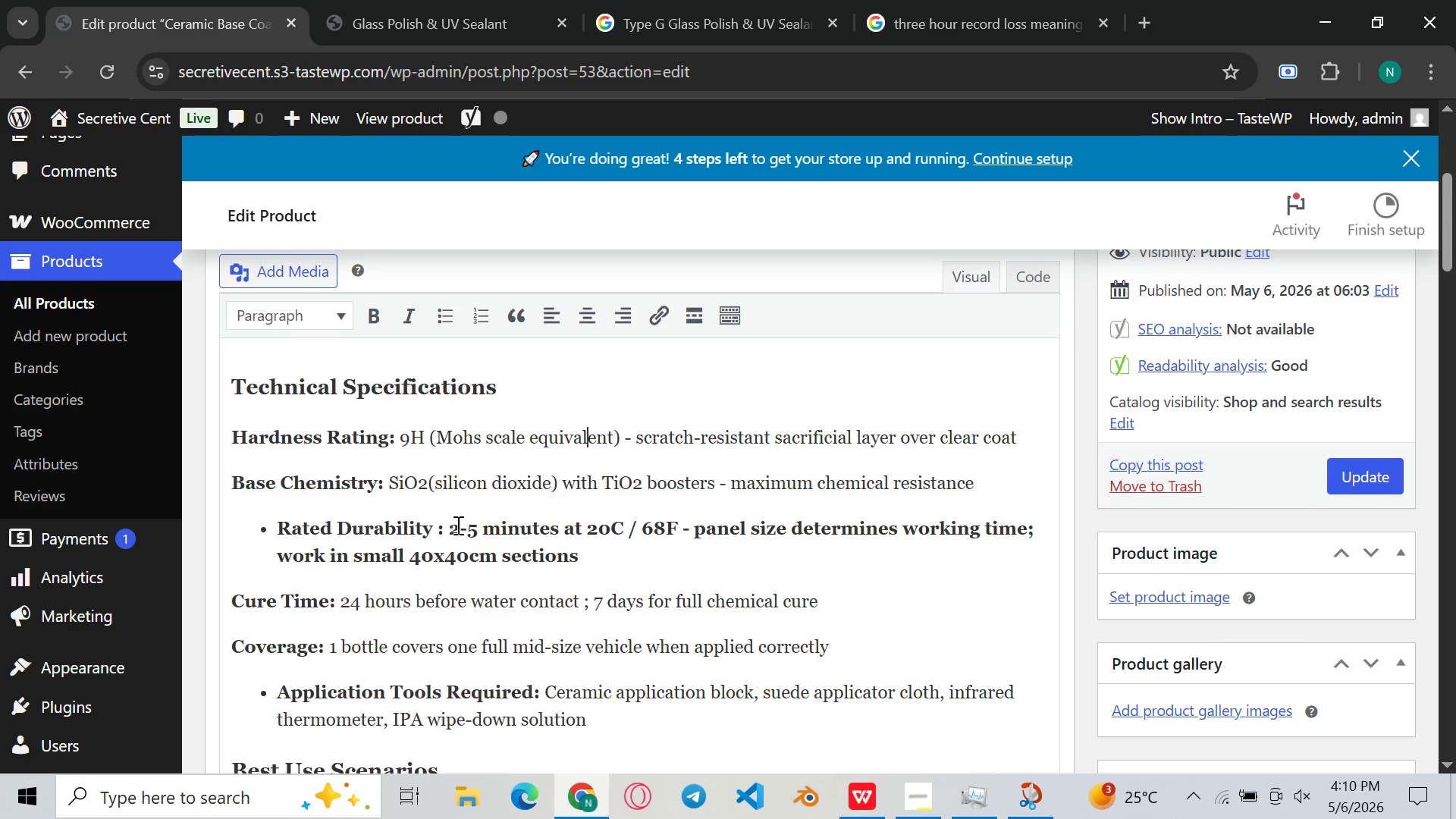 
left_click_drag(start_coordinate=[447, 523], to_coordinate=[584, 555])
 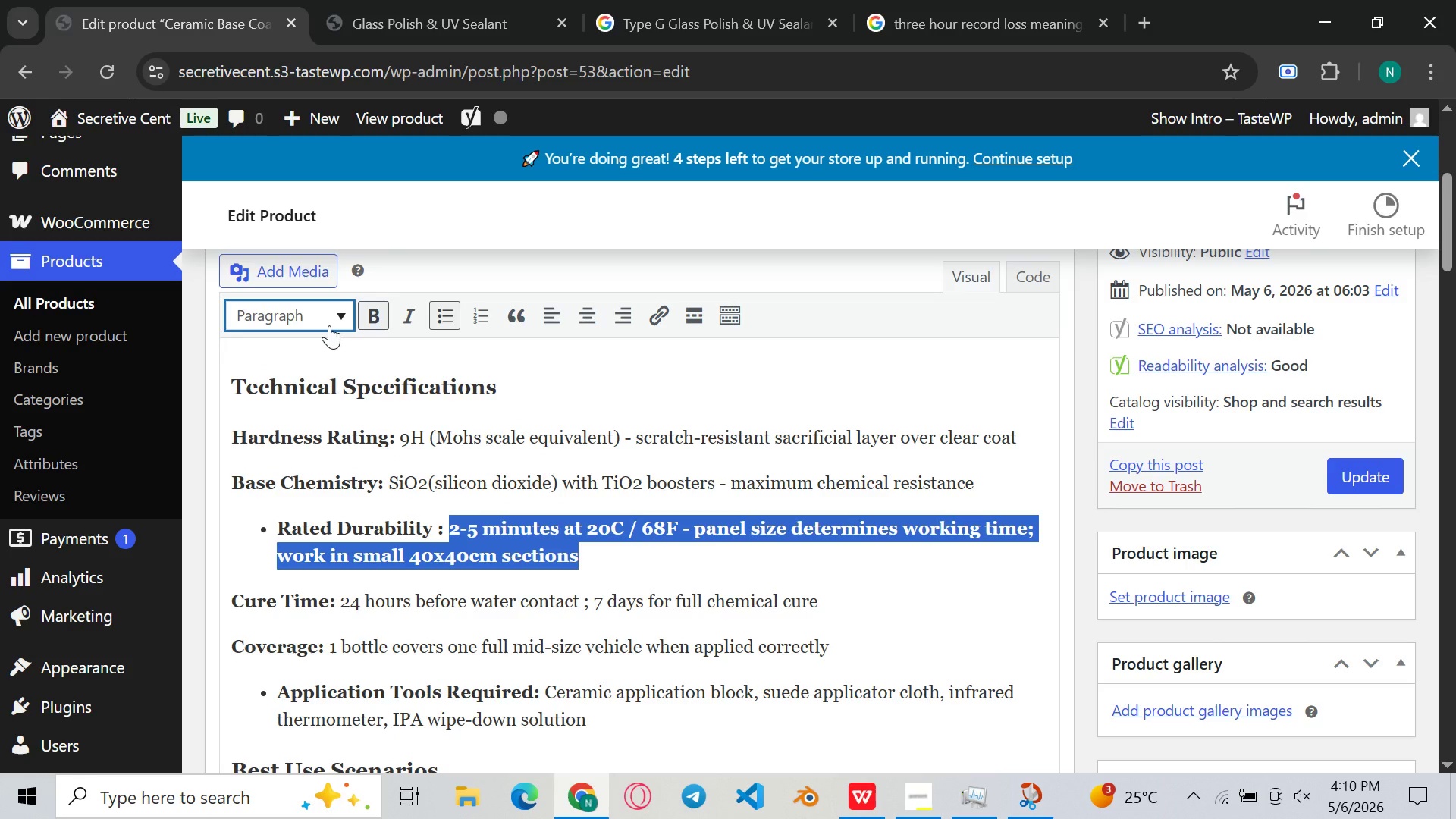 
left_click([329, 325])
 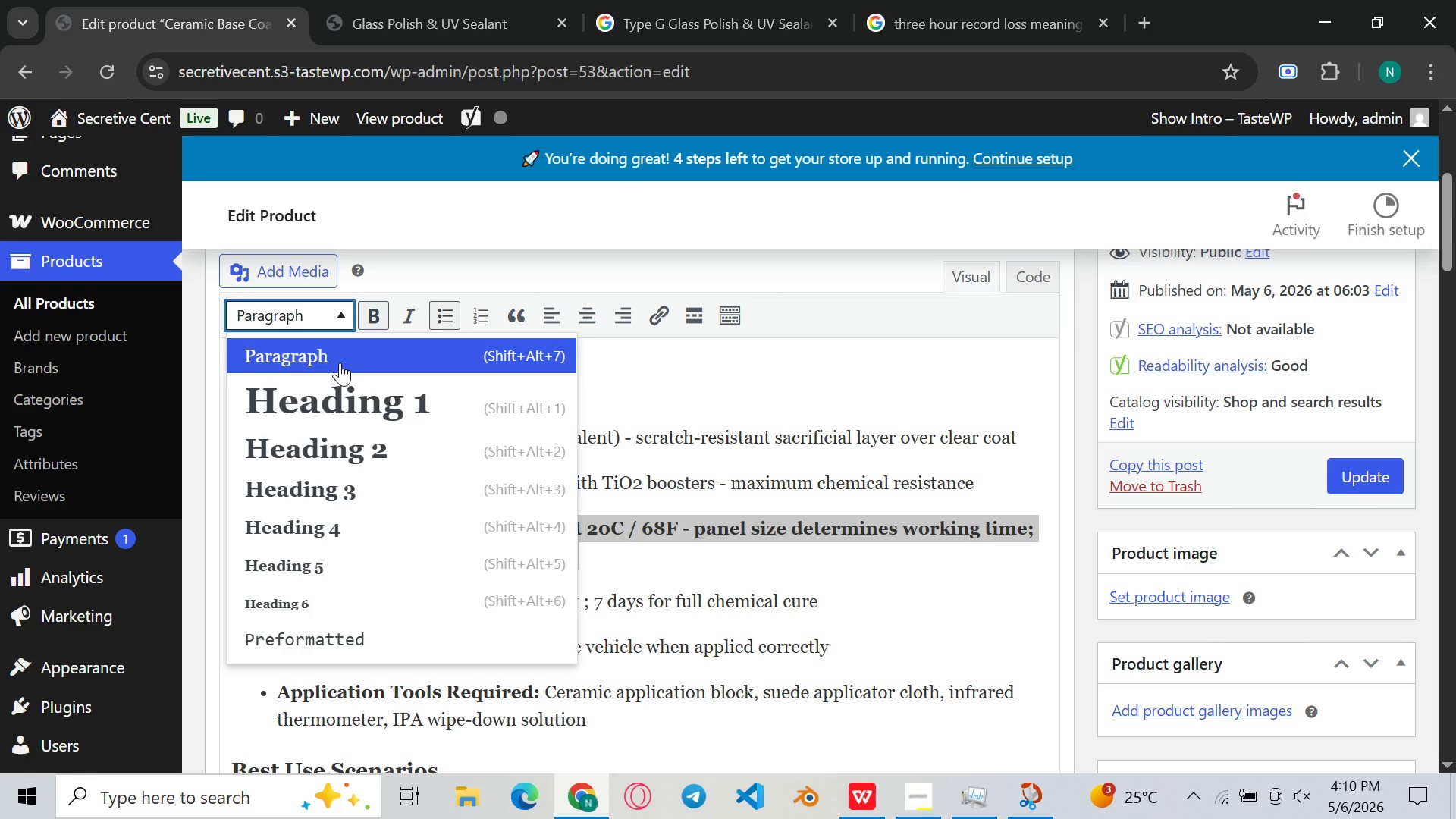 
left_click([340, 362])
 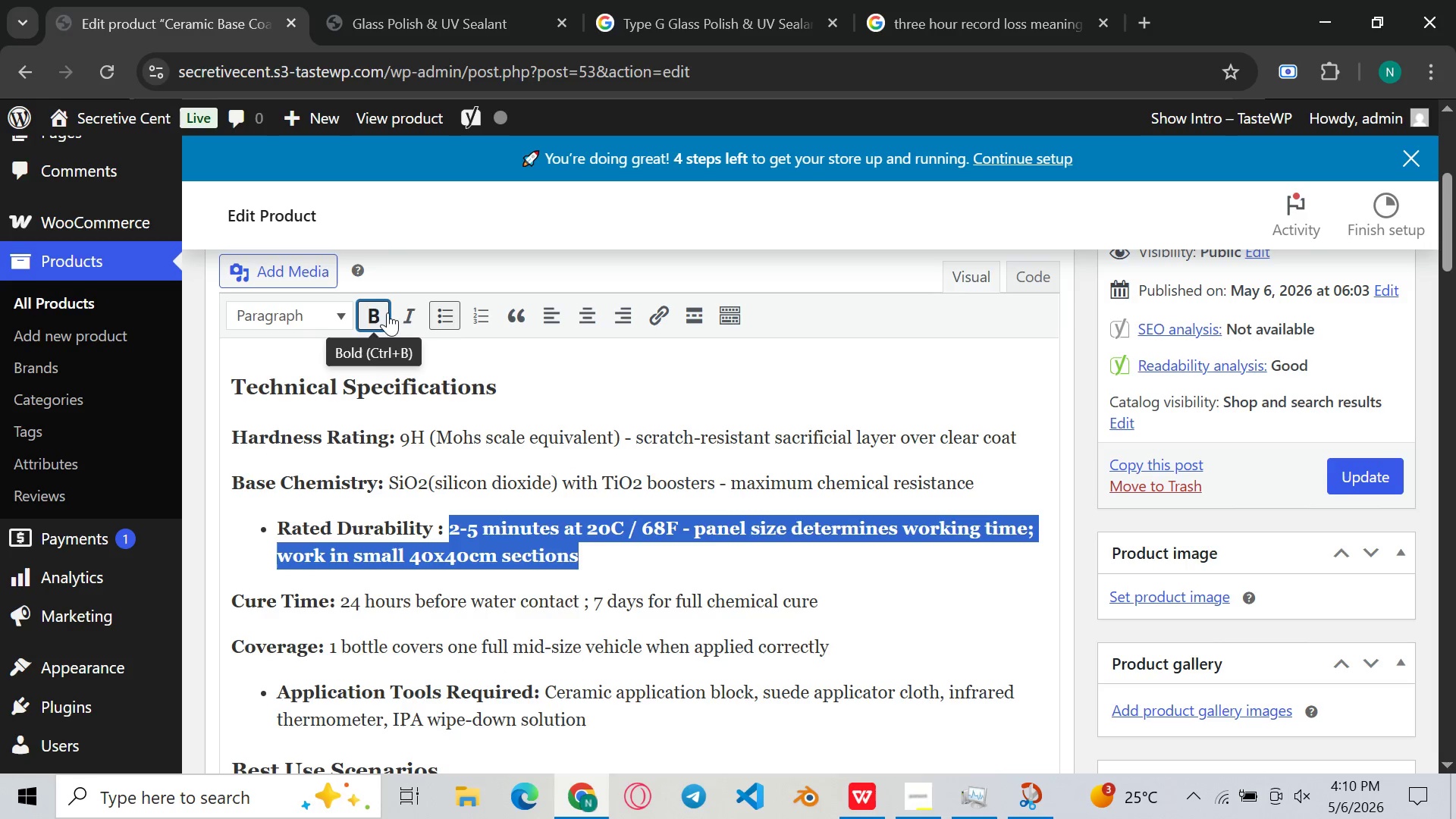 
left_click([369, 309])
 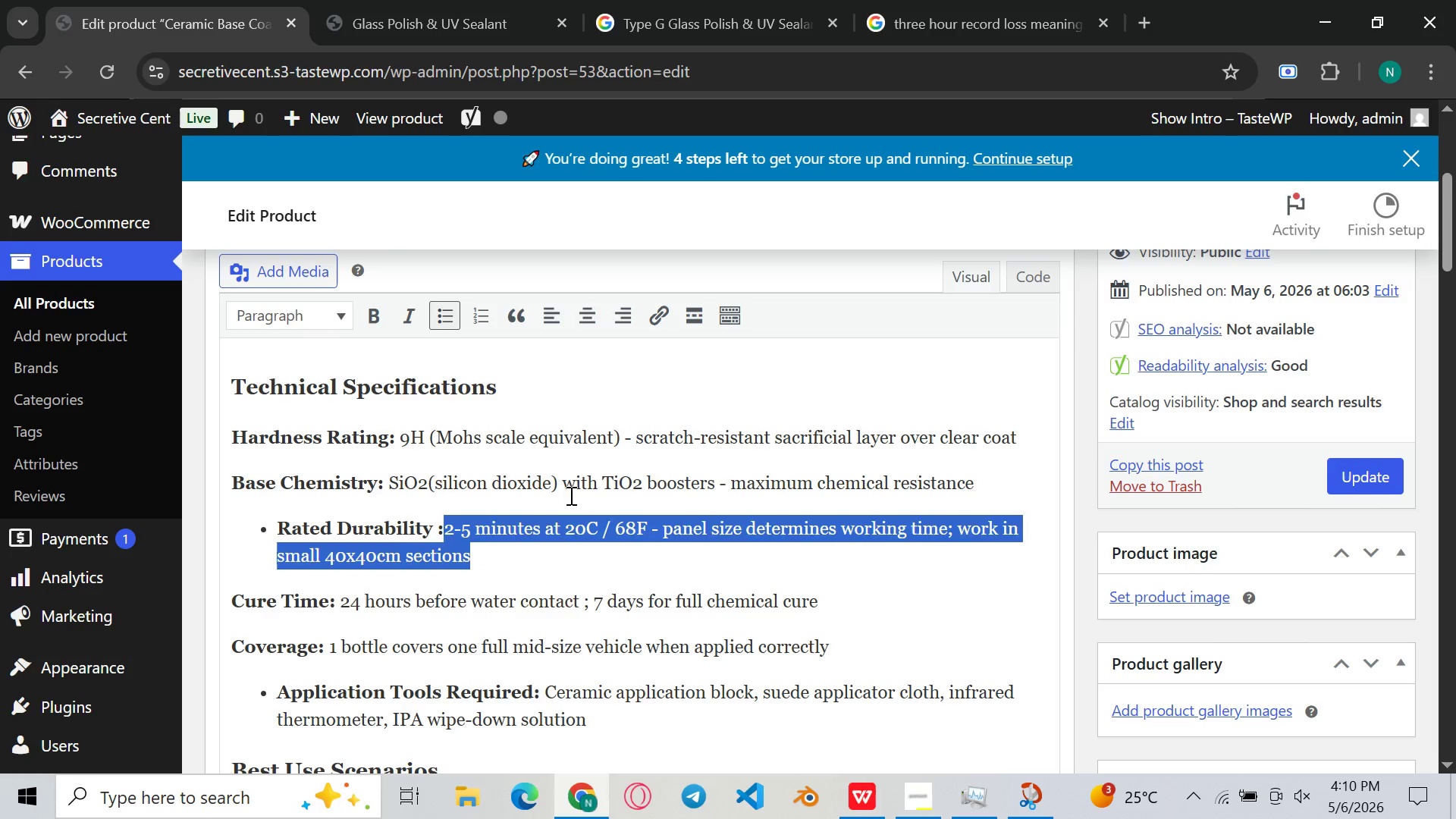 
left_click([570, 495])
 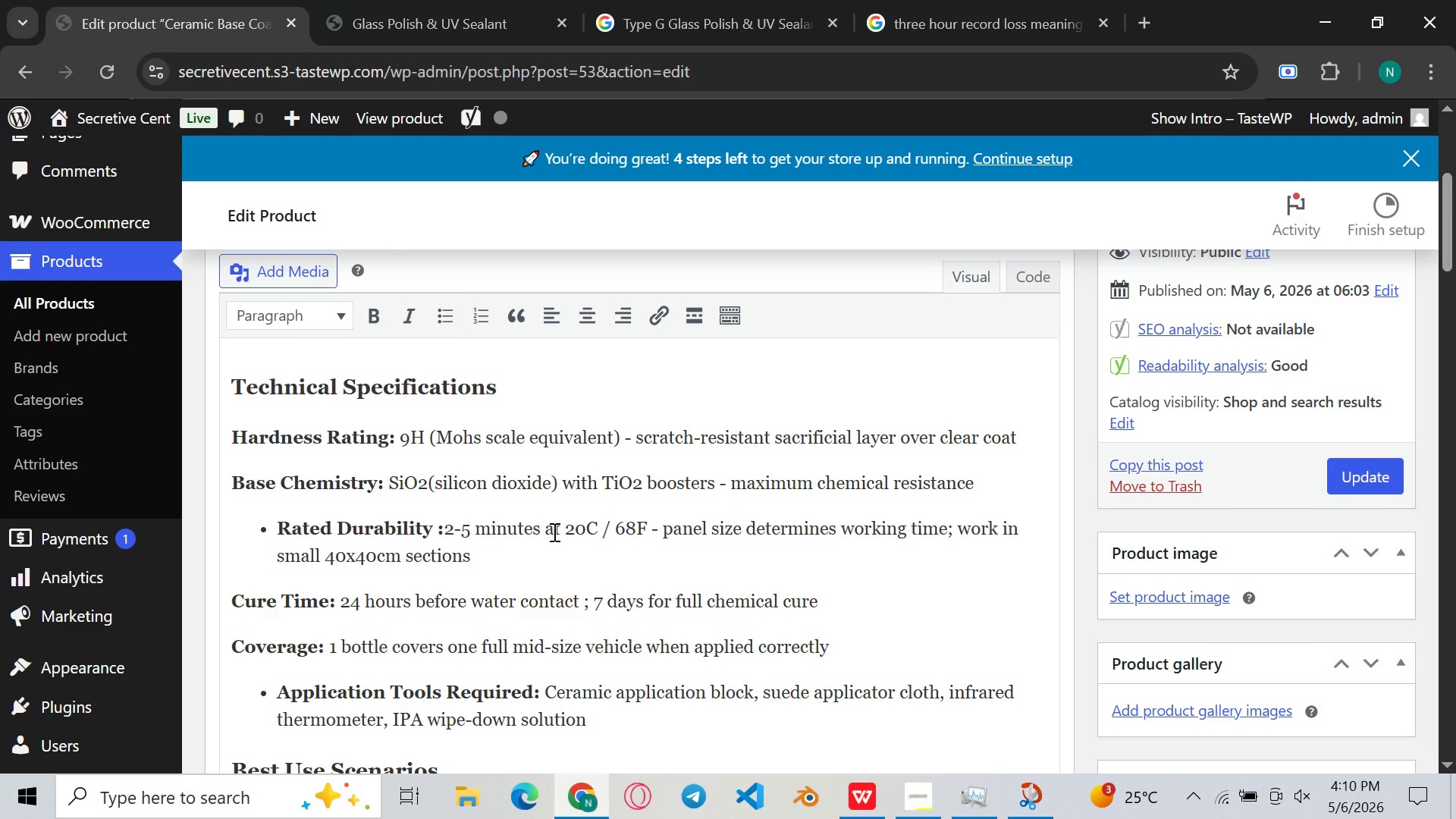 
left_click([553, 532])
 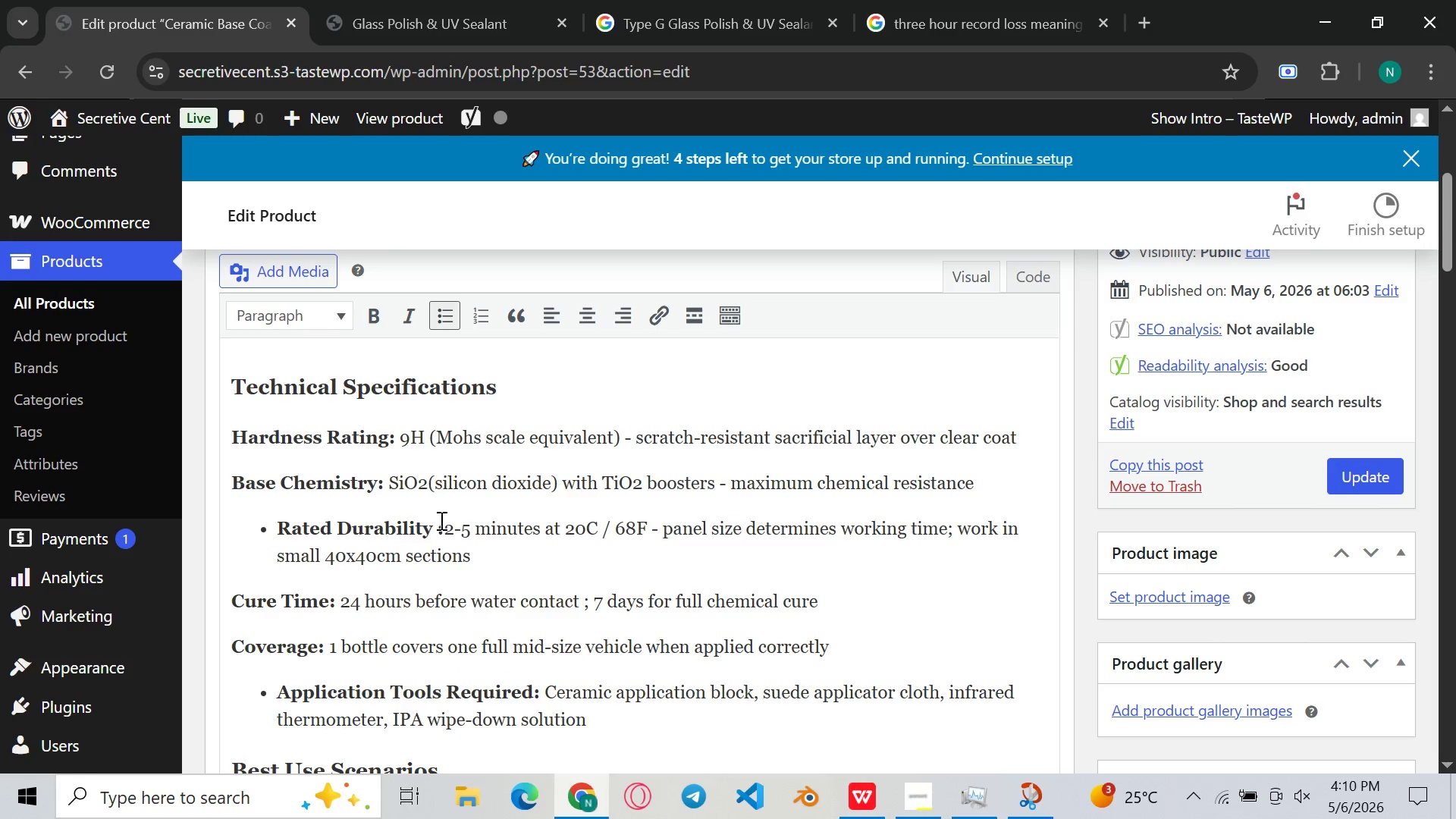 
left_click([440, 520])
 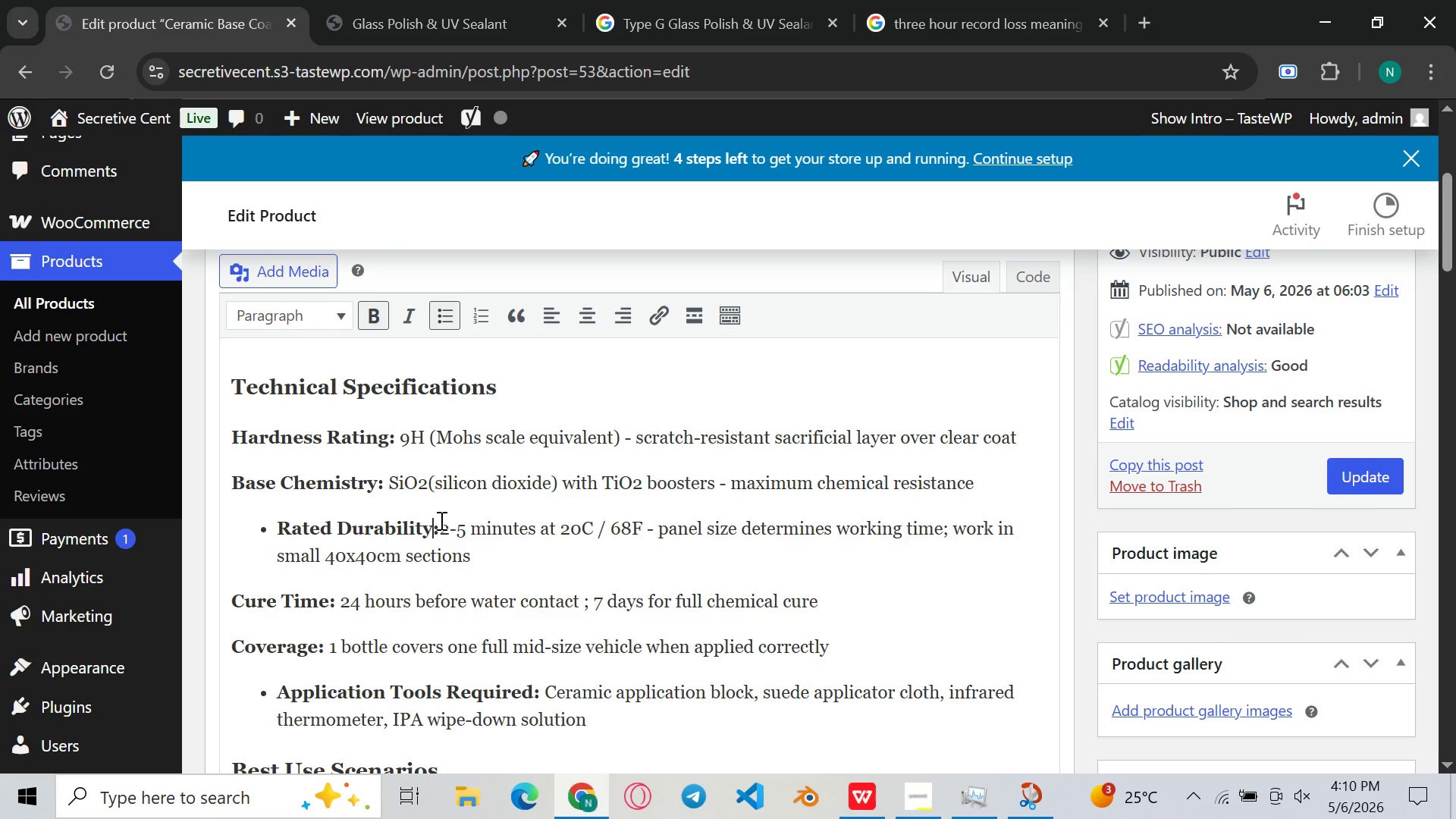 
key(Backspace)
 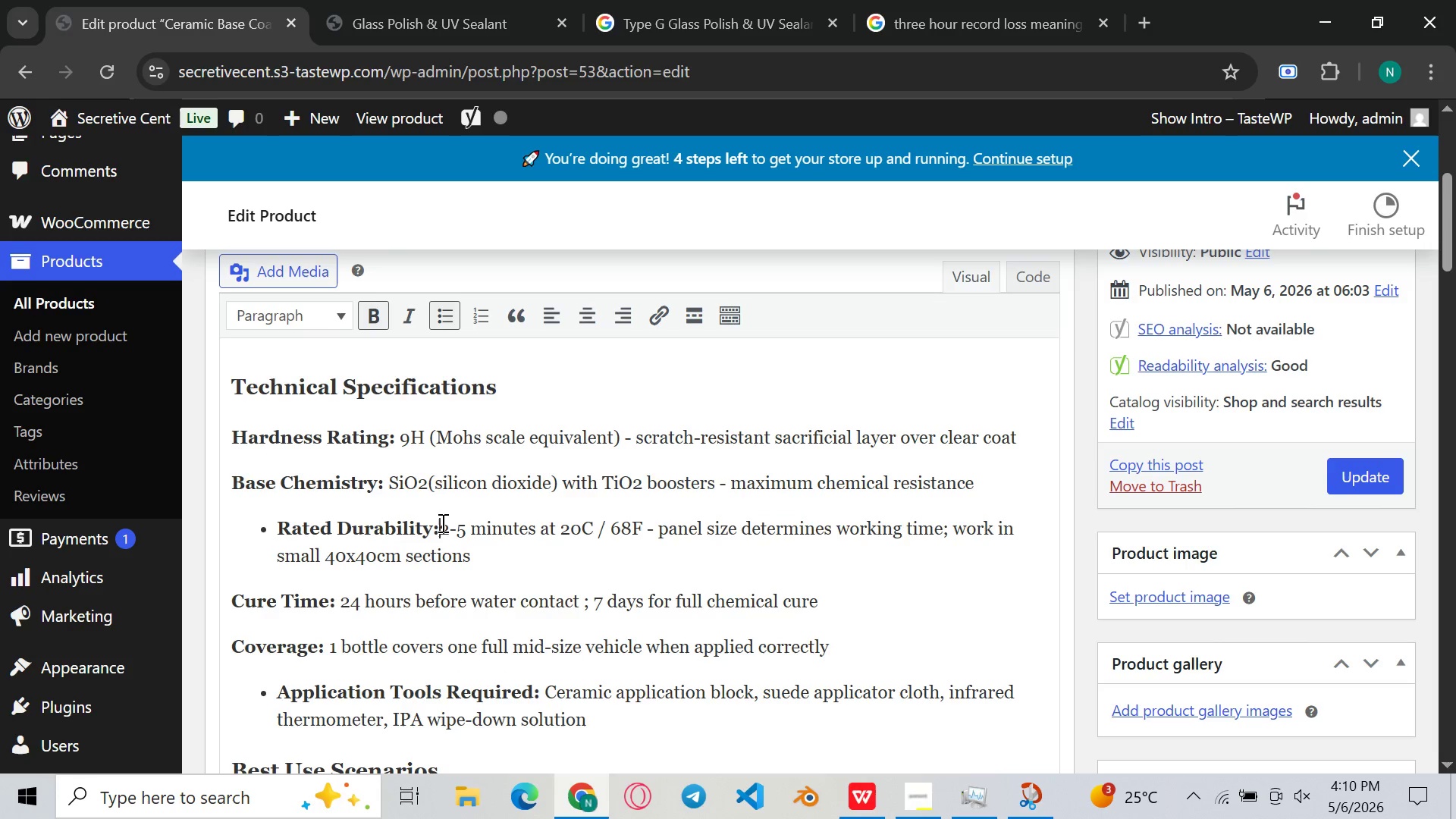 
left_click([441, 522])
 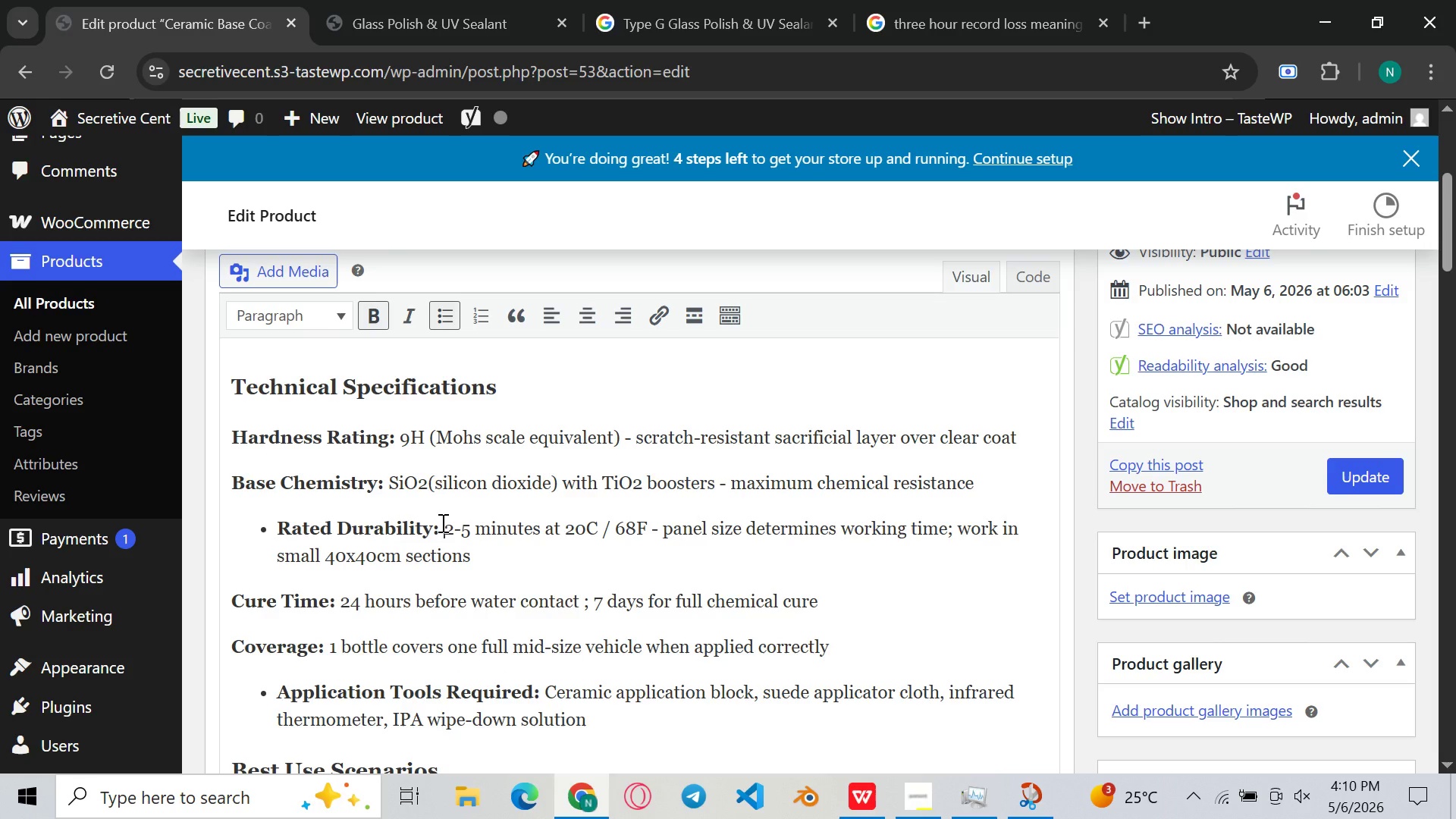 
key(Space)
 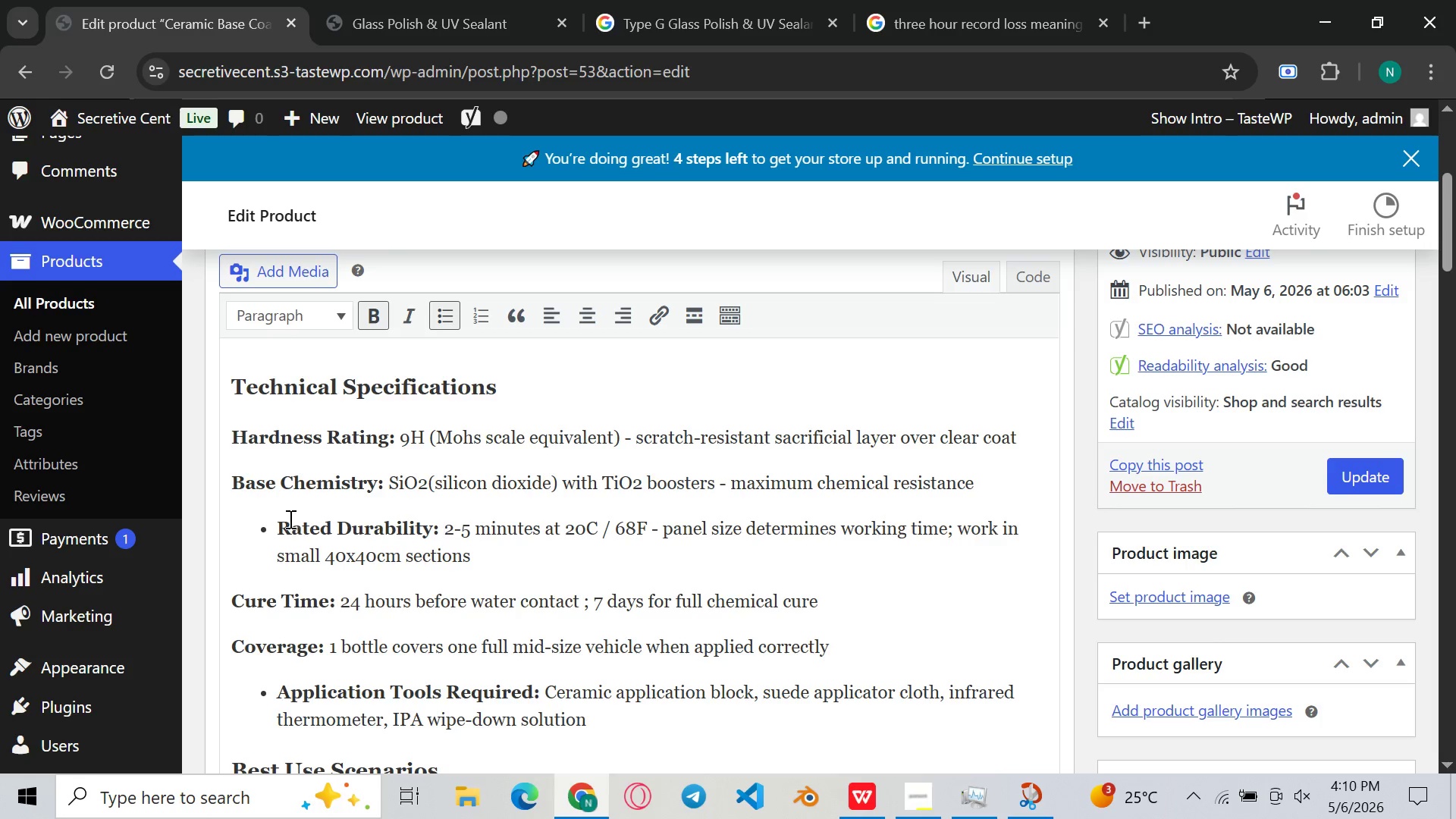 
left_click([262, 530])
 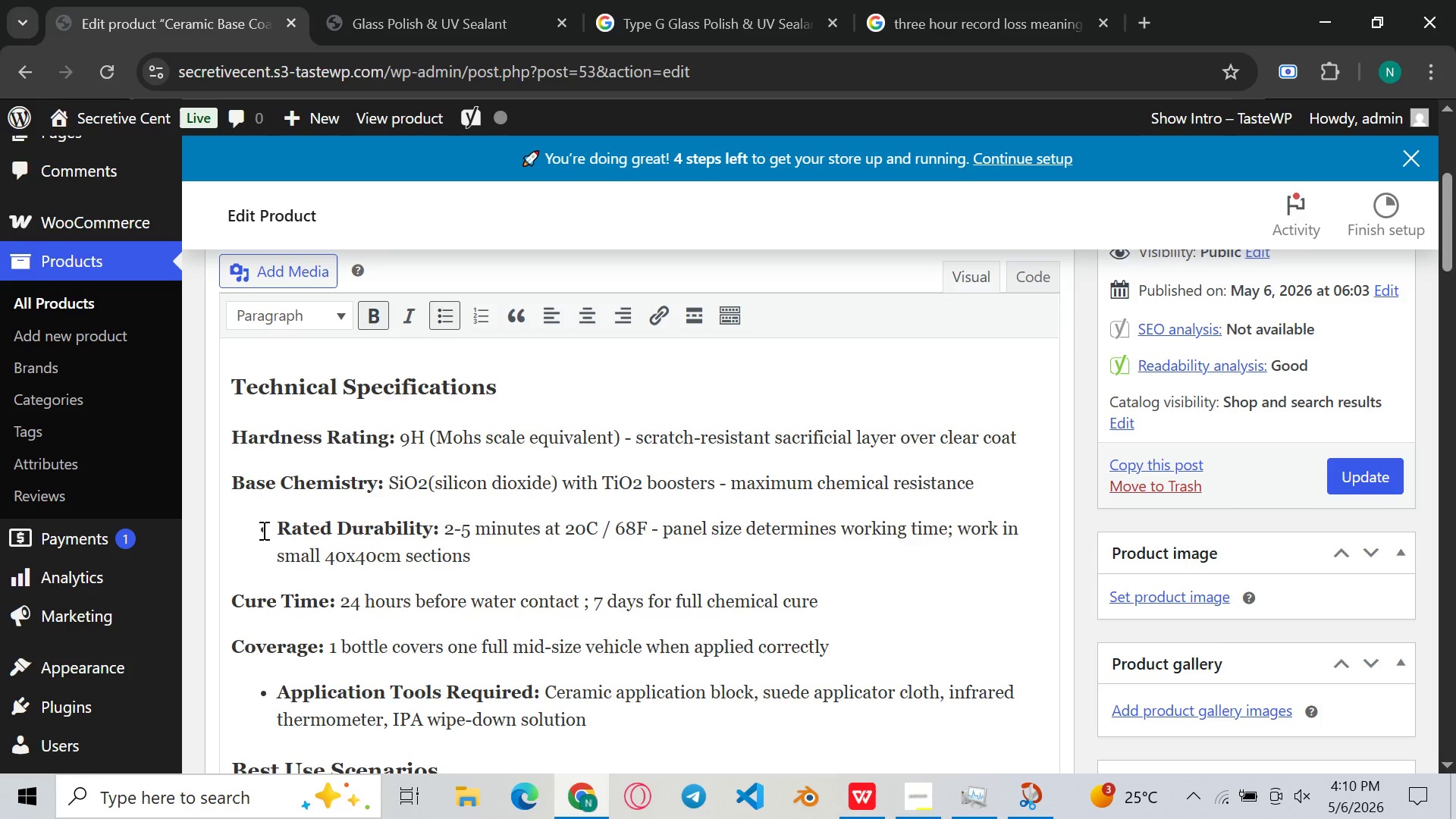 
key(Backspace)
 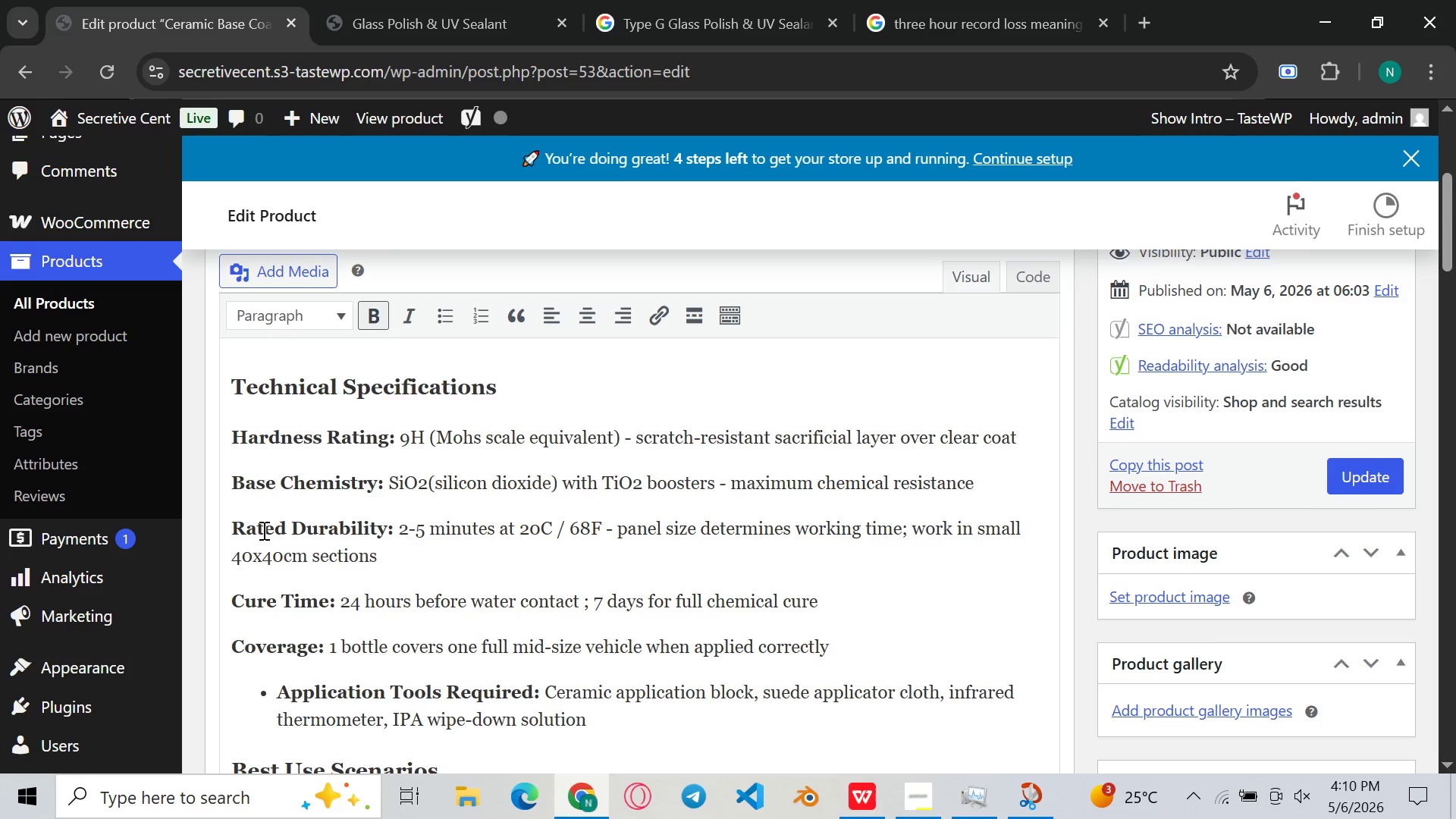 
key(Backspace)
 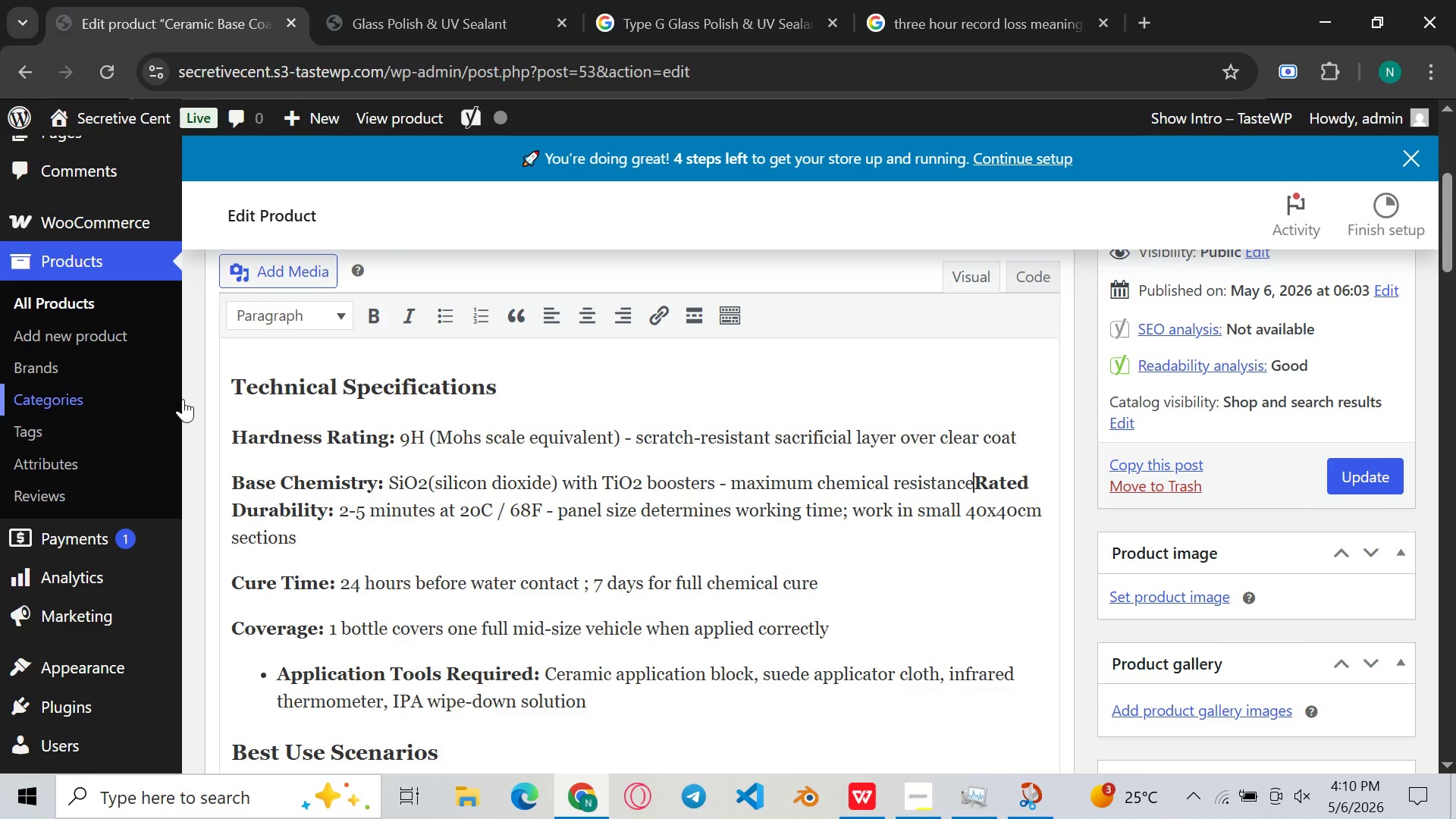 
left_click([230, 426])
 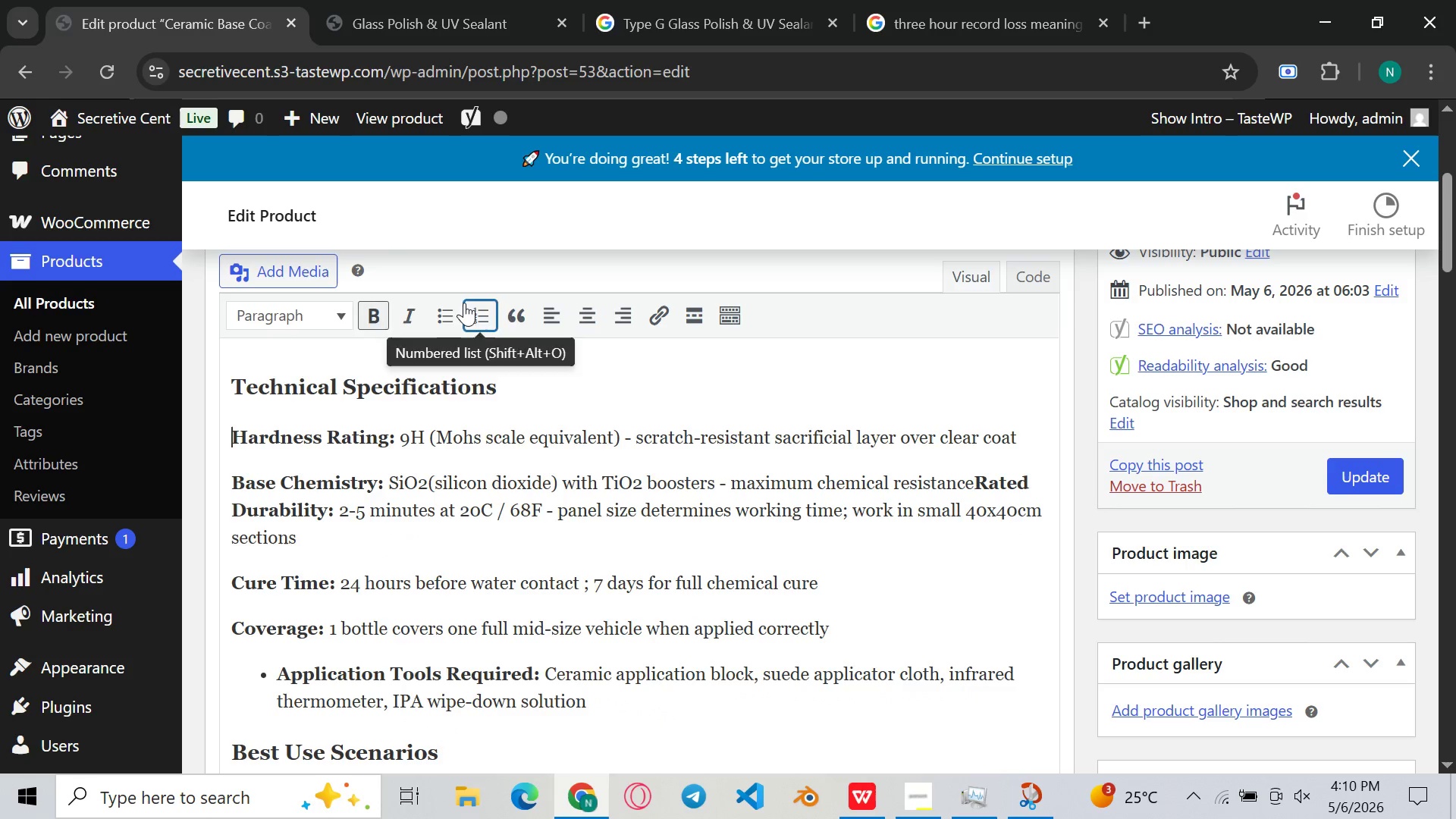 
left_click([434, 318])
 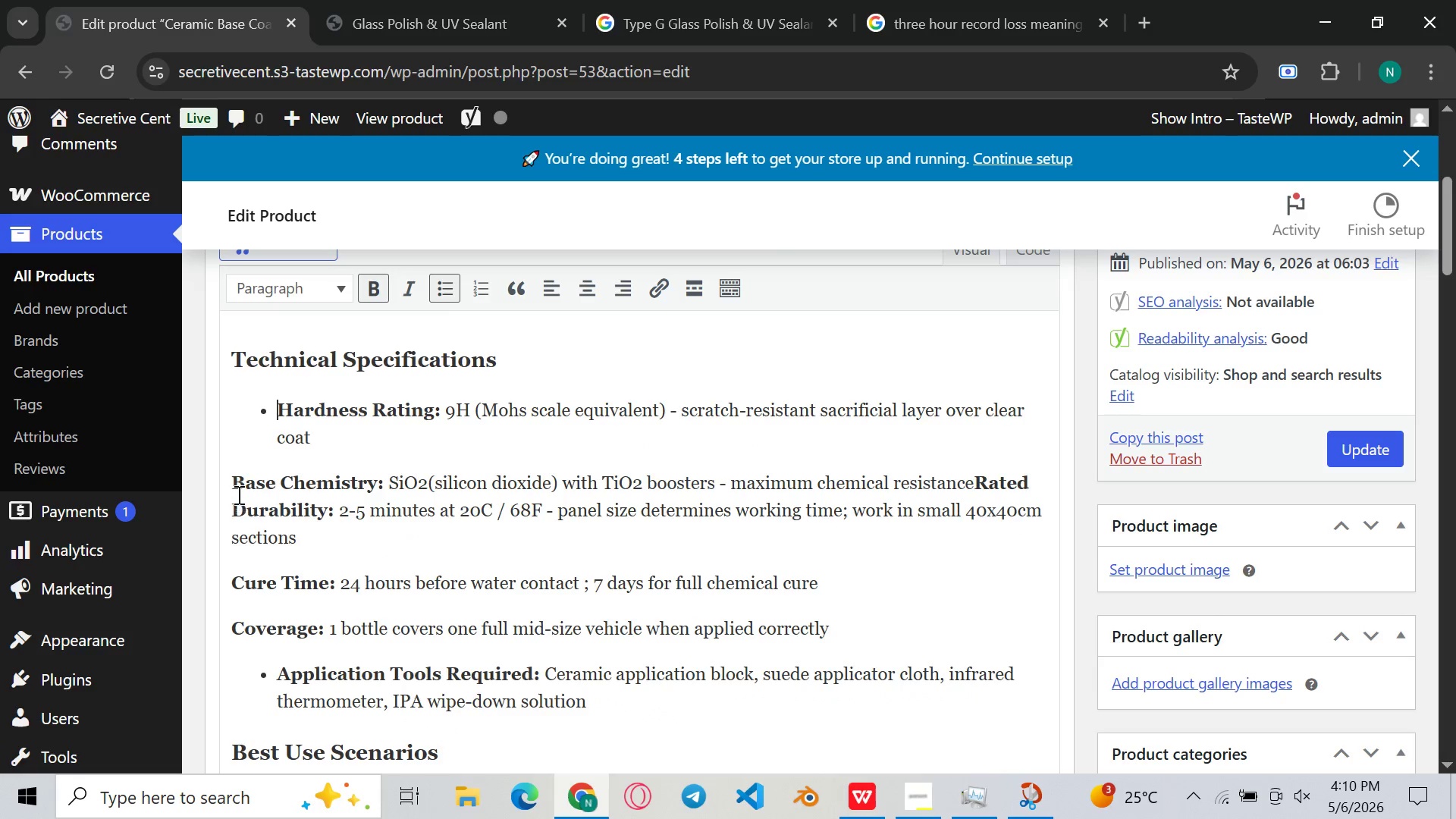 
left_click([232, 494])
 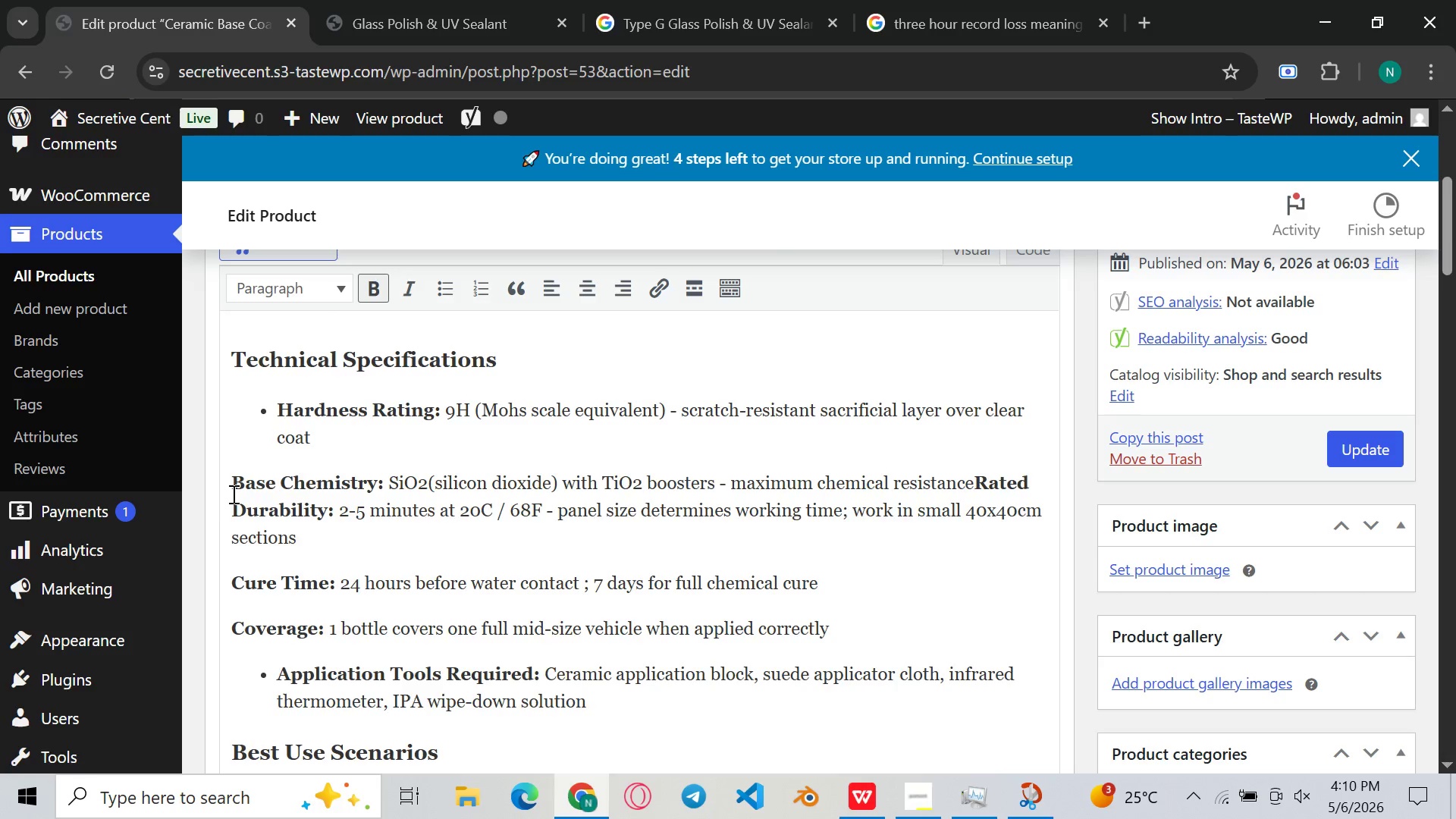 
key(Backspace)
 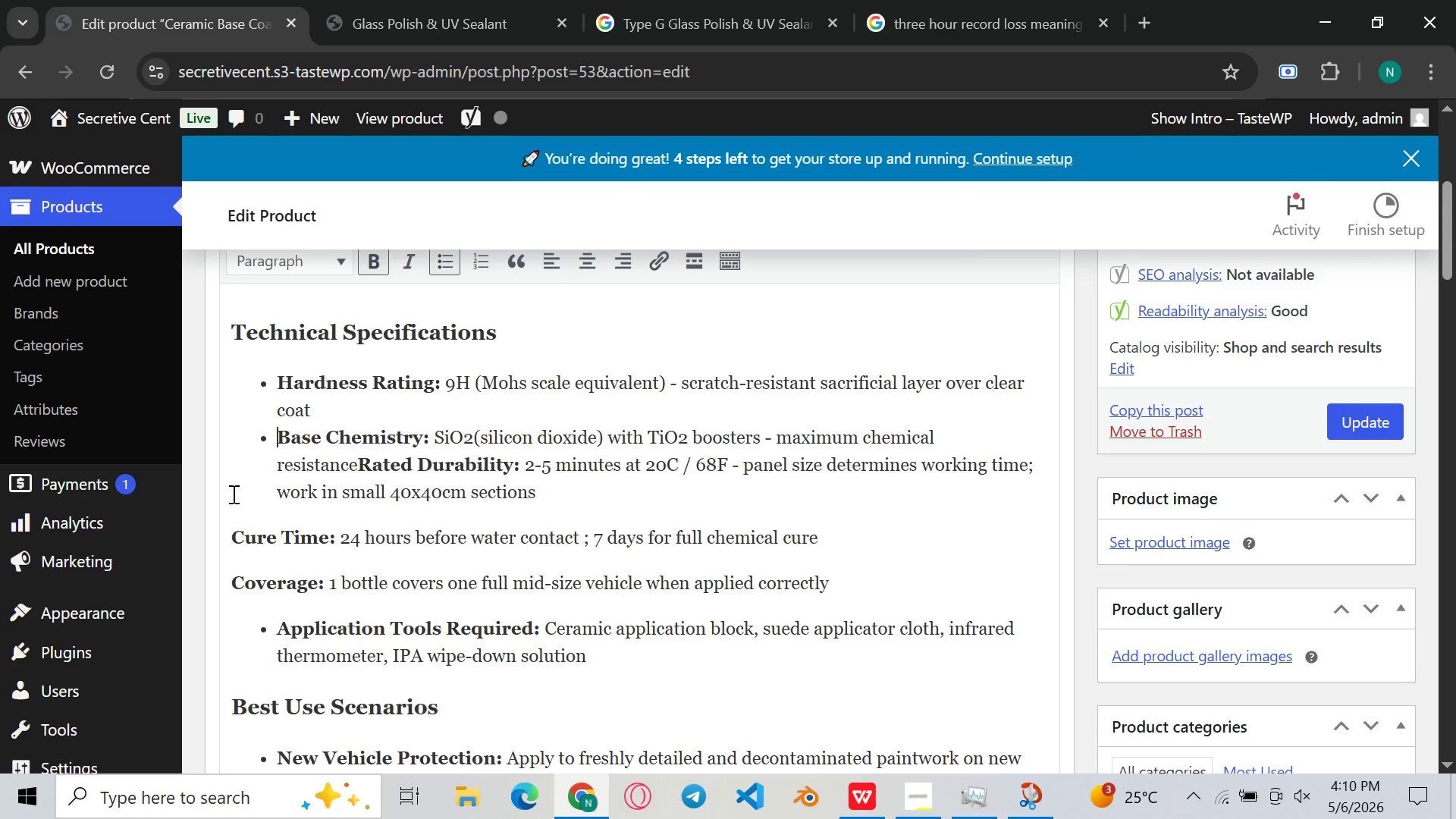 
key(Enter)
 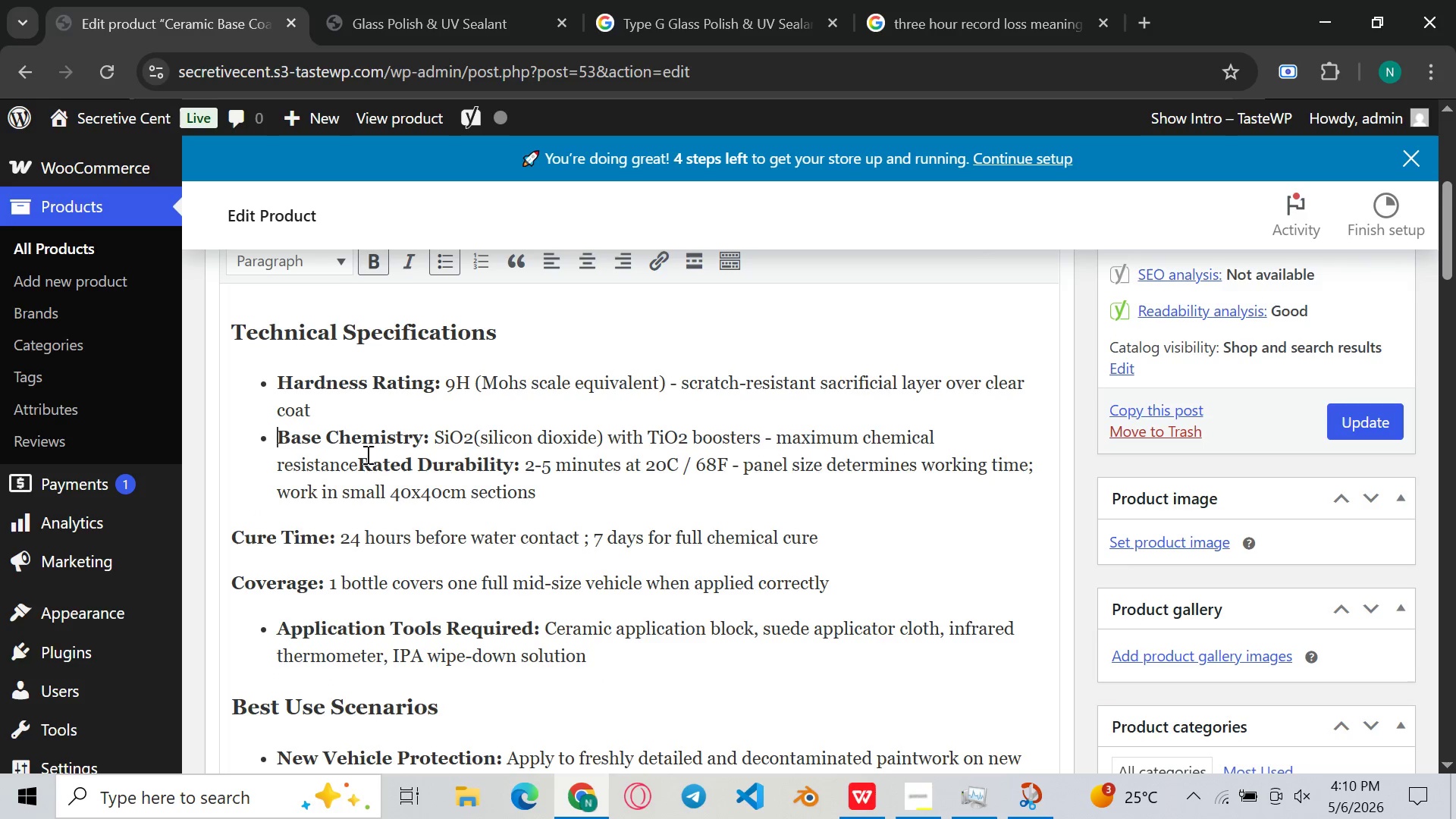 
left_click([358, 458])
 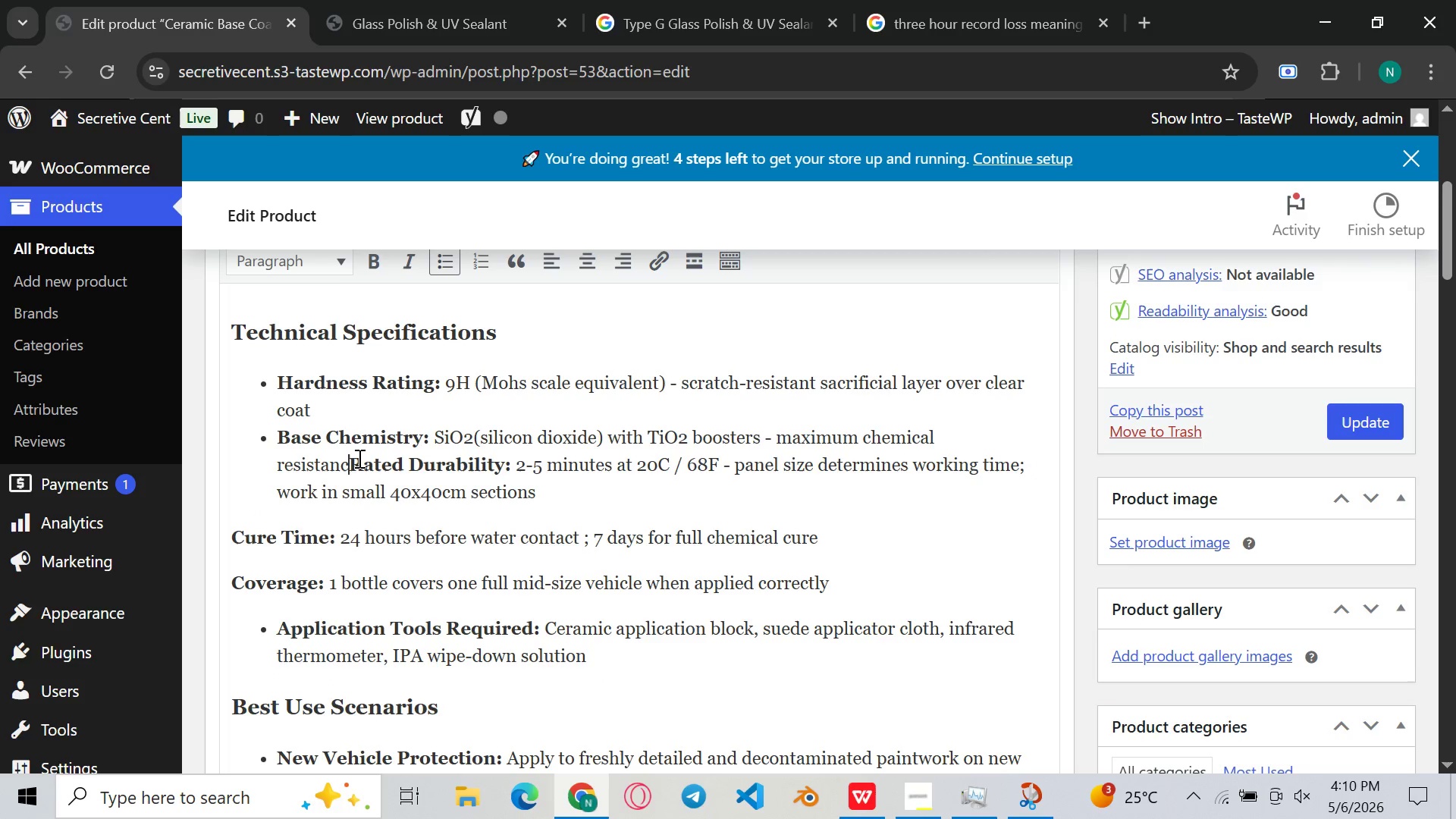 
key(Backspace)
 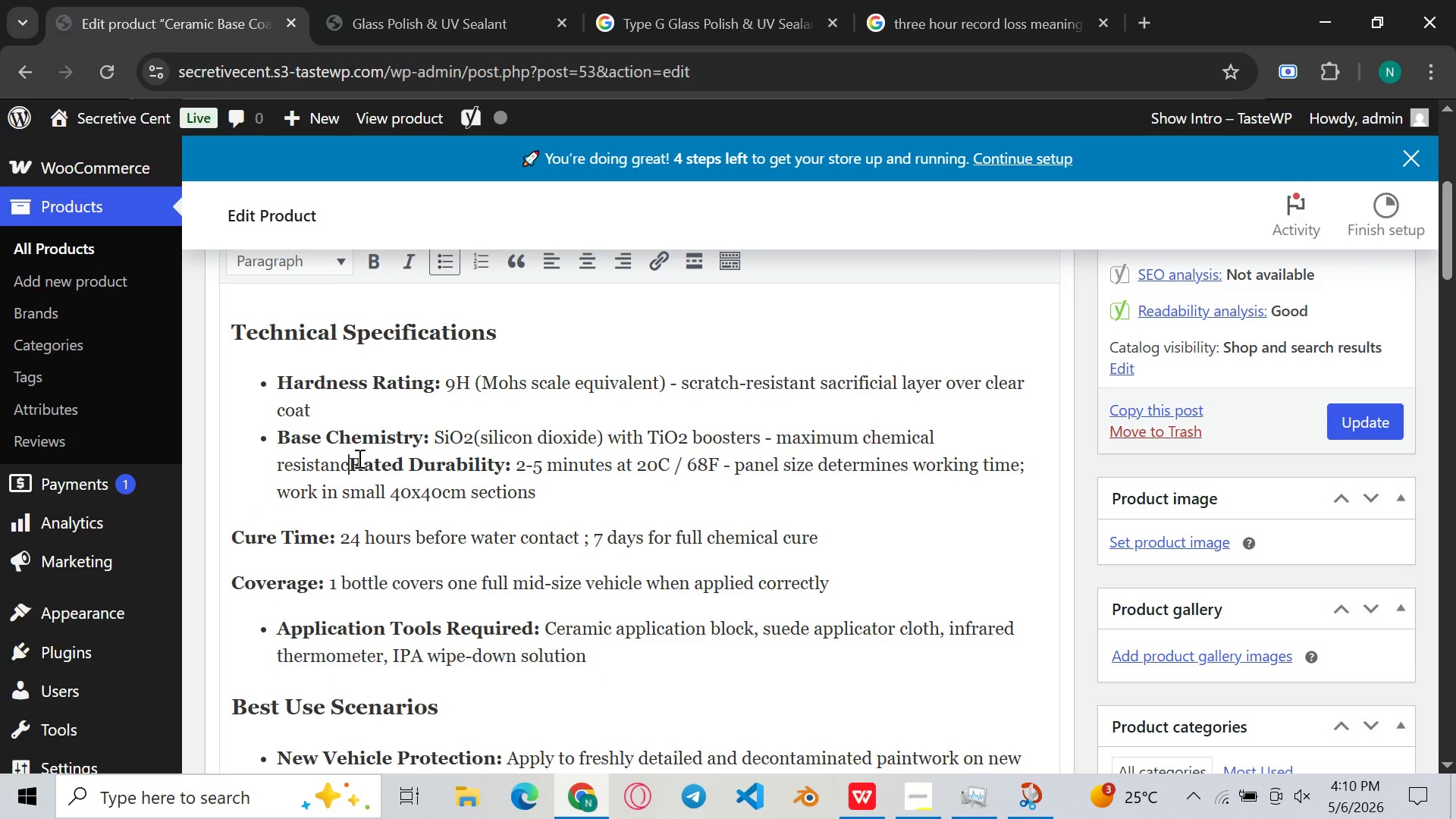 
key(Control+Z)
 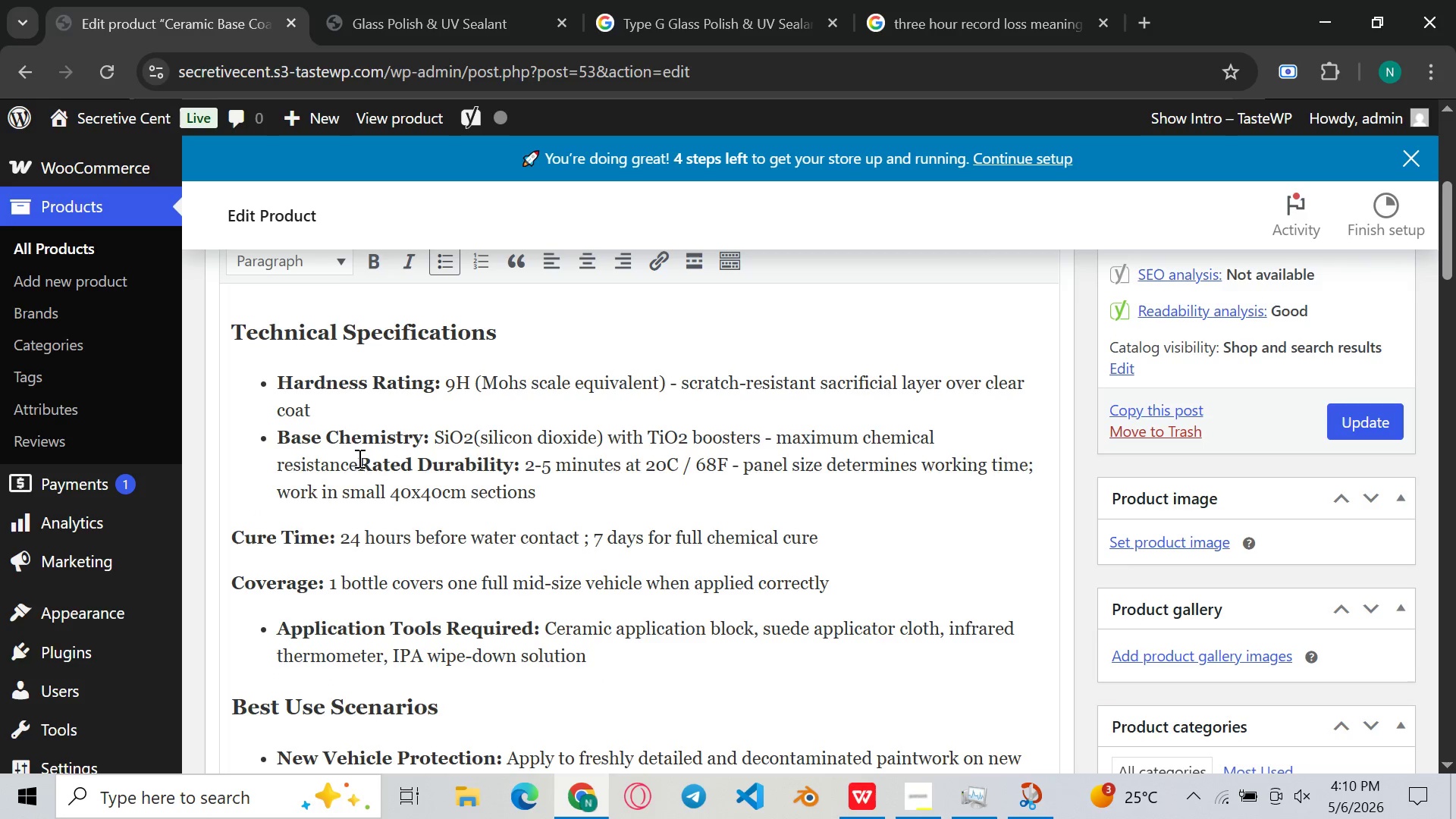 
key(Control+Enter)
 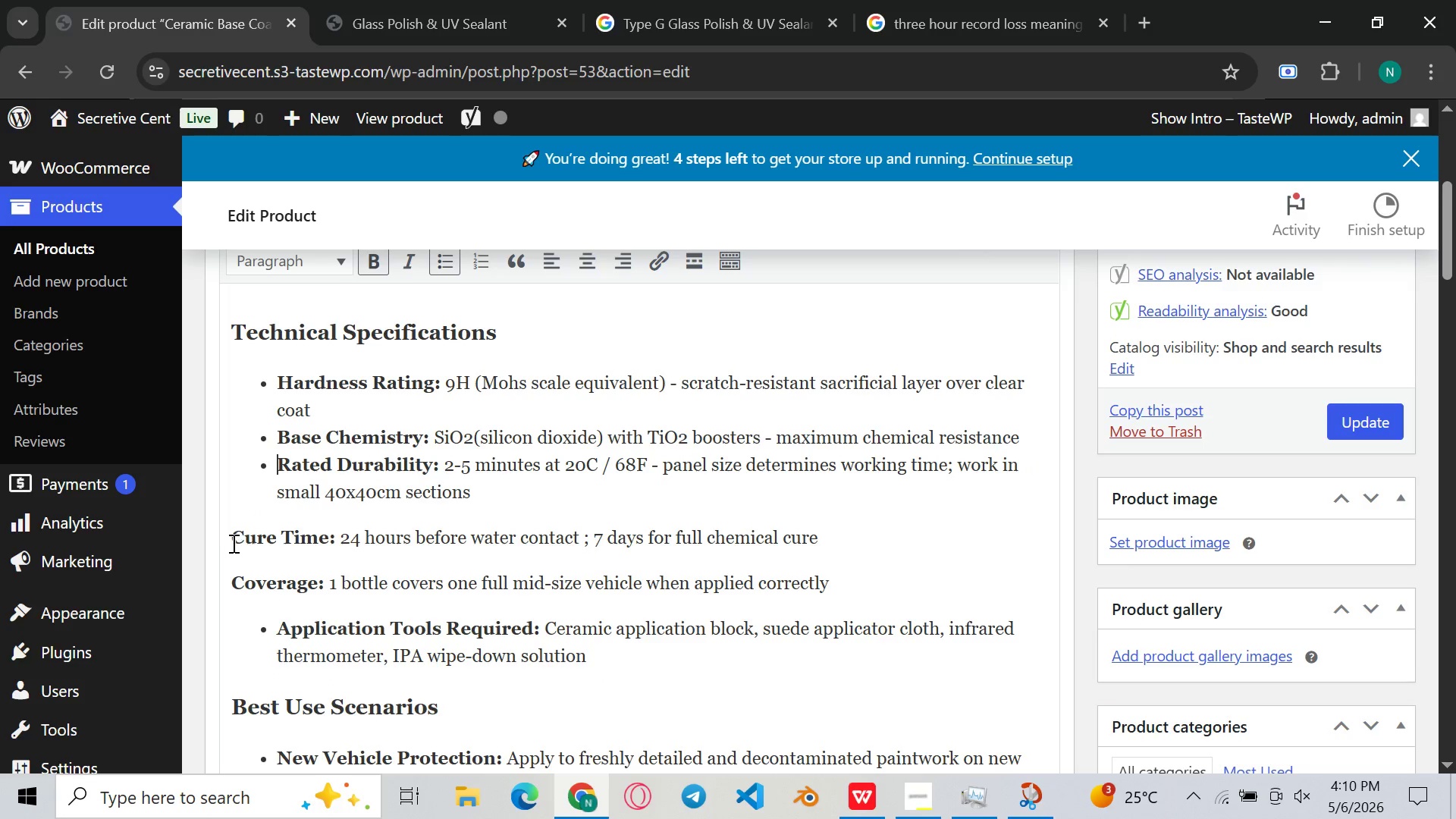 
left_click([232, 543])
 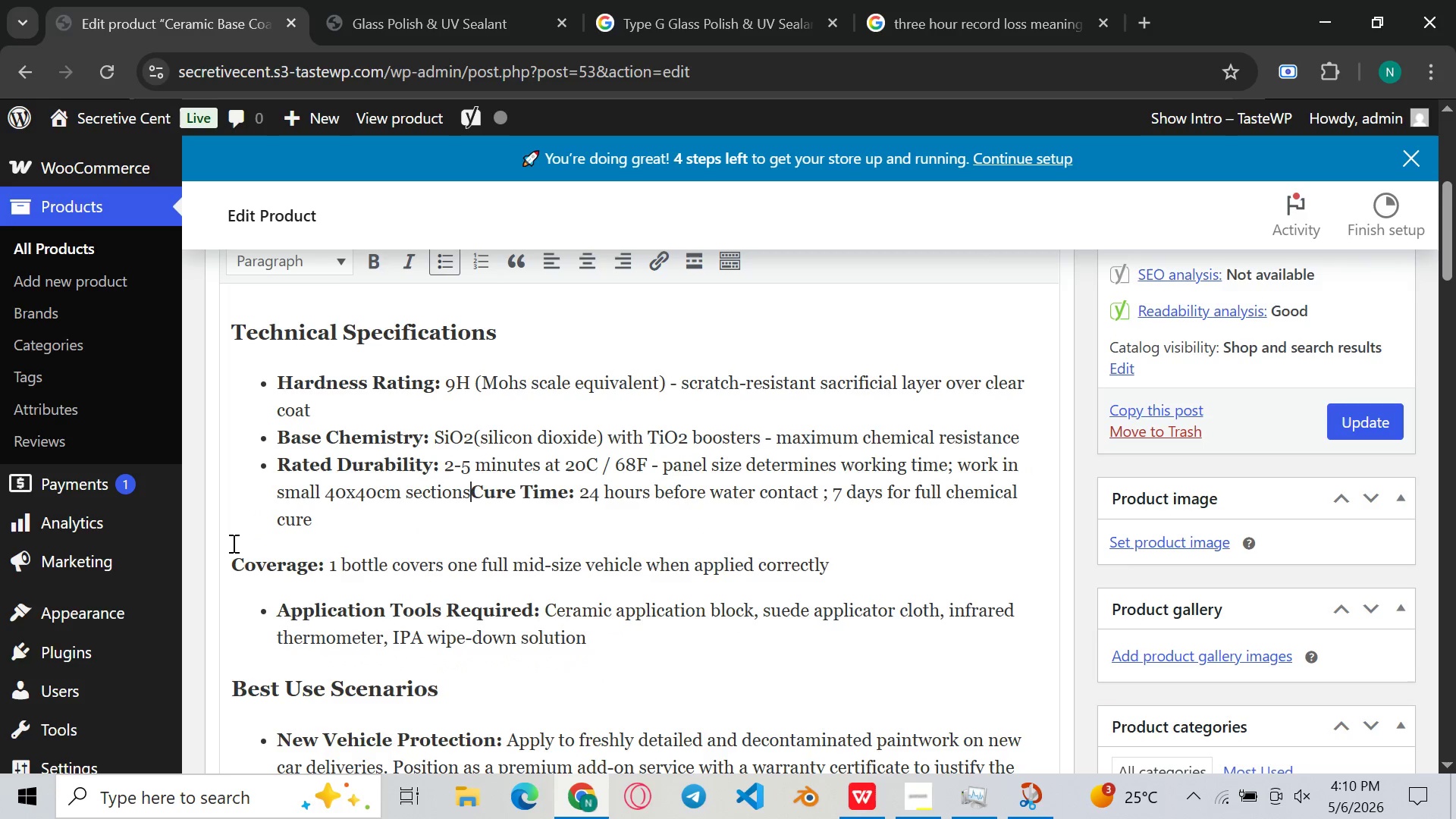 
key(Backspace)
 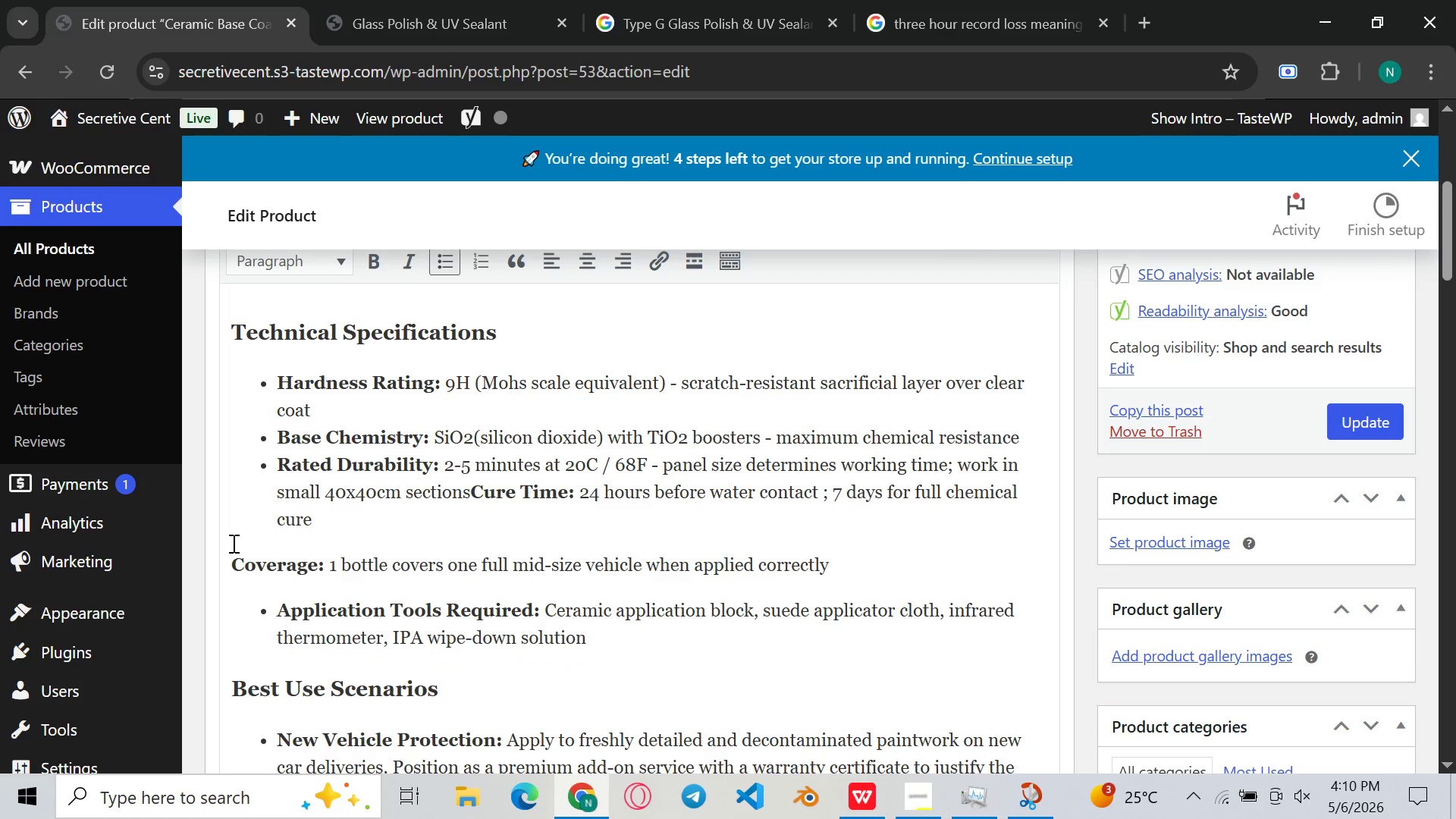 
key(Enter)
 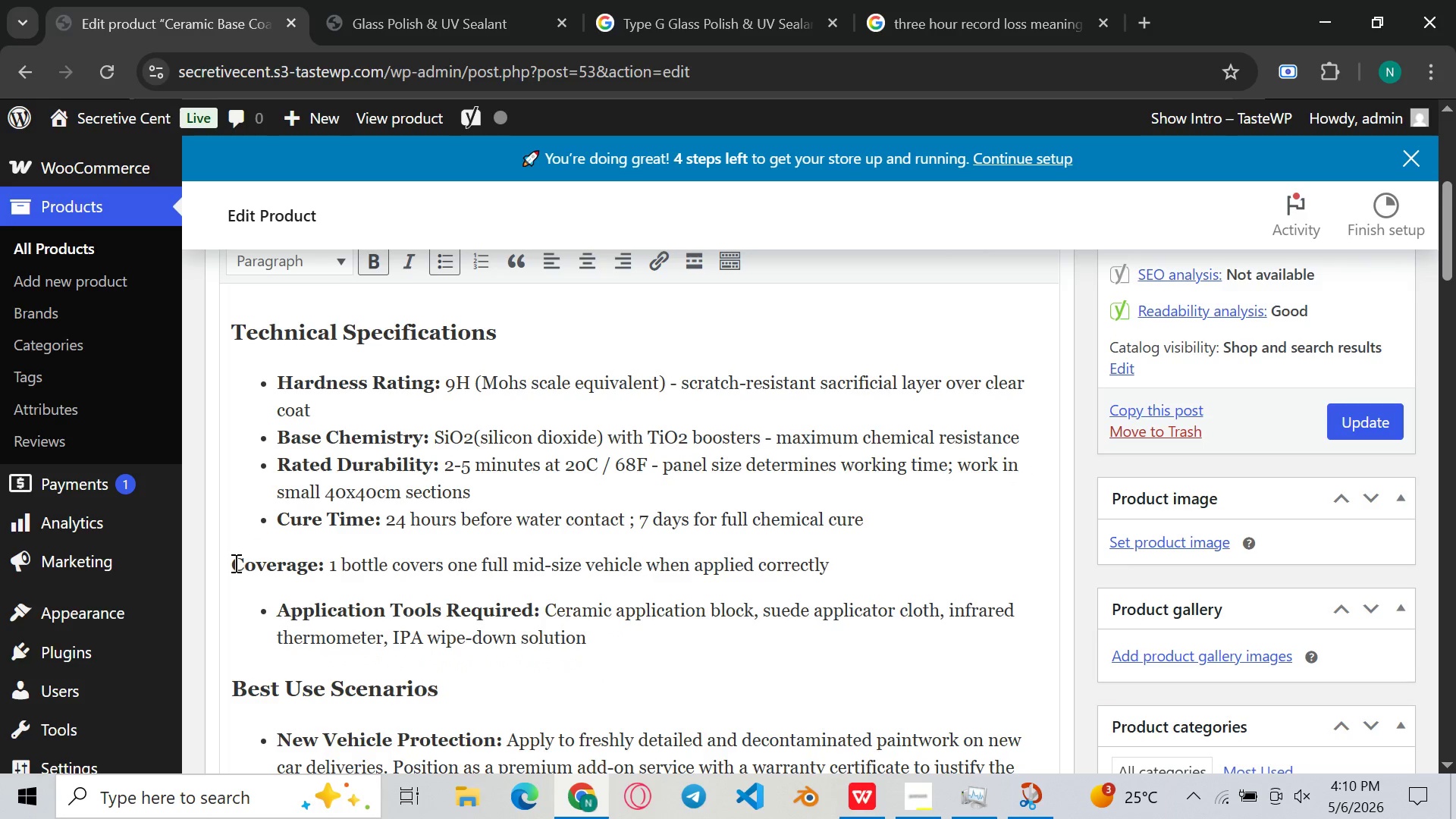 
left_click([234, 563])
 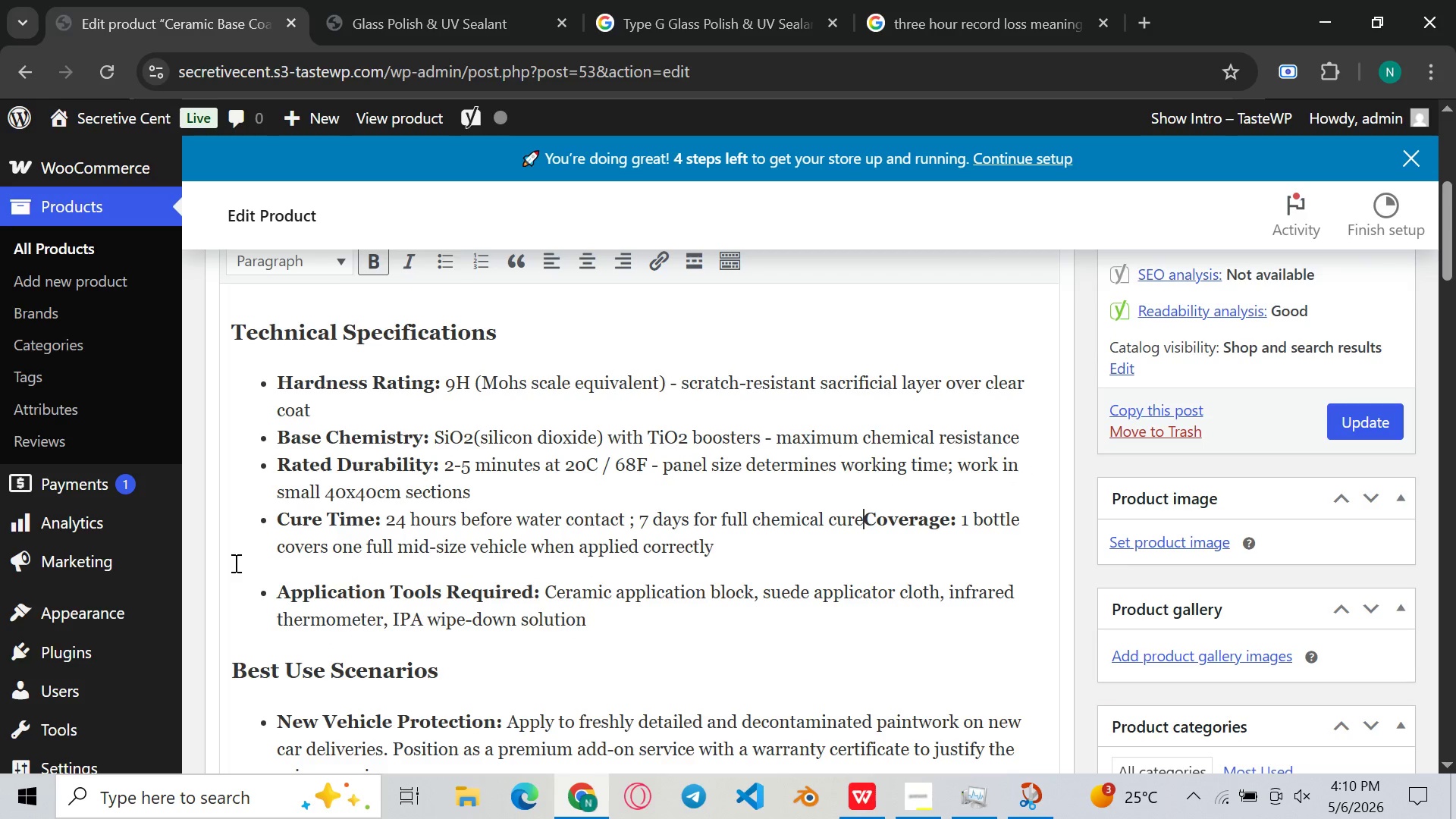 
key(Backspace)
 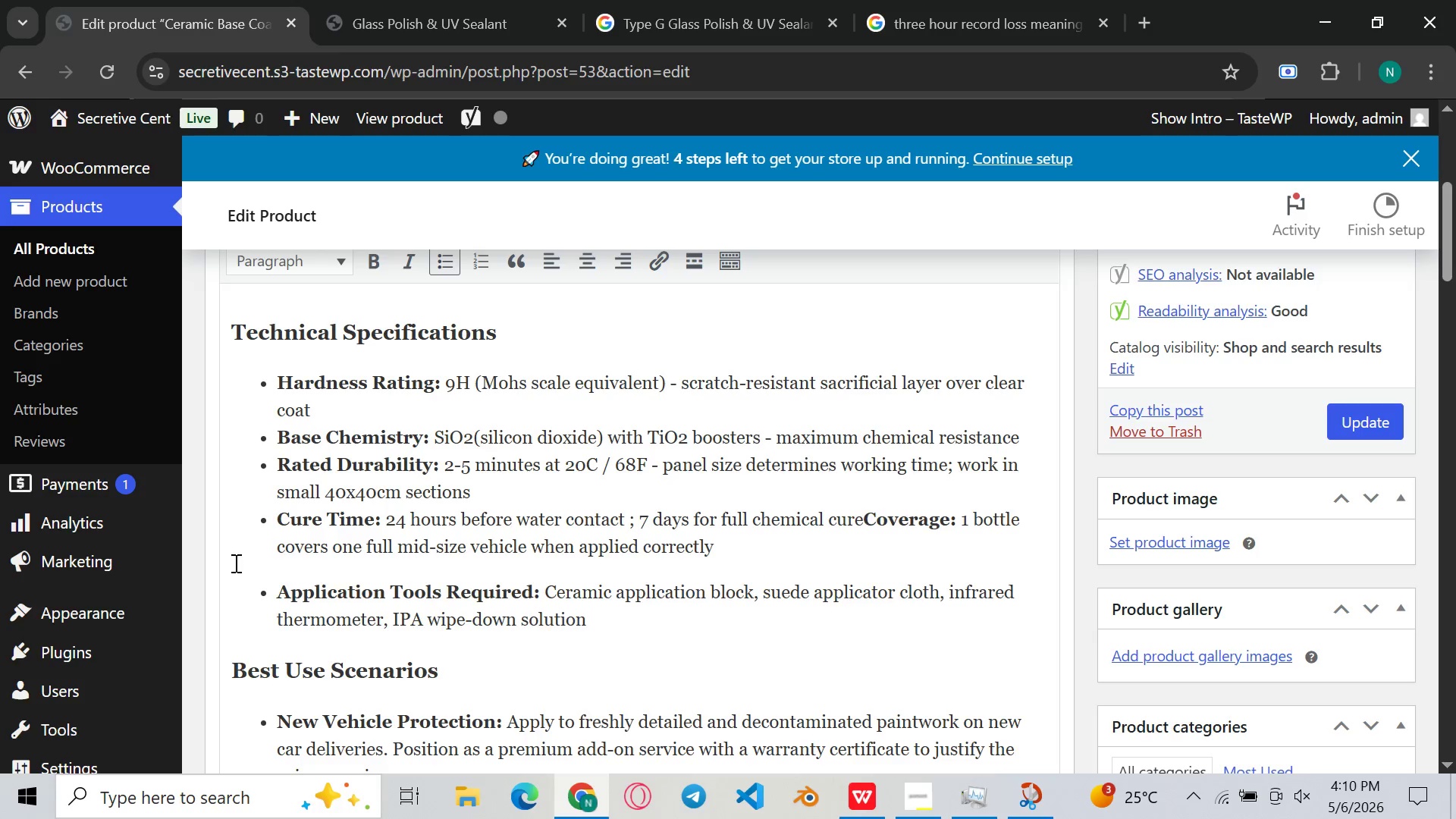 
key(Enter)
 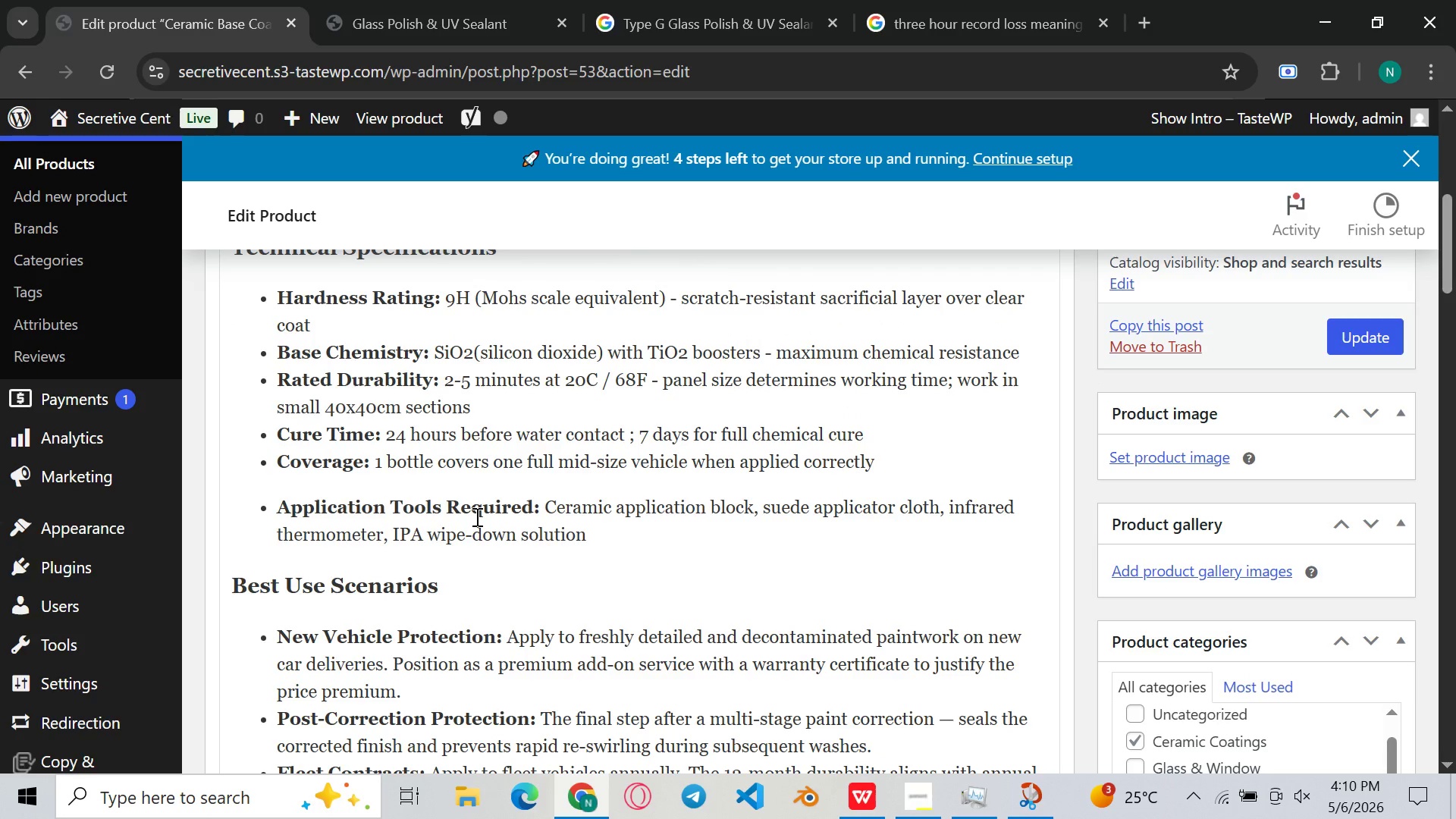 
wait(8.94)
 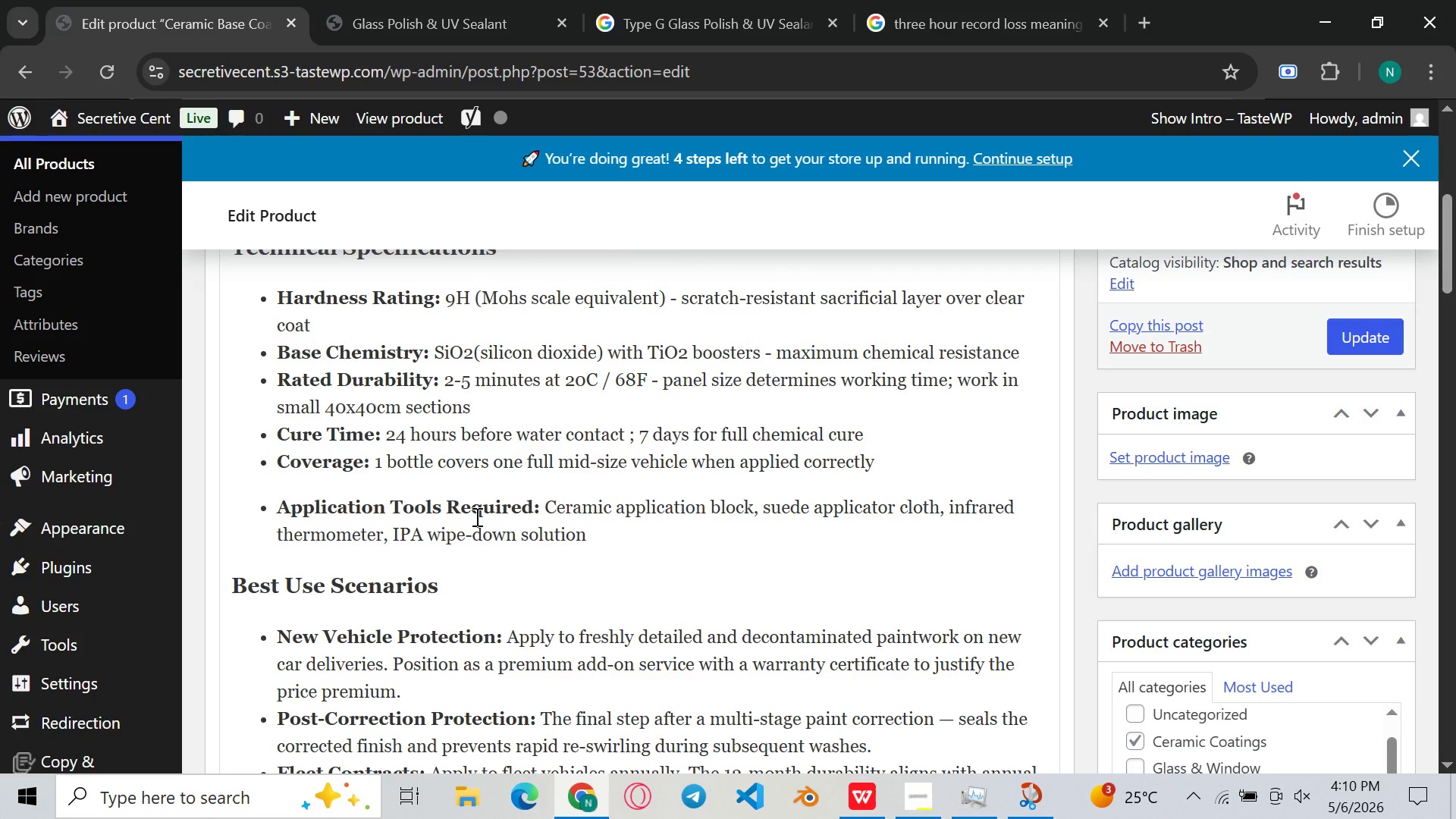 
left_click([527, 481])
 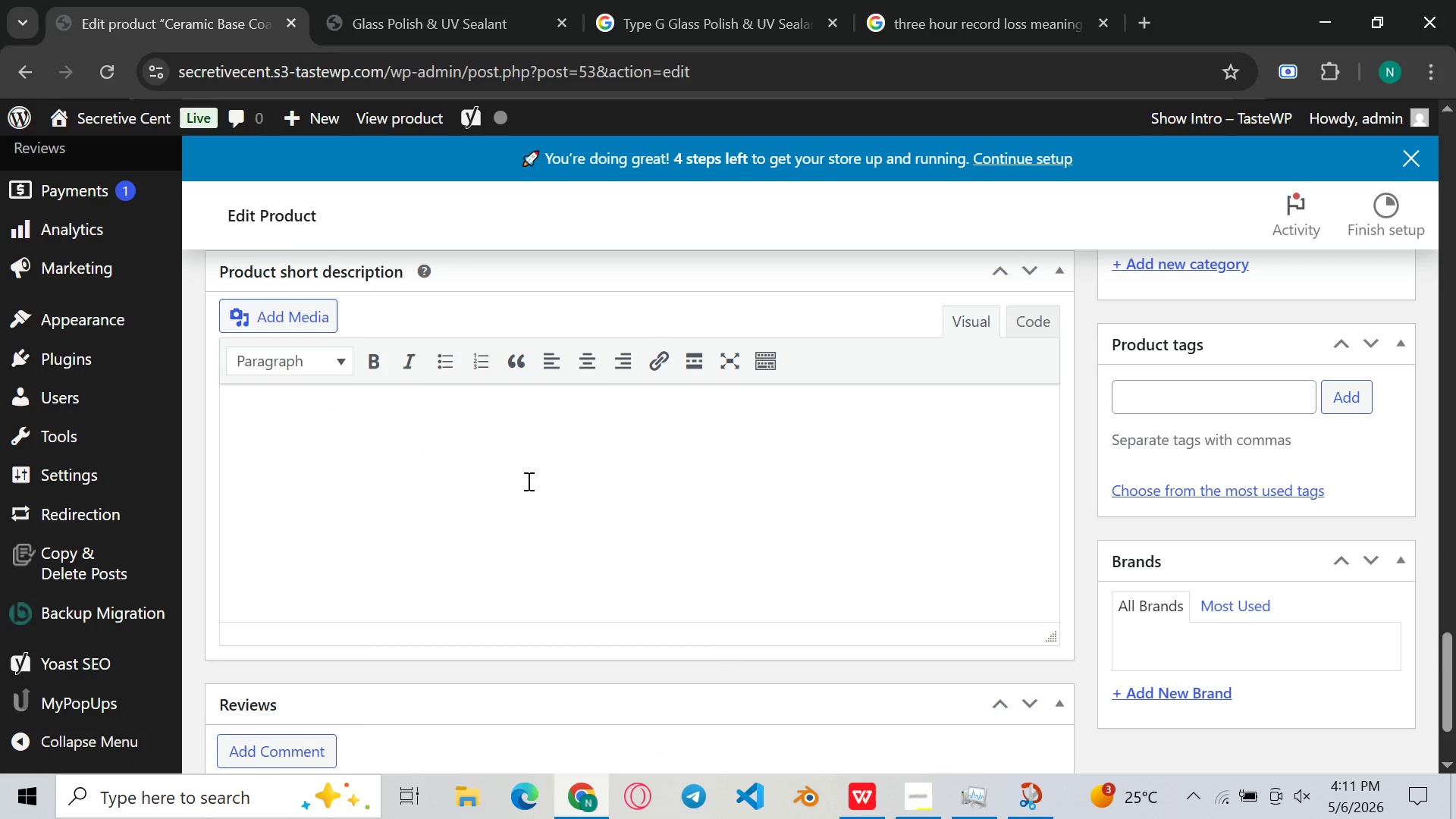 
wait(7.61)
 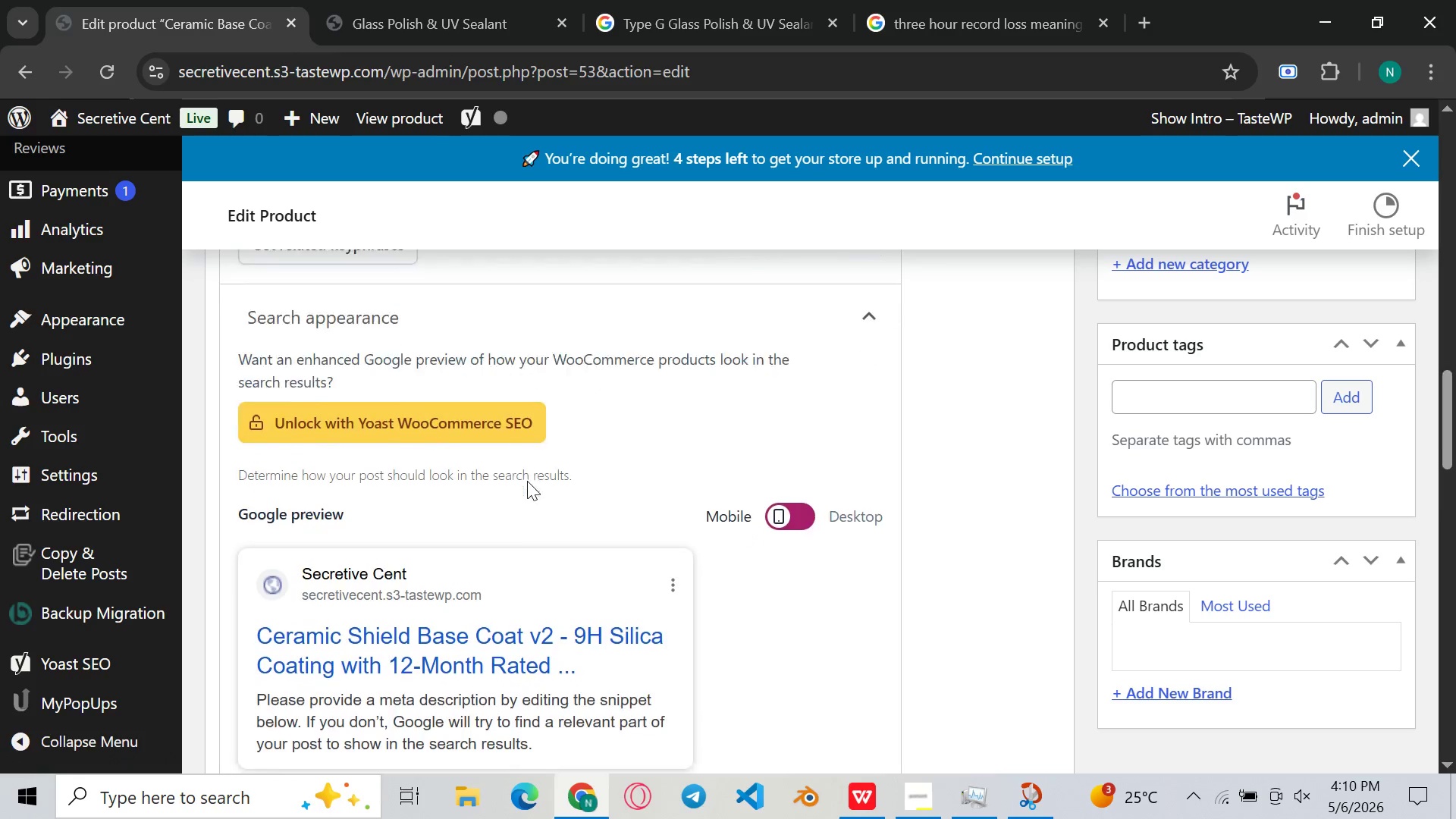 
key(Shift+ShiftLeft)
 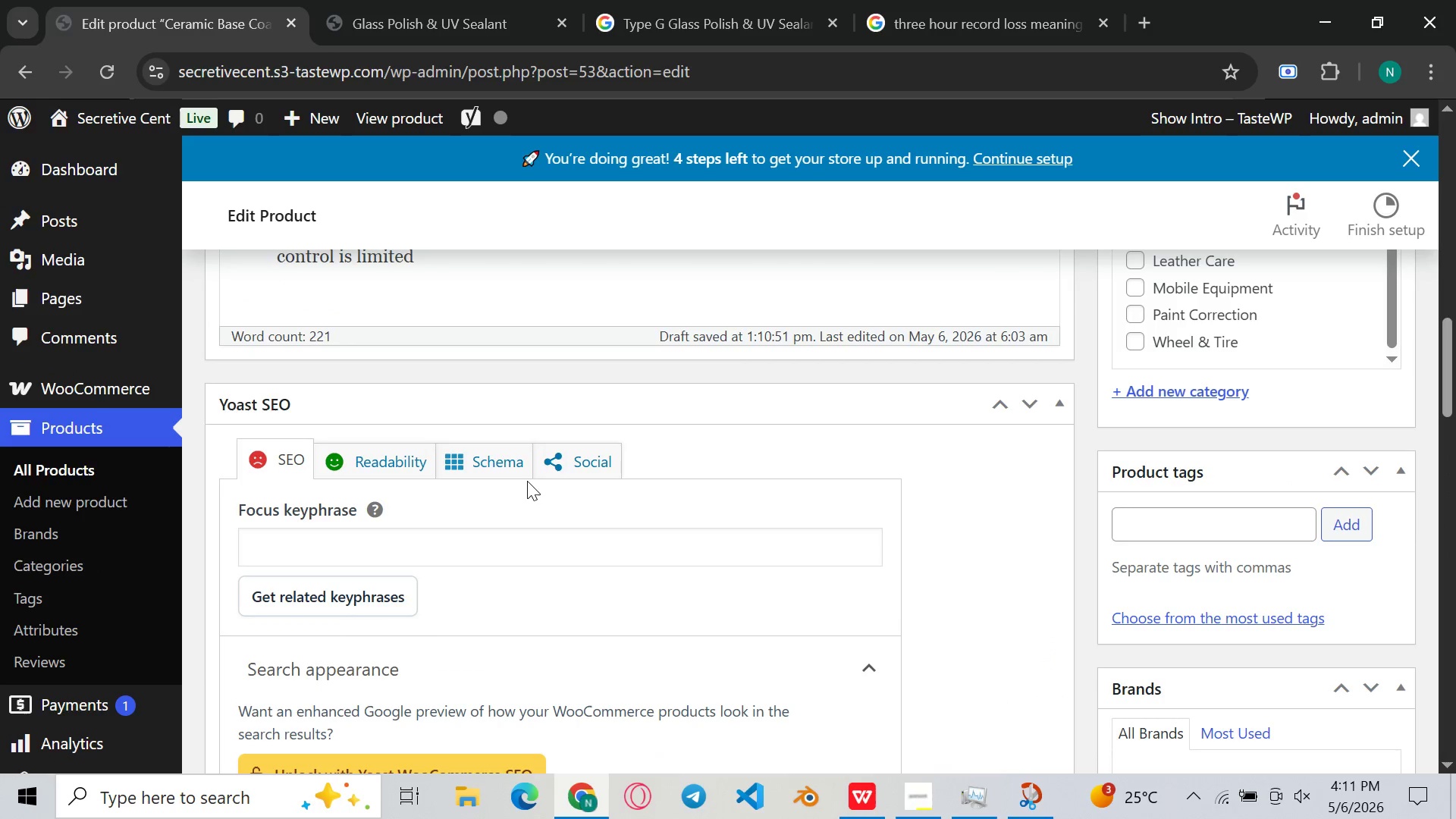 
key(A)
 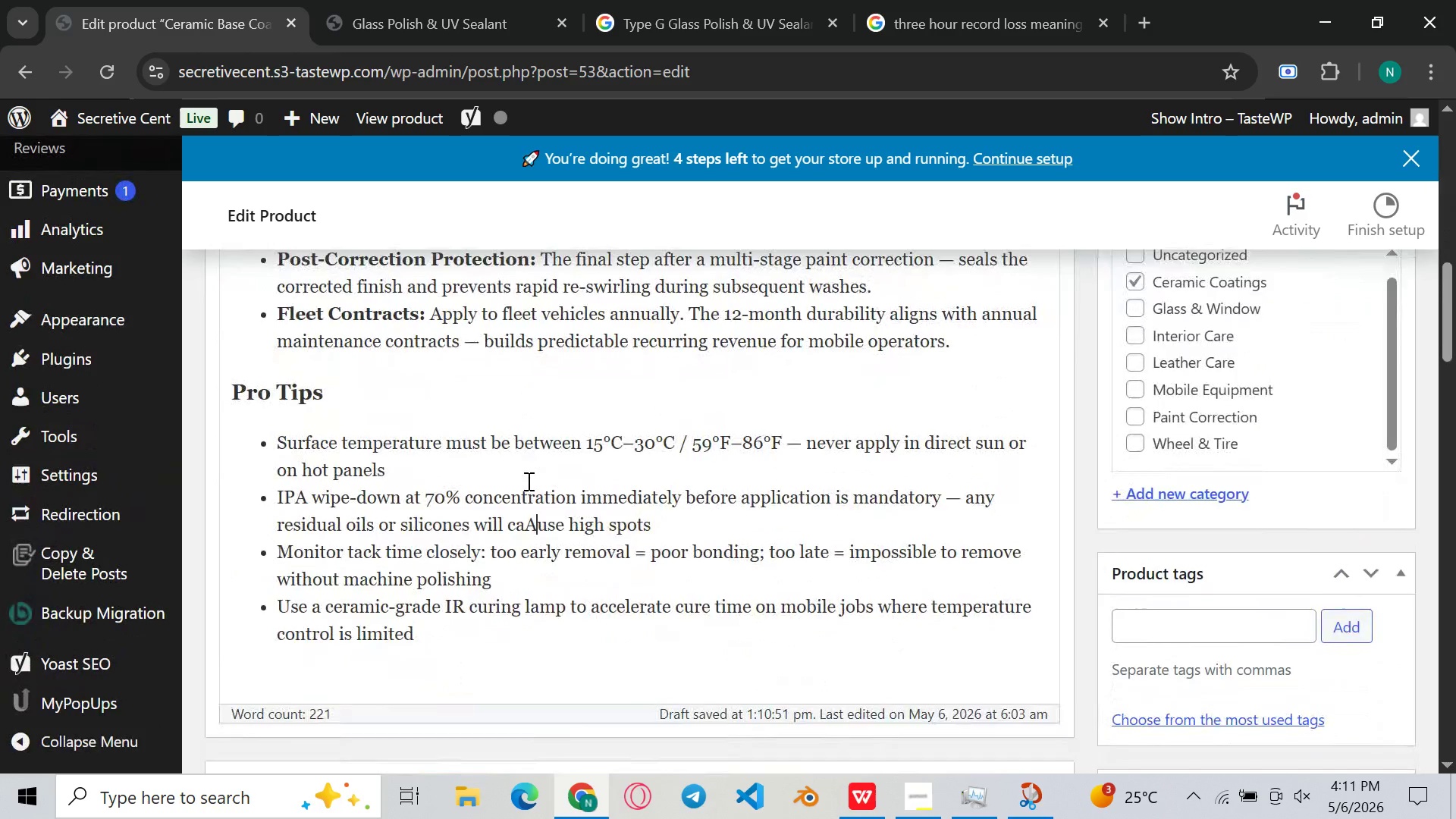 
wait(7.45)
 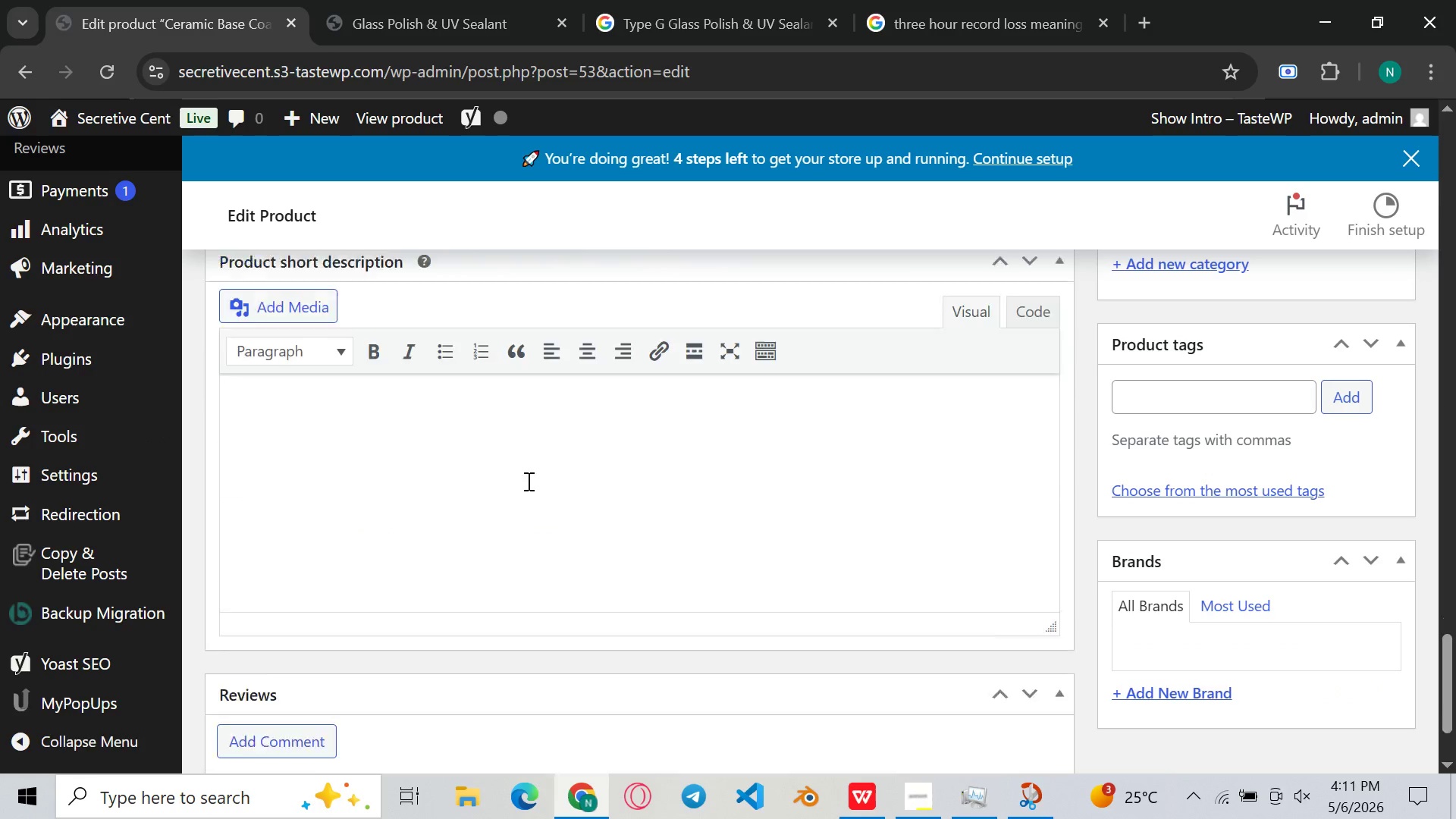 
left_click([482, 374])
 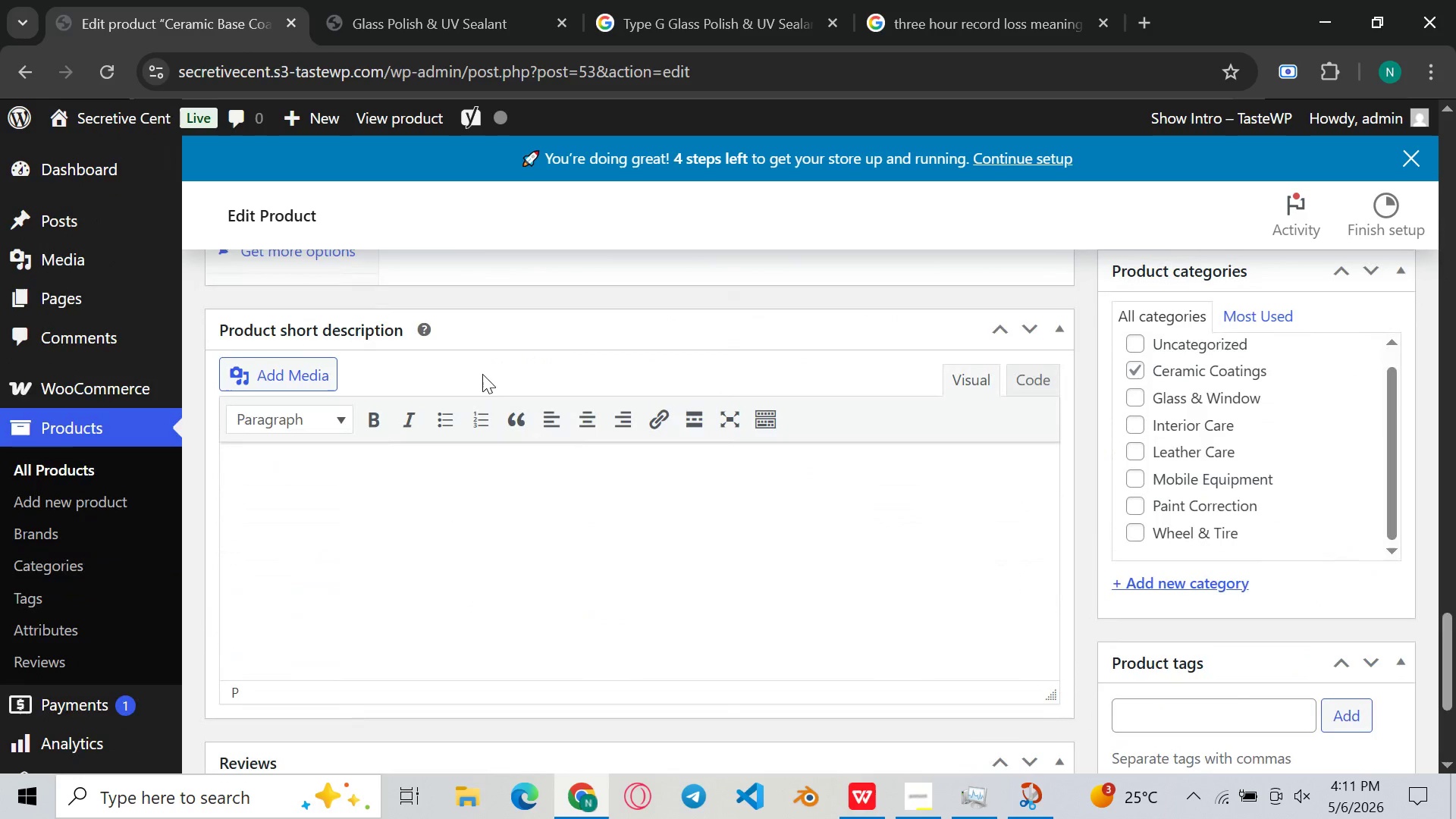 
type(A professional-grade silica-based ceramic coating)
 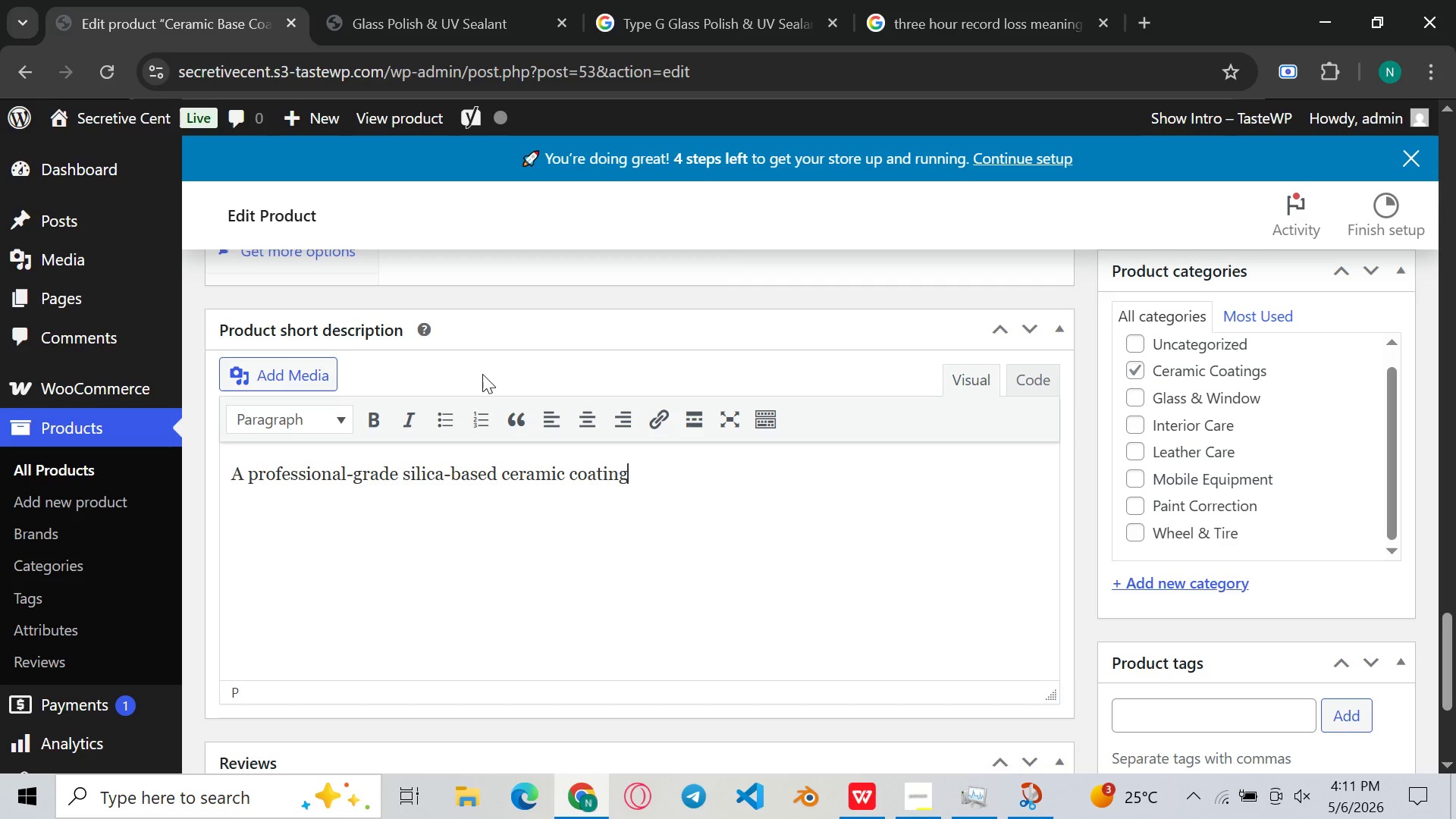 
type( rated at 9H hardned)
key(Backspace)
type(ss on the mohs)
key(Backspace)
key(Backspace)
key(Backspace)
type(ohs scale, delivei=)
key(Backspace)
key(Backspace)
type(ring a chemically bonded sacreified )
 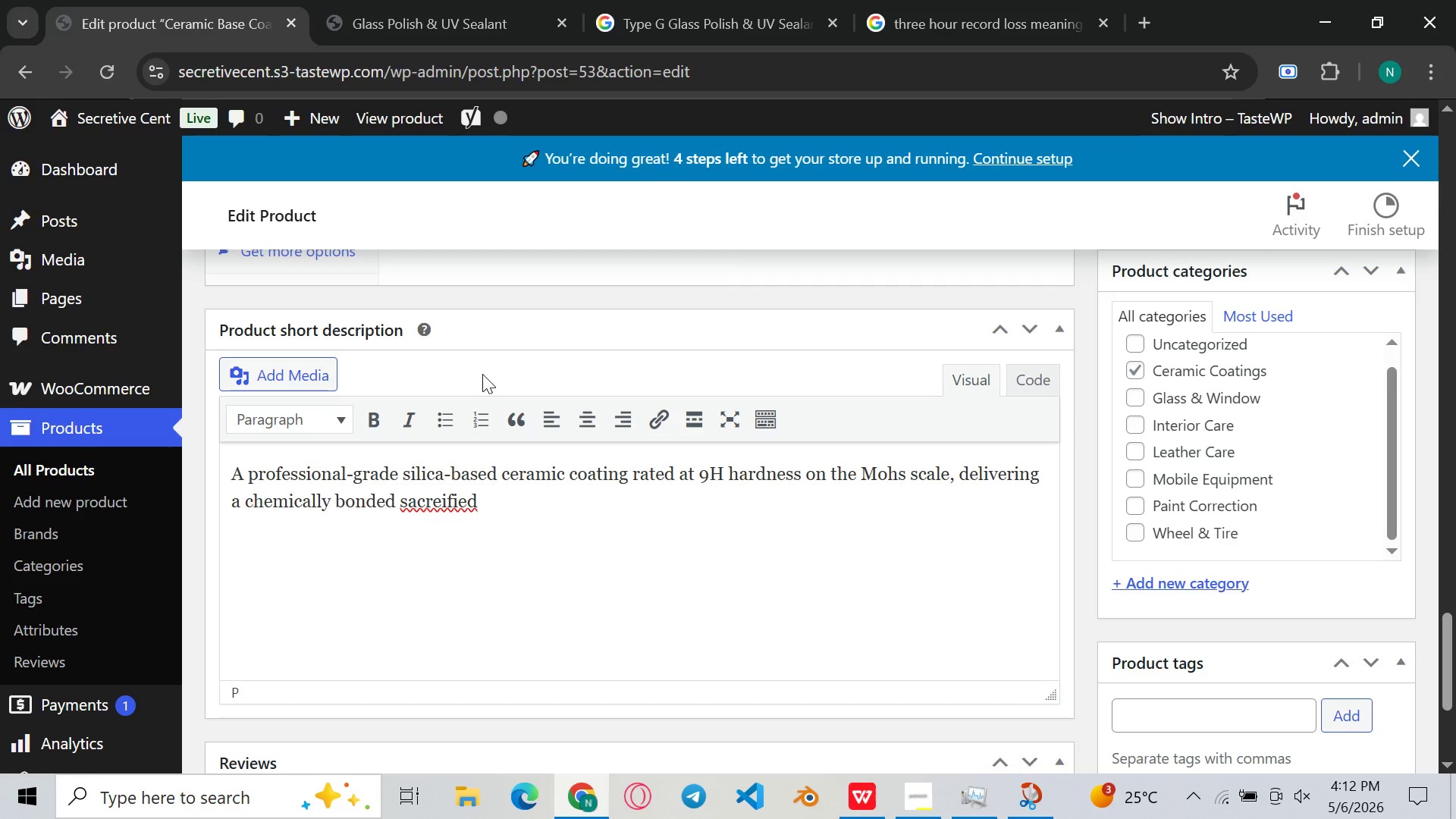 
left_click([441, 502])
 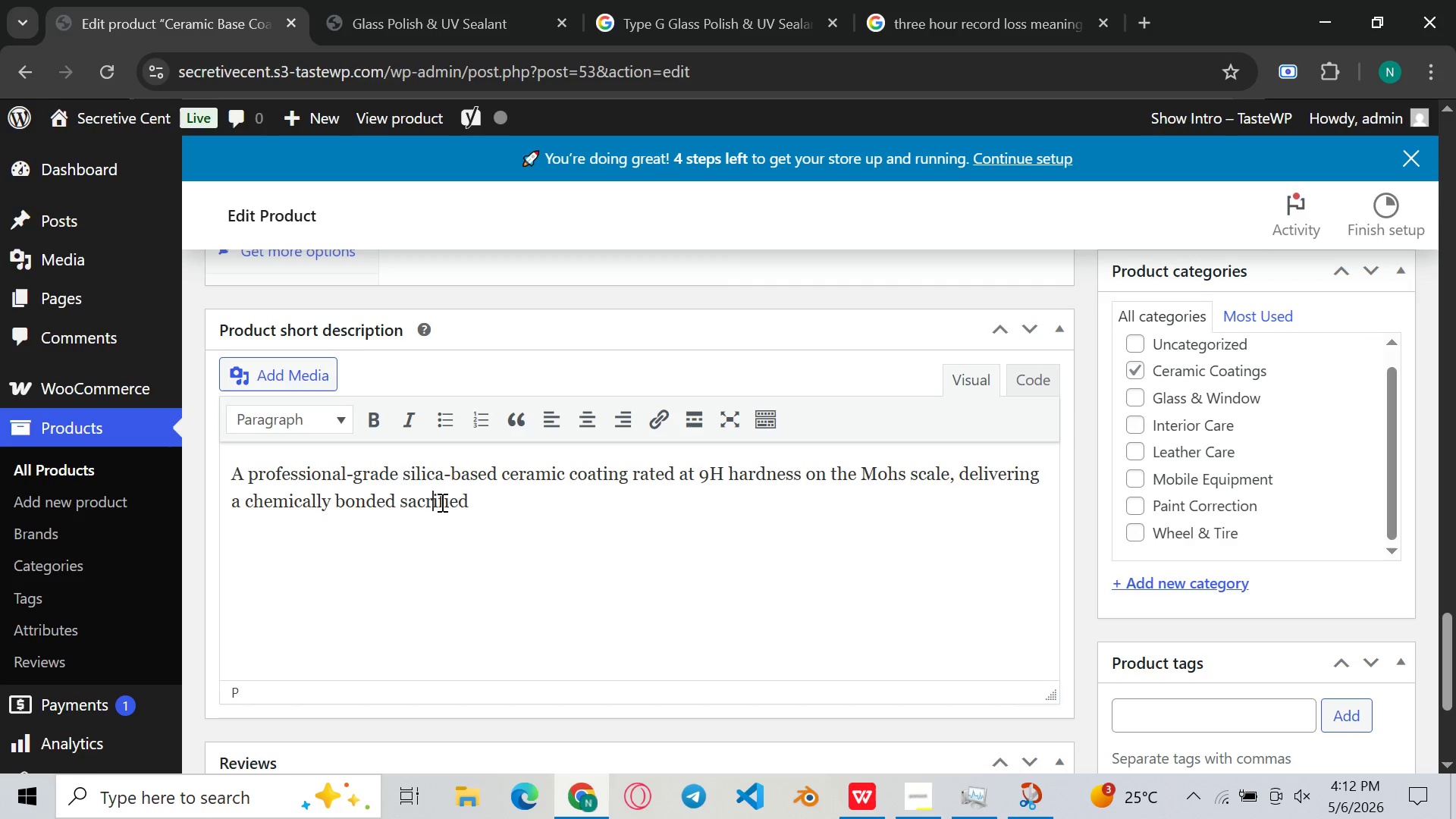 
key(Backspace)
 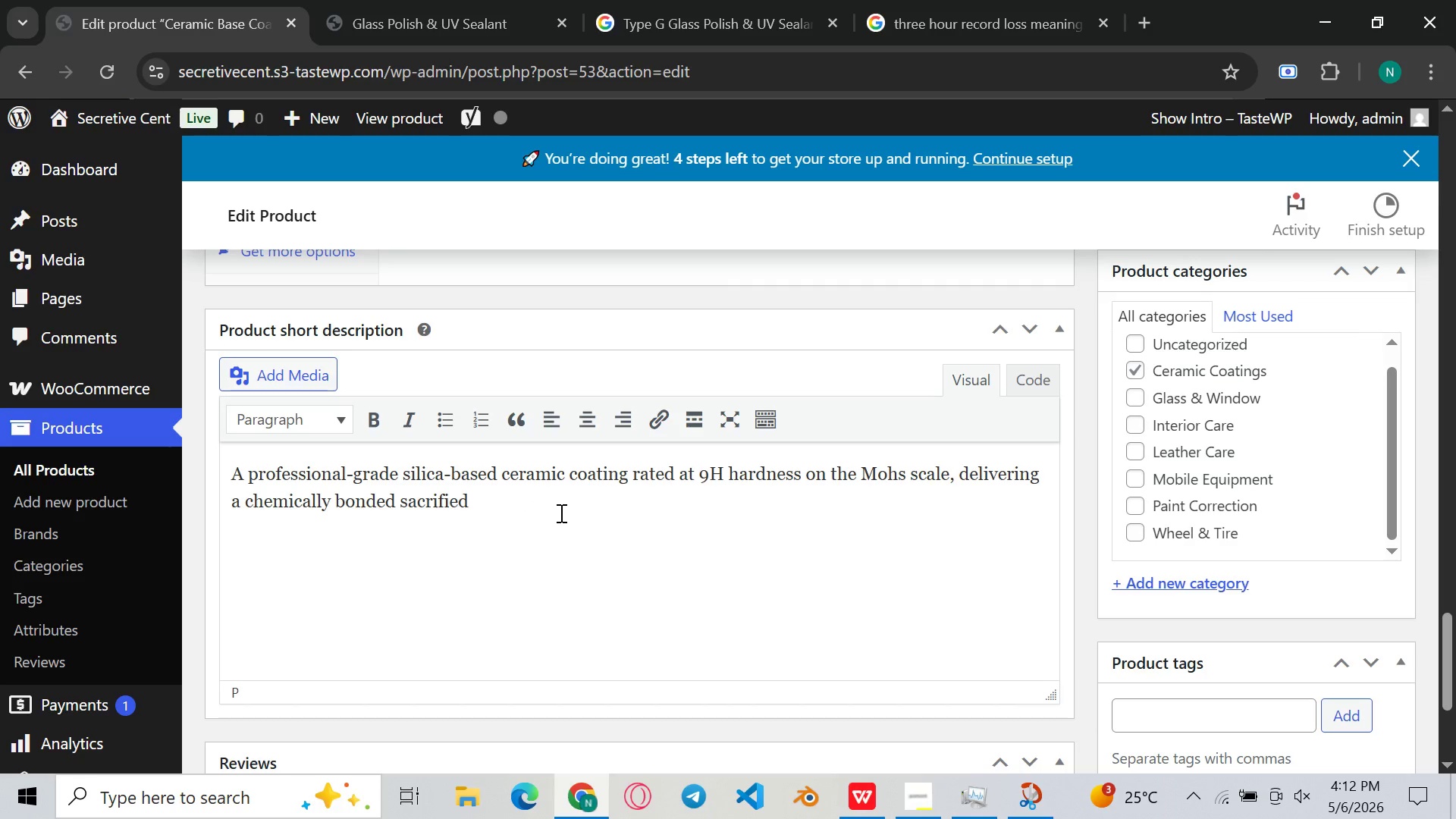 
left_click([560, 513])
 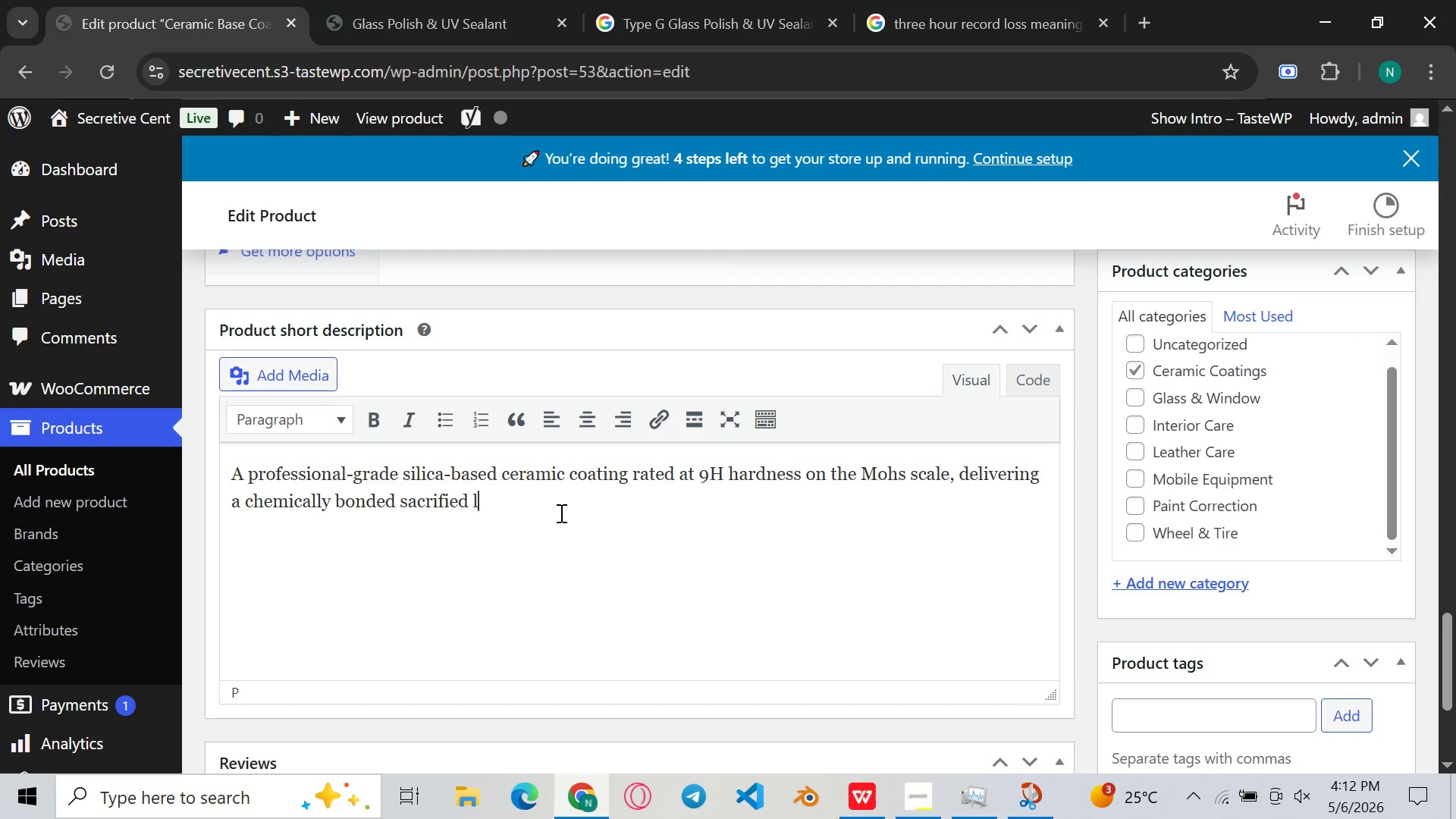 
type(layer over)
 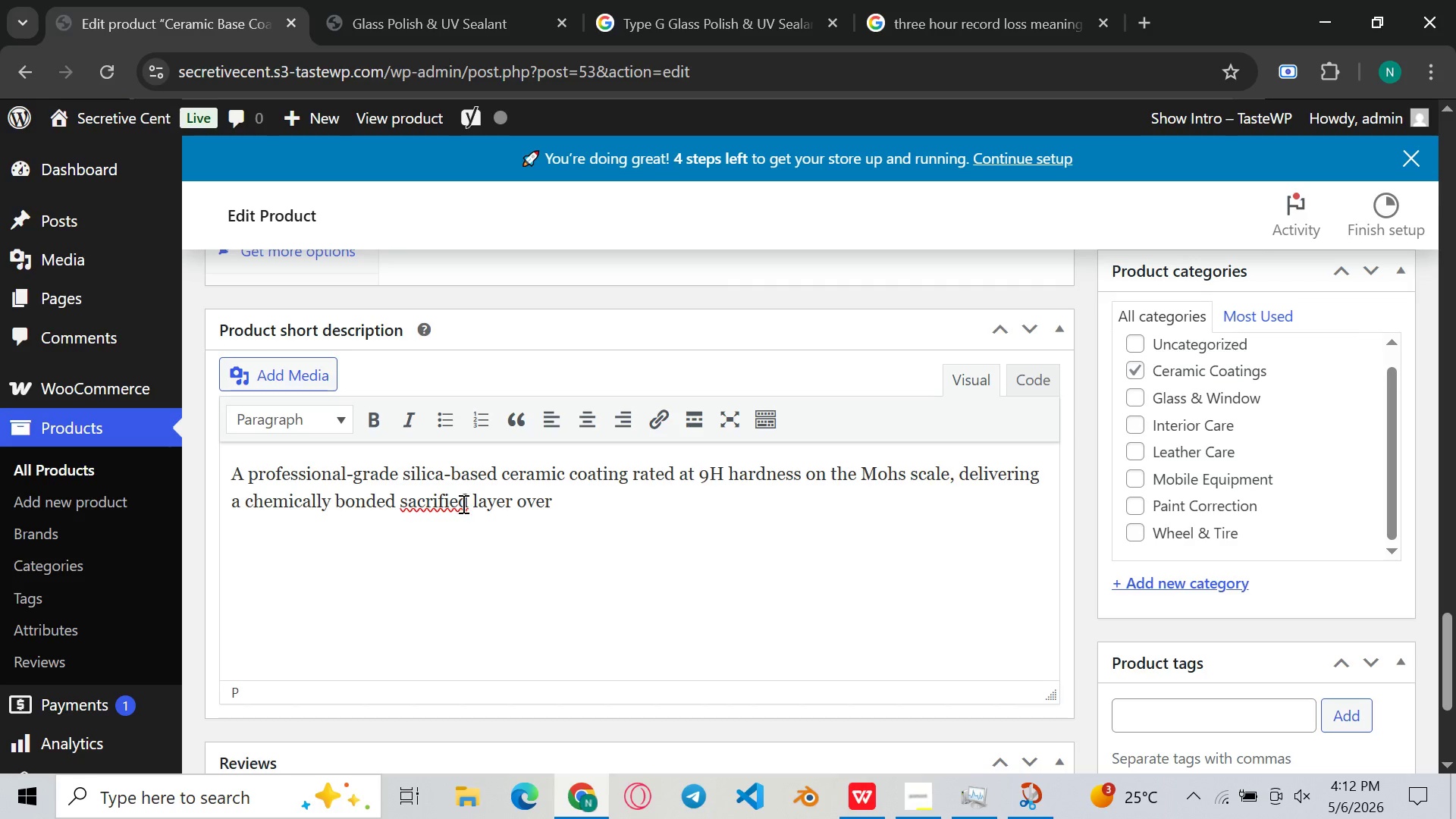 
wait(6.62)
 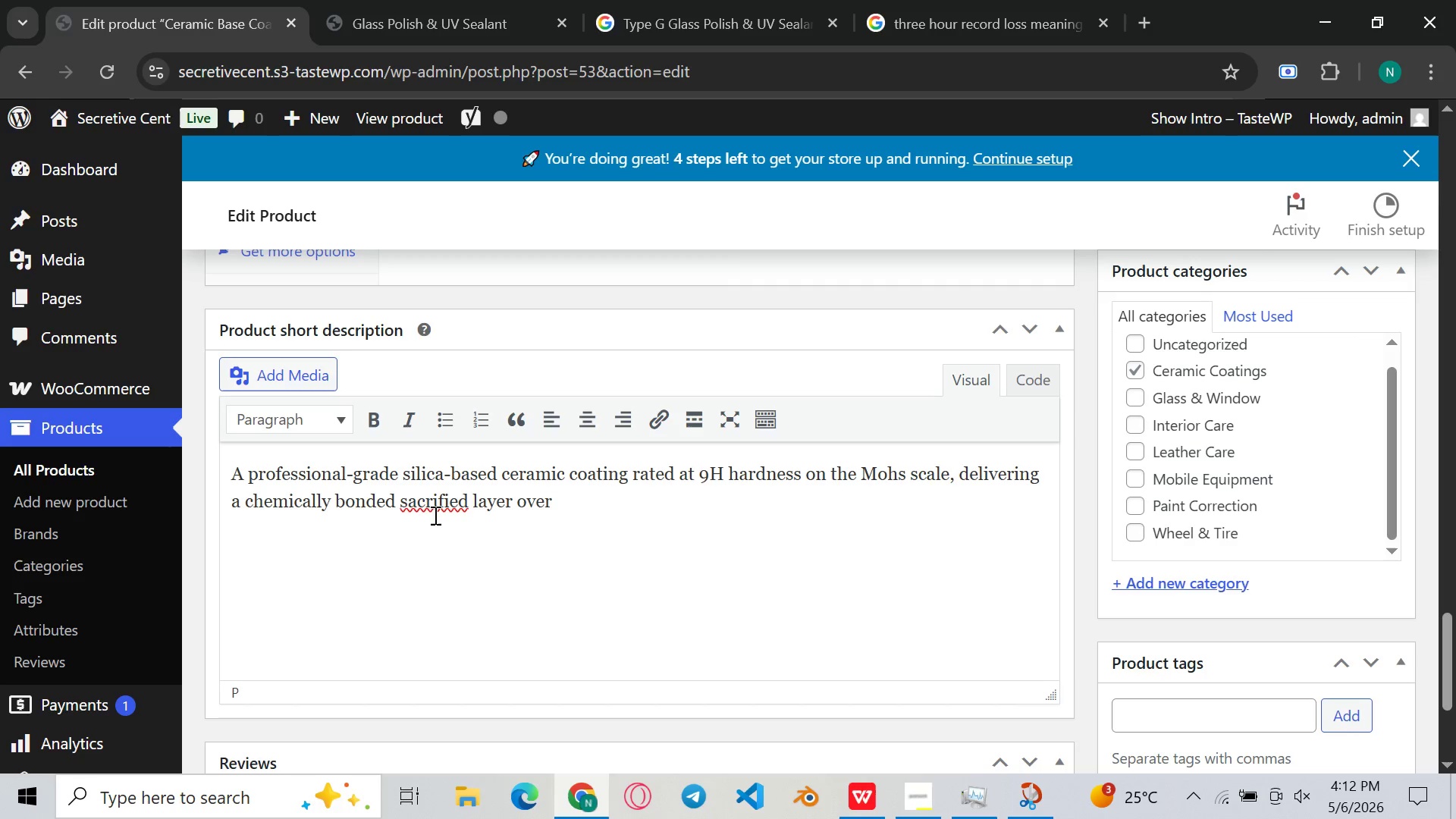 
left_click([470, 506])
 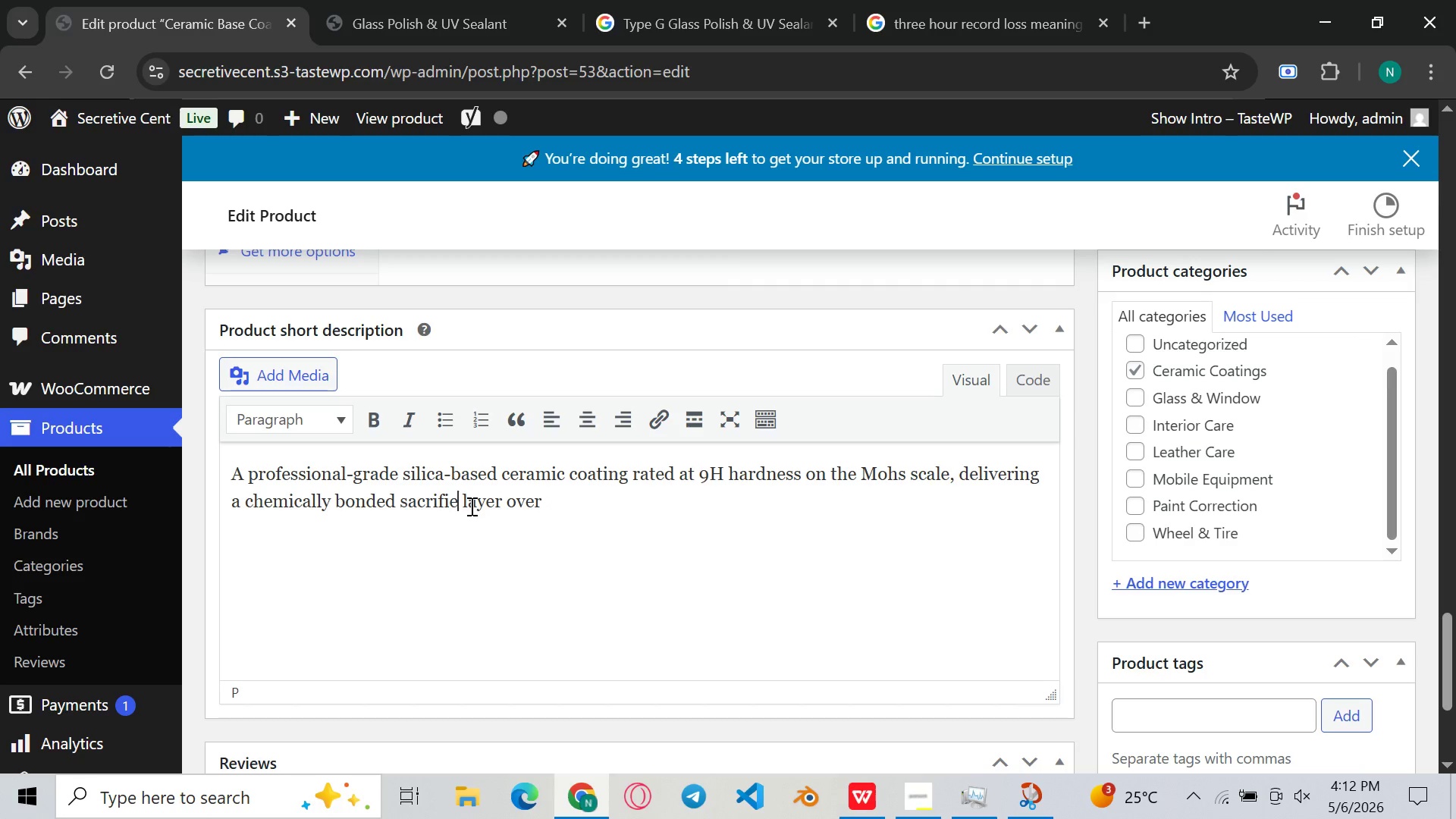 
key(Backspace)
key(Backspace)
type(cial)
 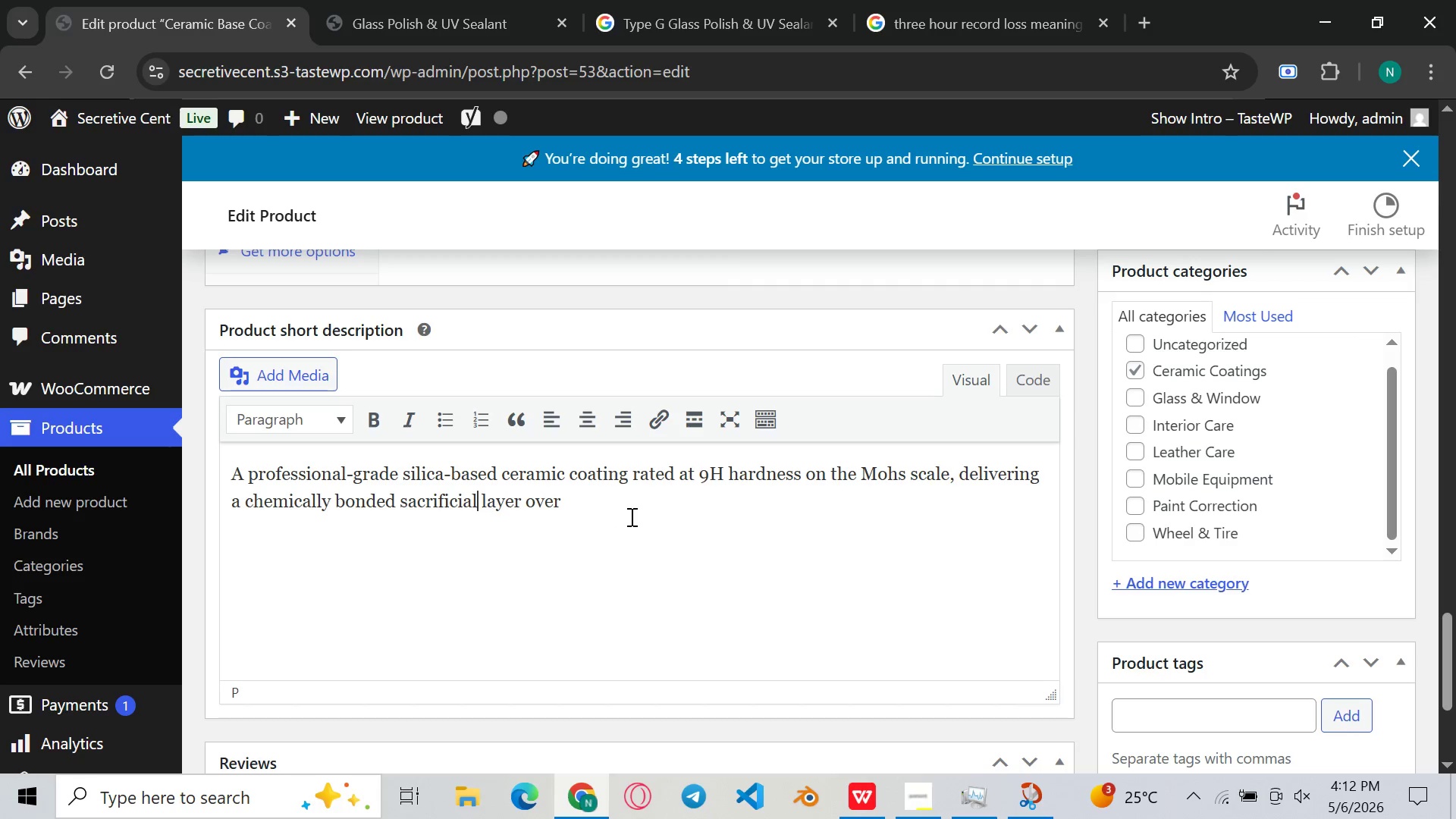 
left_click([630, 516])
 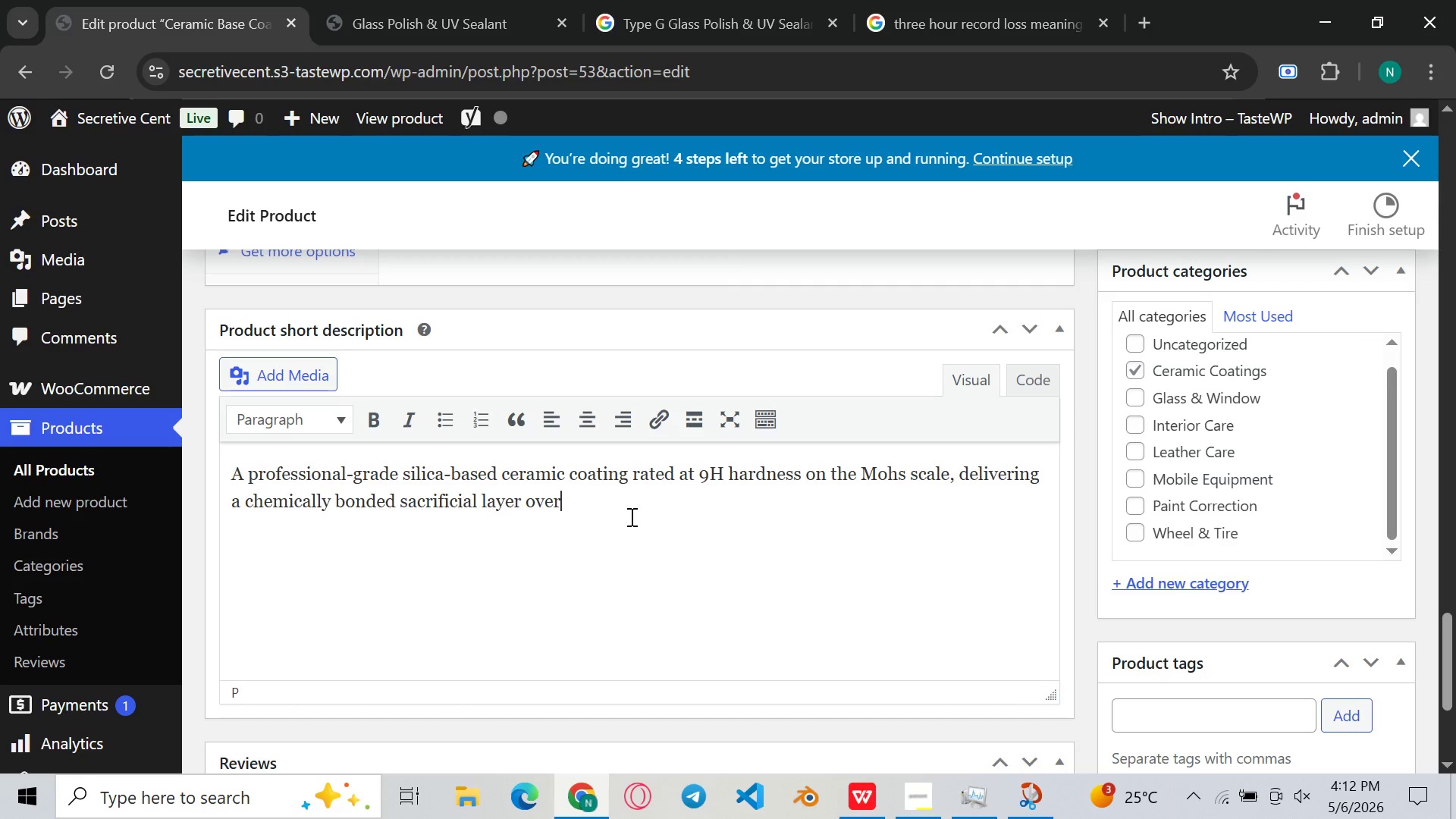 
type( cleat)
key(Backspace)
type(r coat that protects against UV der)
key(Backspace)
type(grad)
key(Backspace)
type(dation )
 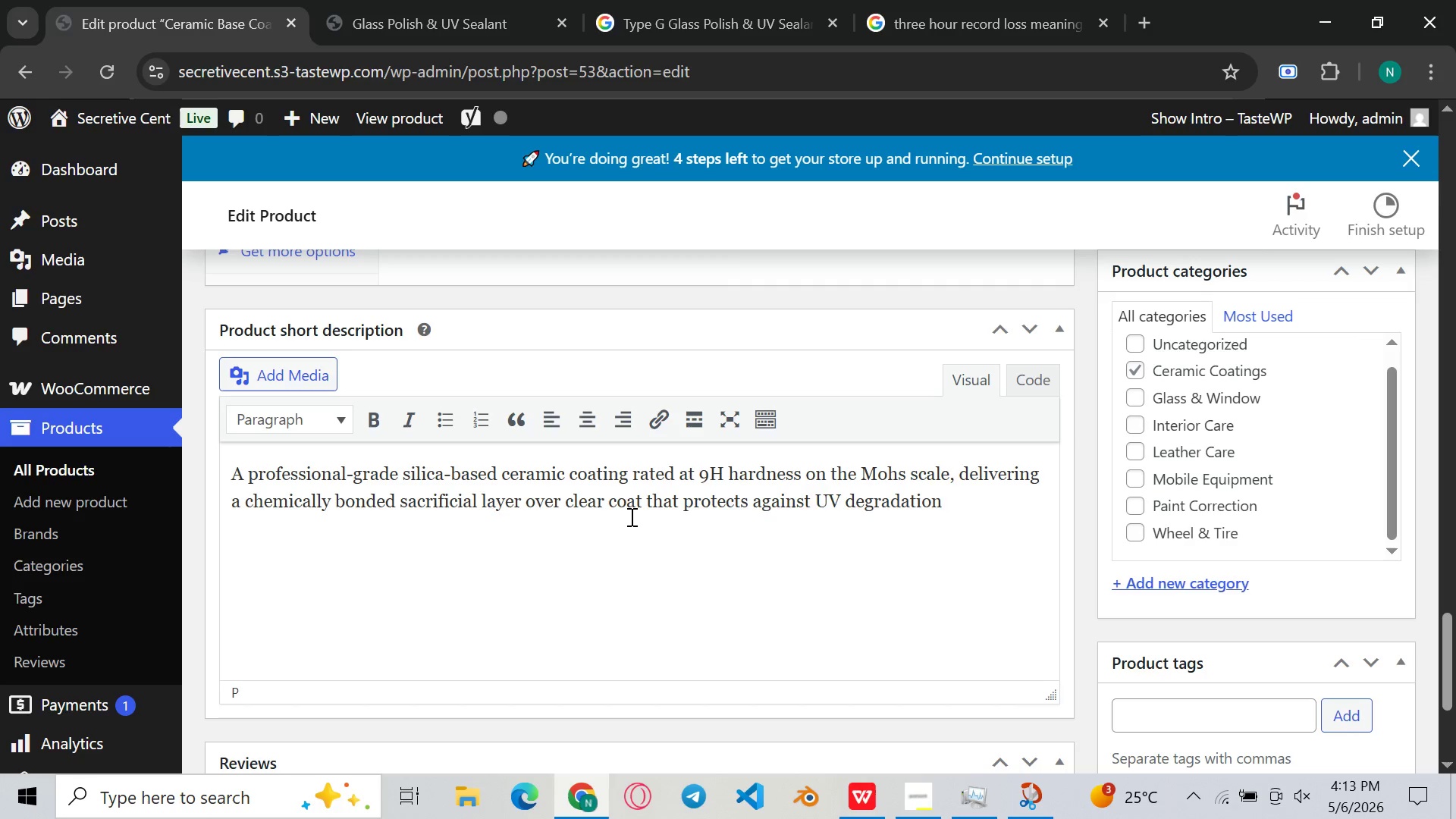 
key(Backspace)
type(, chemical etching )
key(Backspace)
type(, and micro-marring for a rated 12 months under standard conditions. Designed for application in controlled environments by trained detailerd -)
 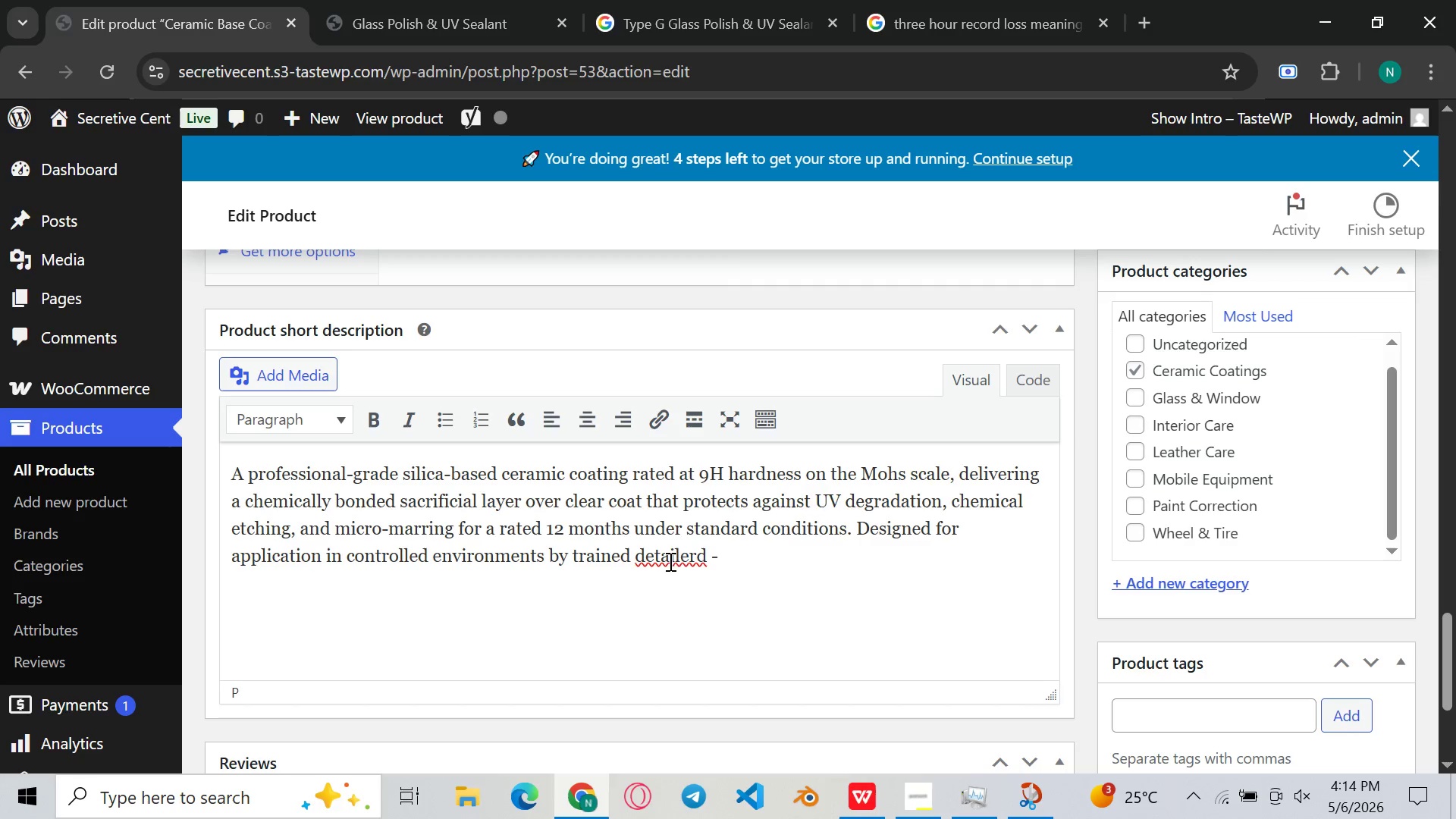 
left_click([691, 552])
 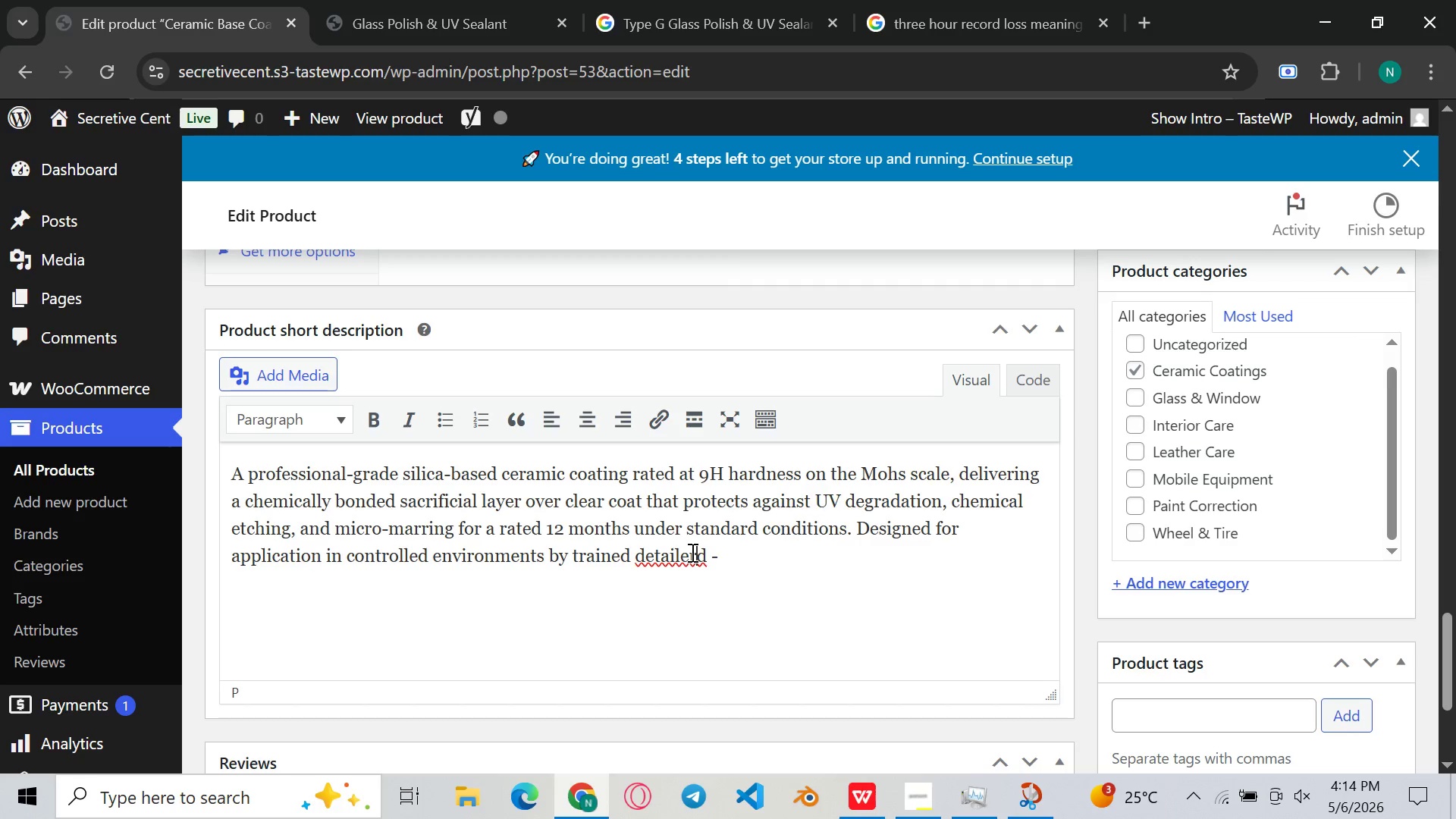 
key(ArrowRight)
 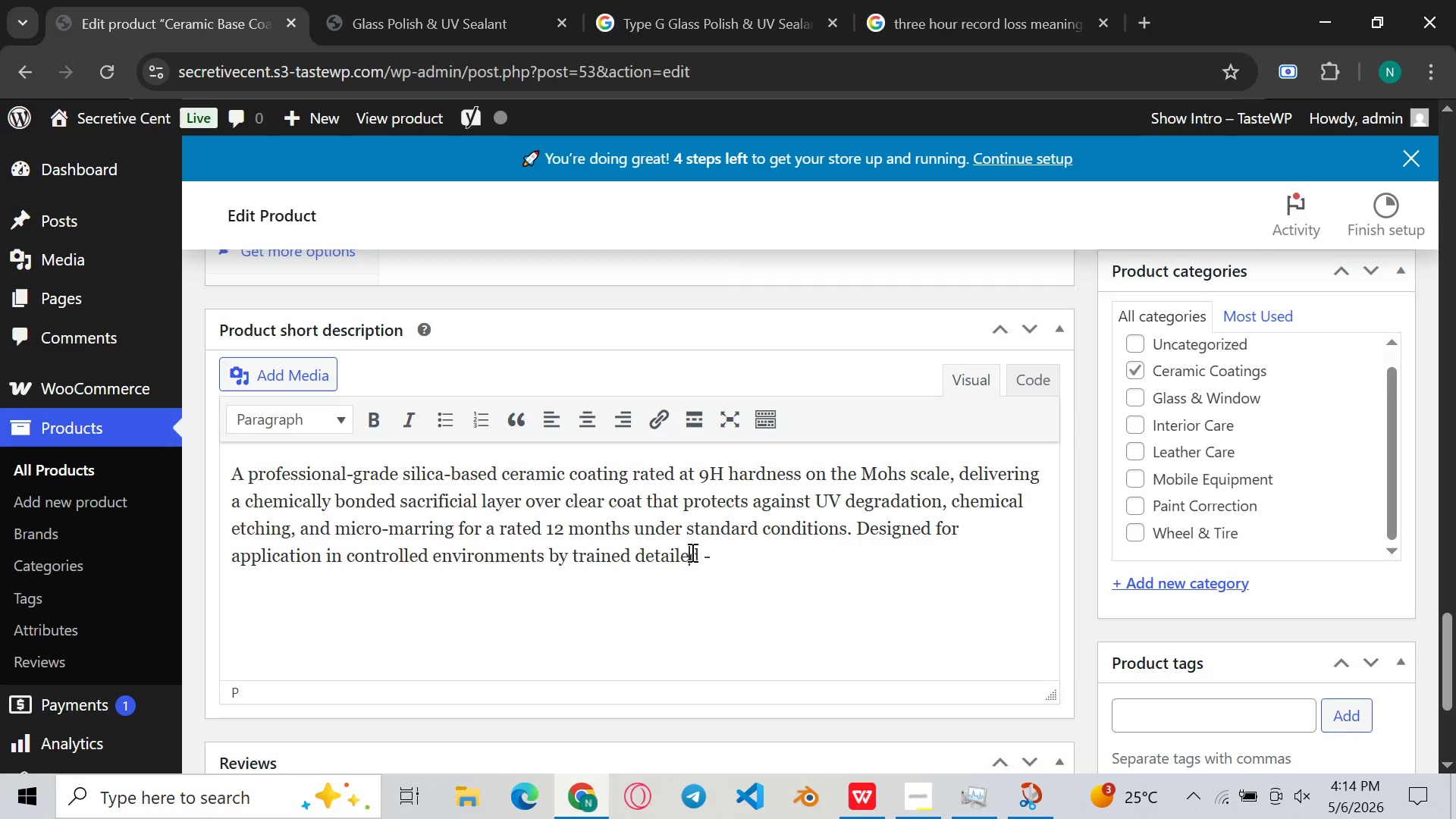 
key(Backspace)
 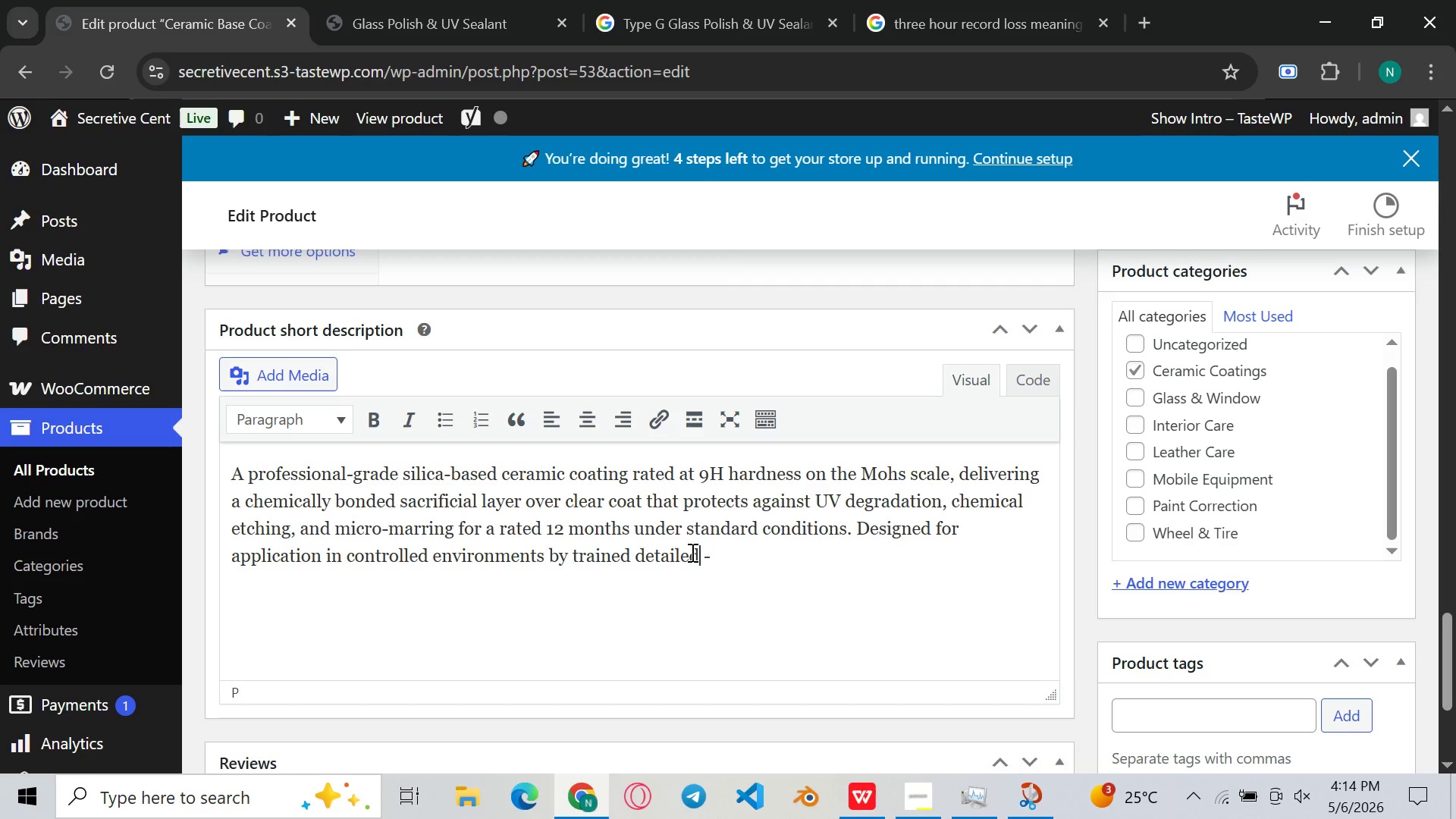 
key(ArrowRight)
 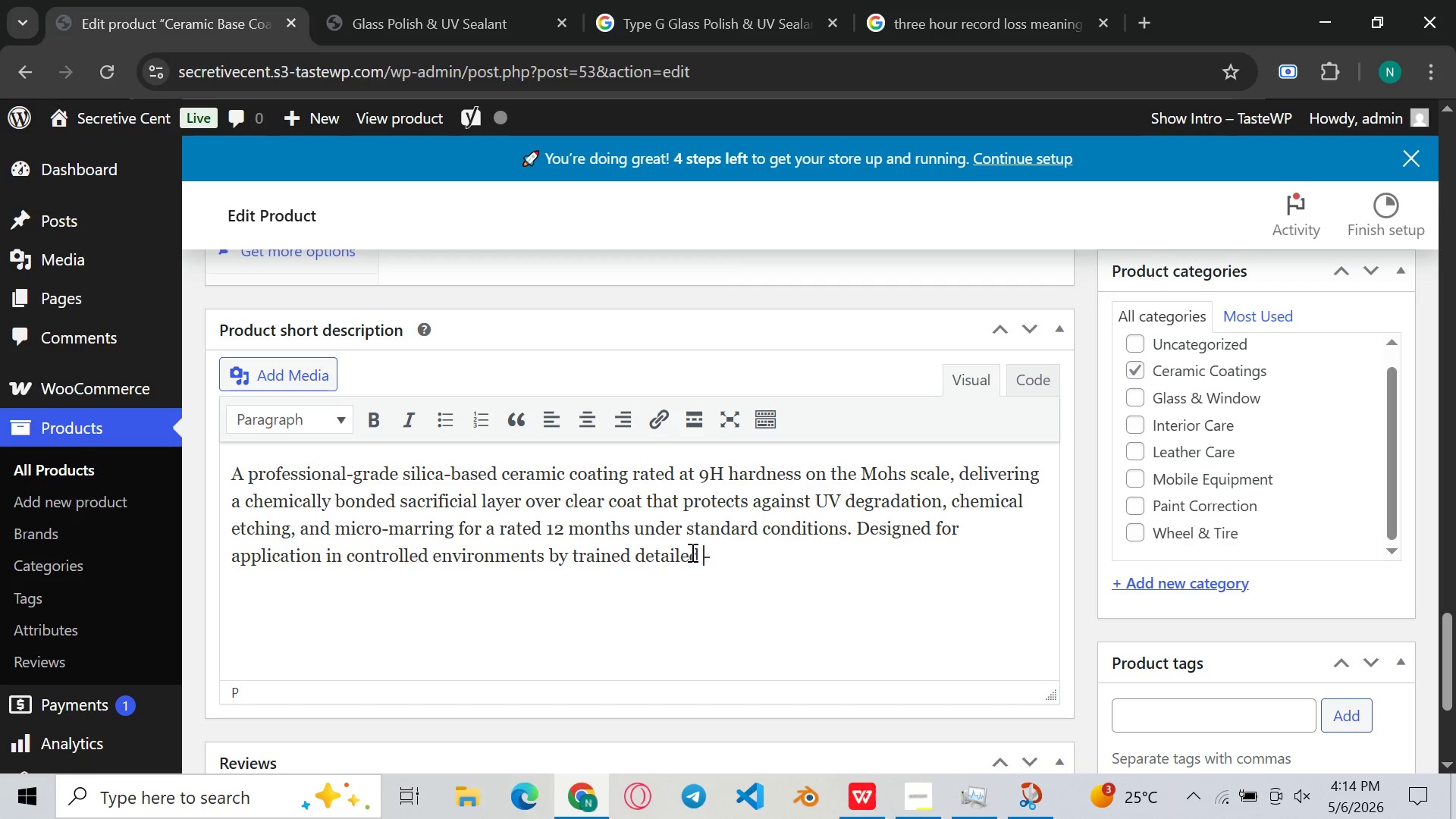 
key(ArrowRight)
 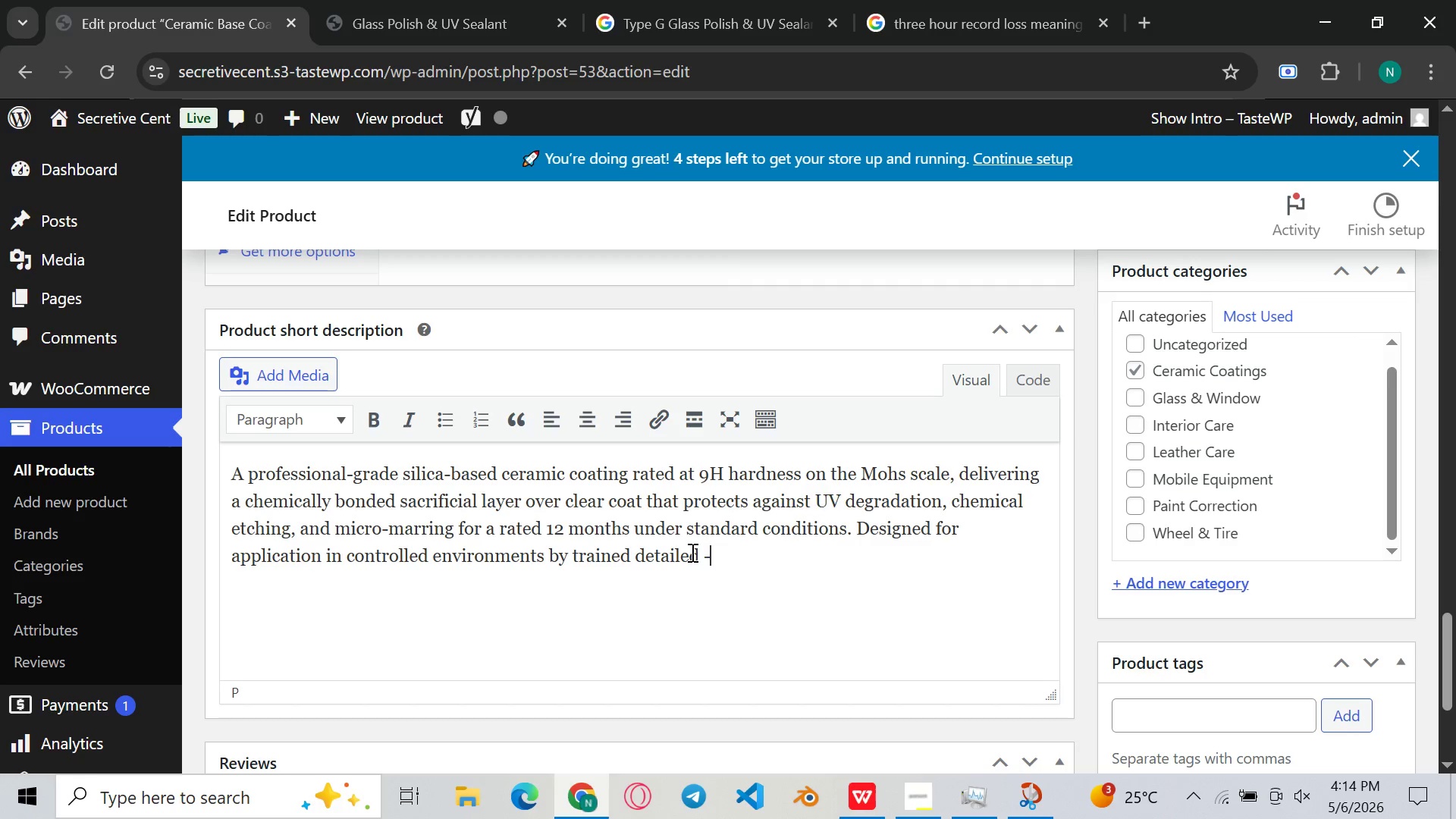 
key(ArrowRight)
 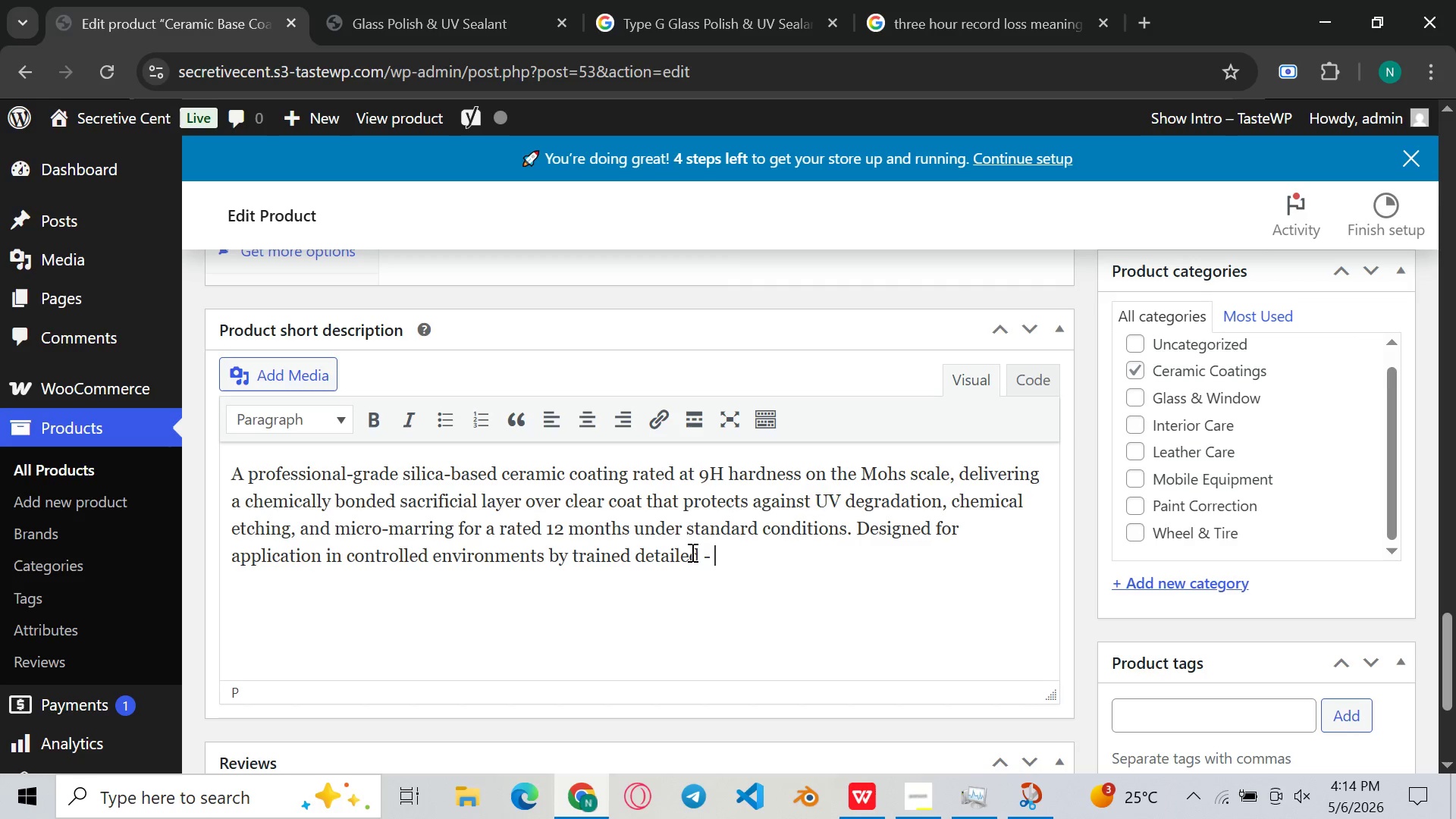 
type( rhis )
key(Backspace)
key(Backspace)
key(Backspace)
key(Backspace)
key(Backspace)
type(r)
 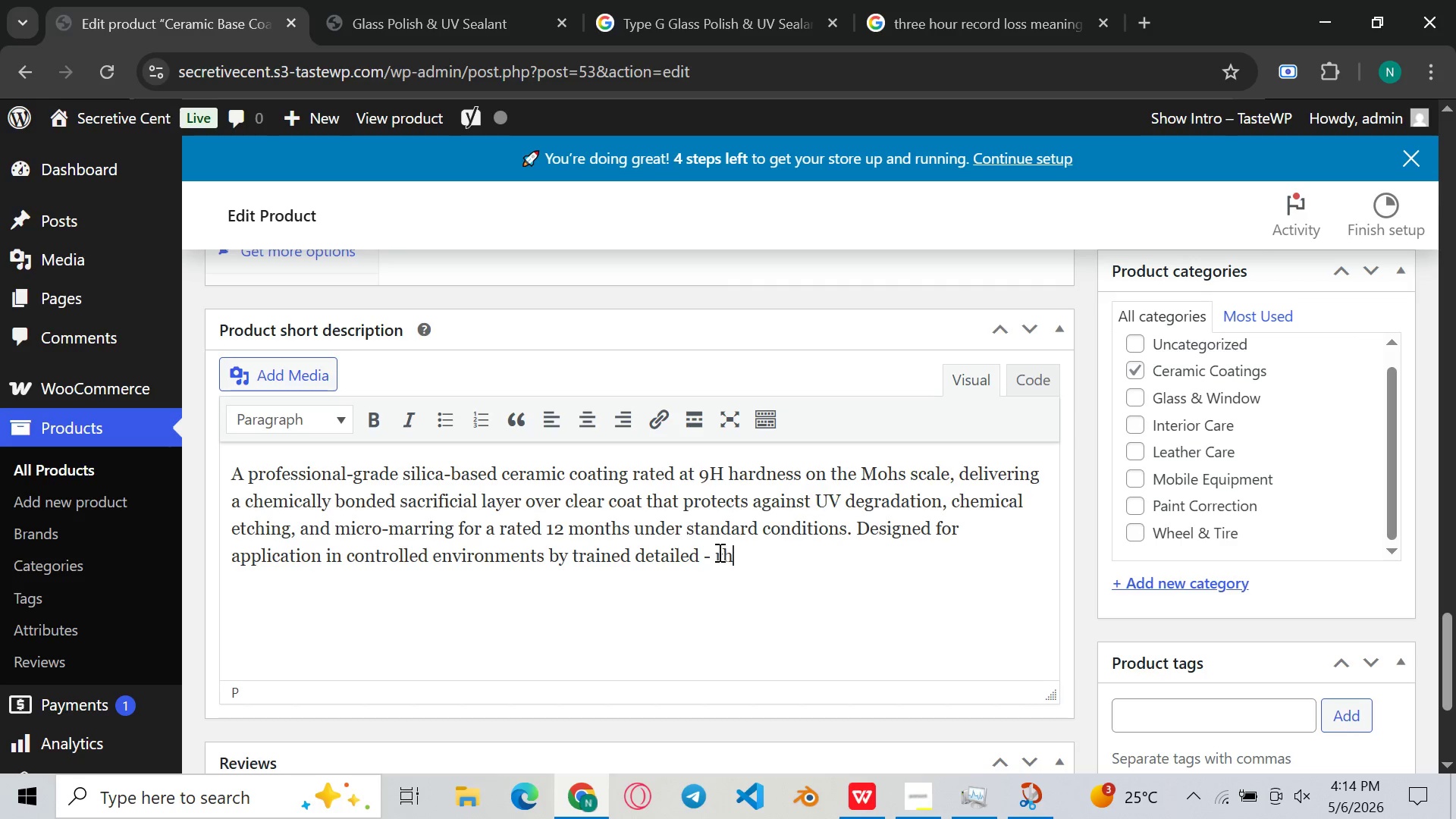 
type(hsu=)
key(Backspace)
key(Backspace)
key(Backspace)
 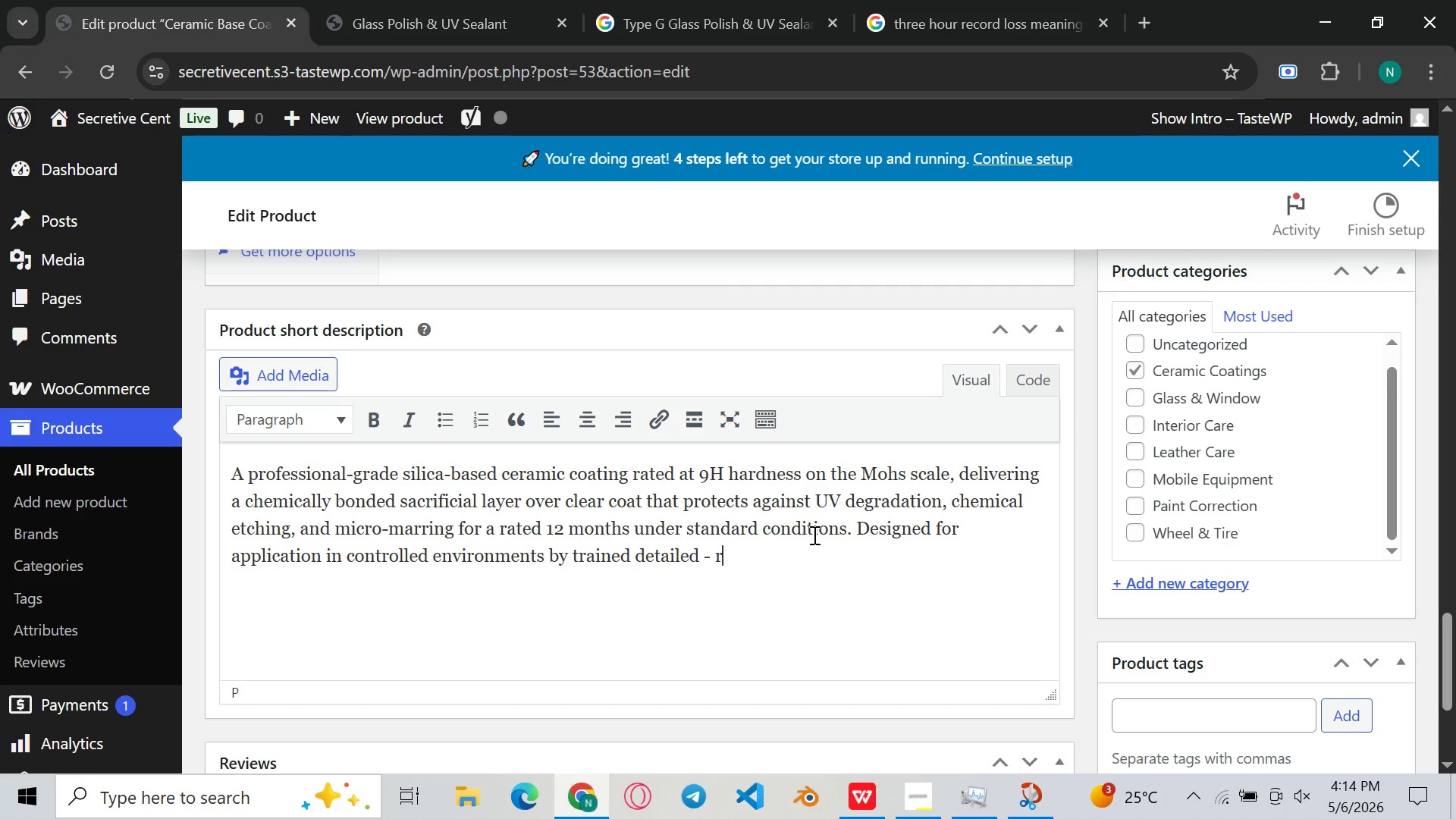 
key(Backspace)
key(Backspace)
type(thus)
key(Backspace)
key(Backspace)
type(is is the foundation )
 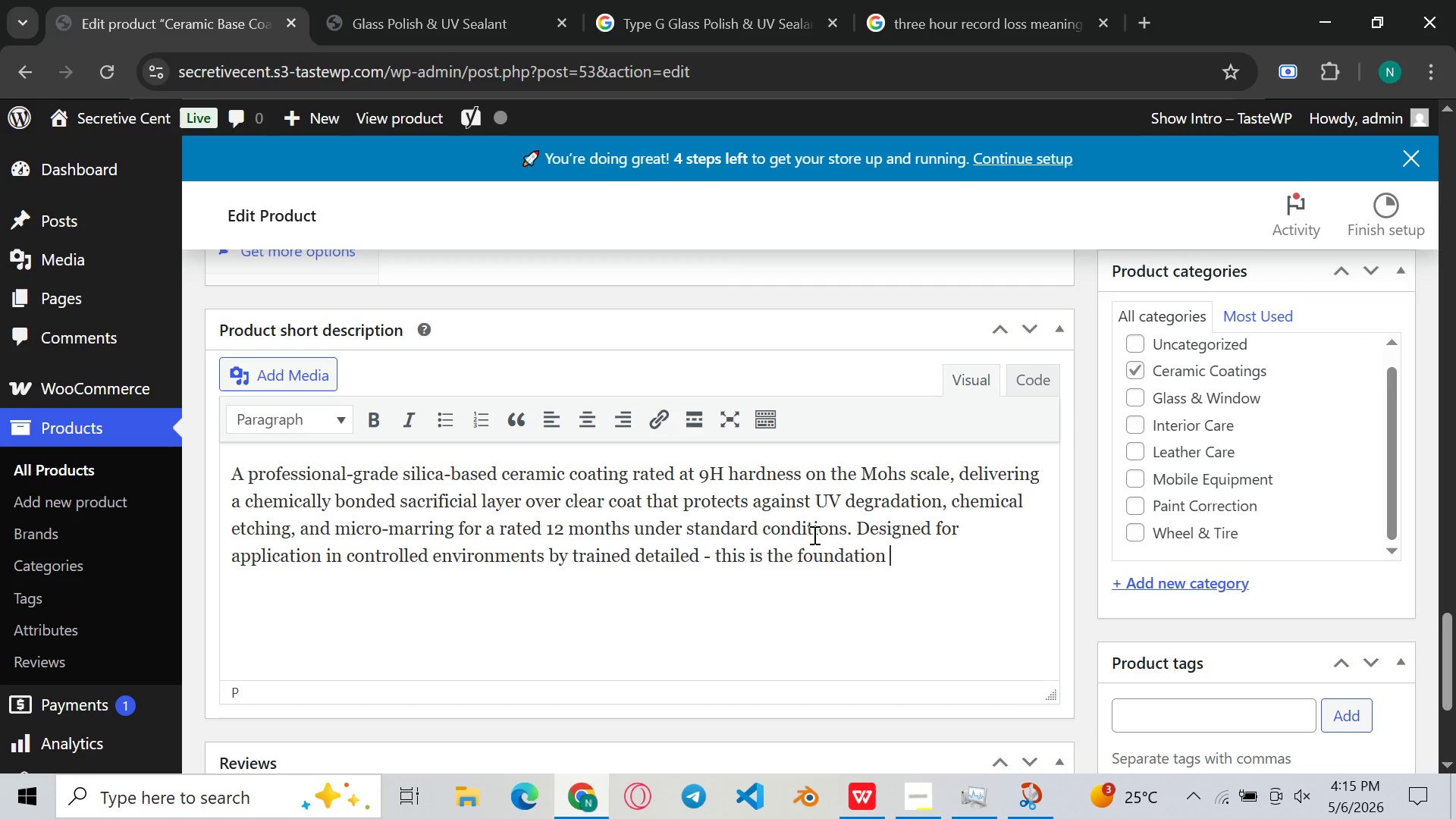 
wait(5.91)
 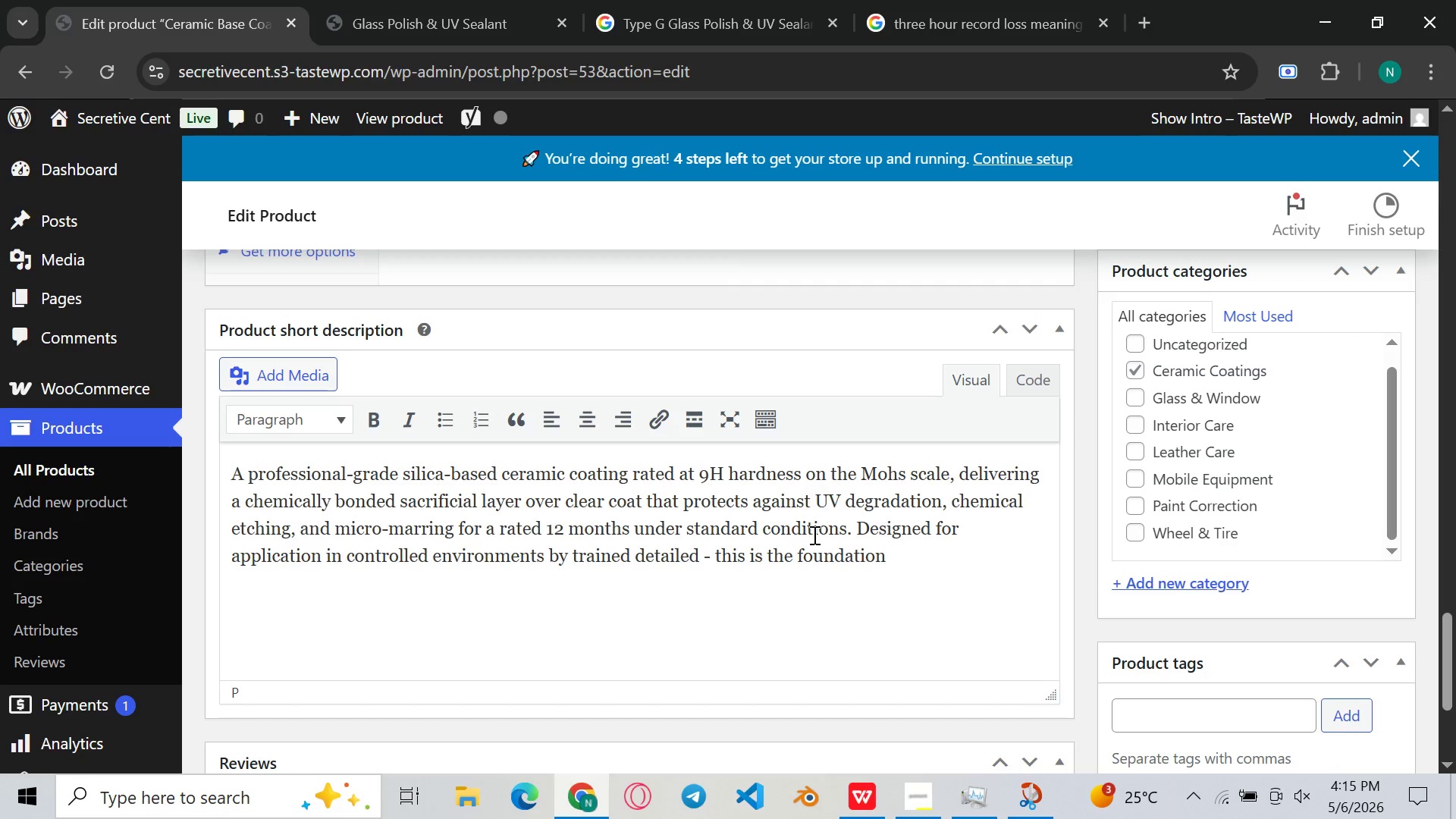 
type(preodi)
key(Backspace)
key(Backspace)
key(Backspace)
key(Backspace)
type(oduct for building)
 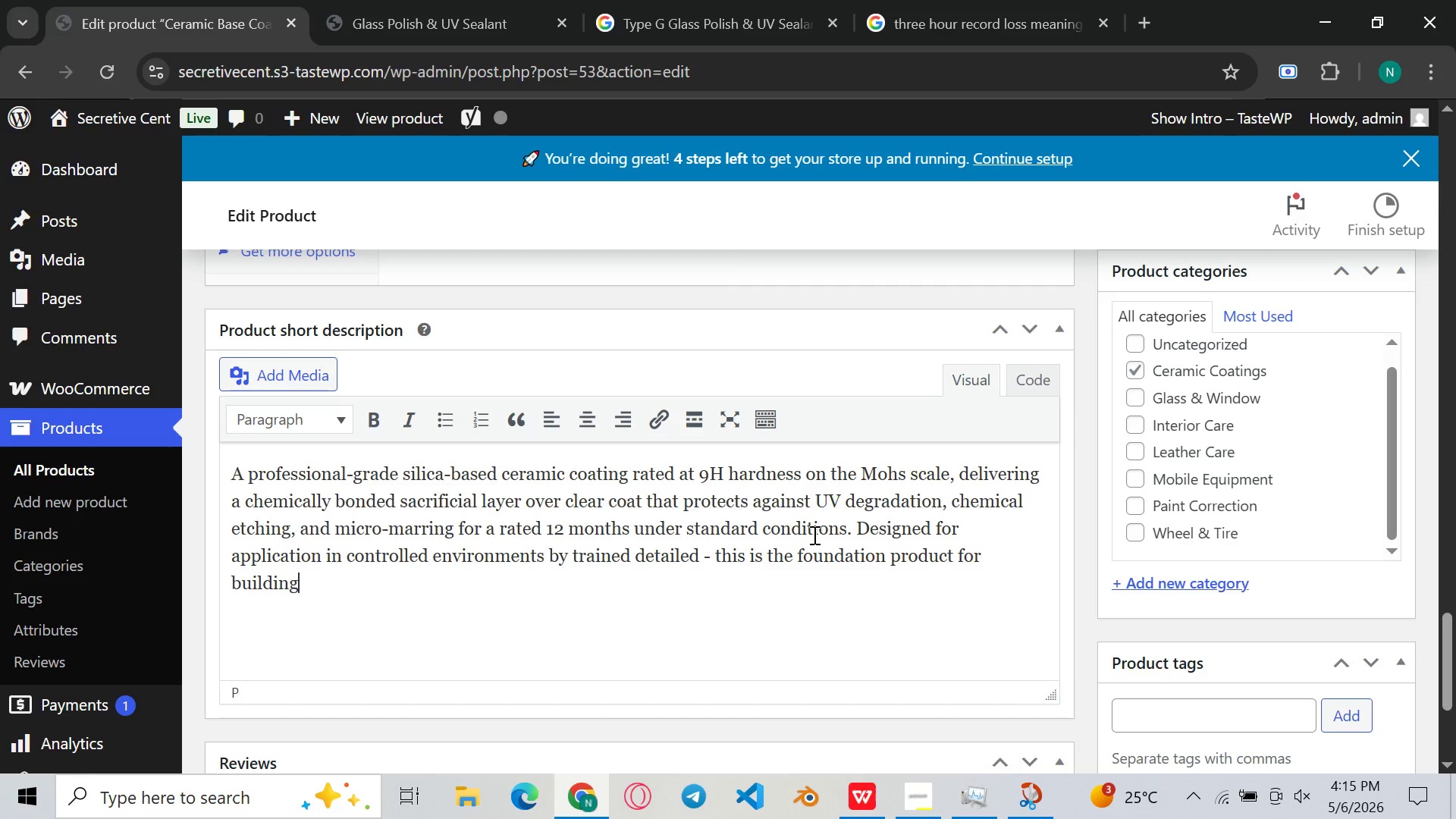 
type( a recurring ceramic coating revenue stream in am)
key(Backspace)
type( mobile detailing business. Pair with a ceramic )
key(Backspace)
type(-grade)
 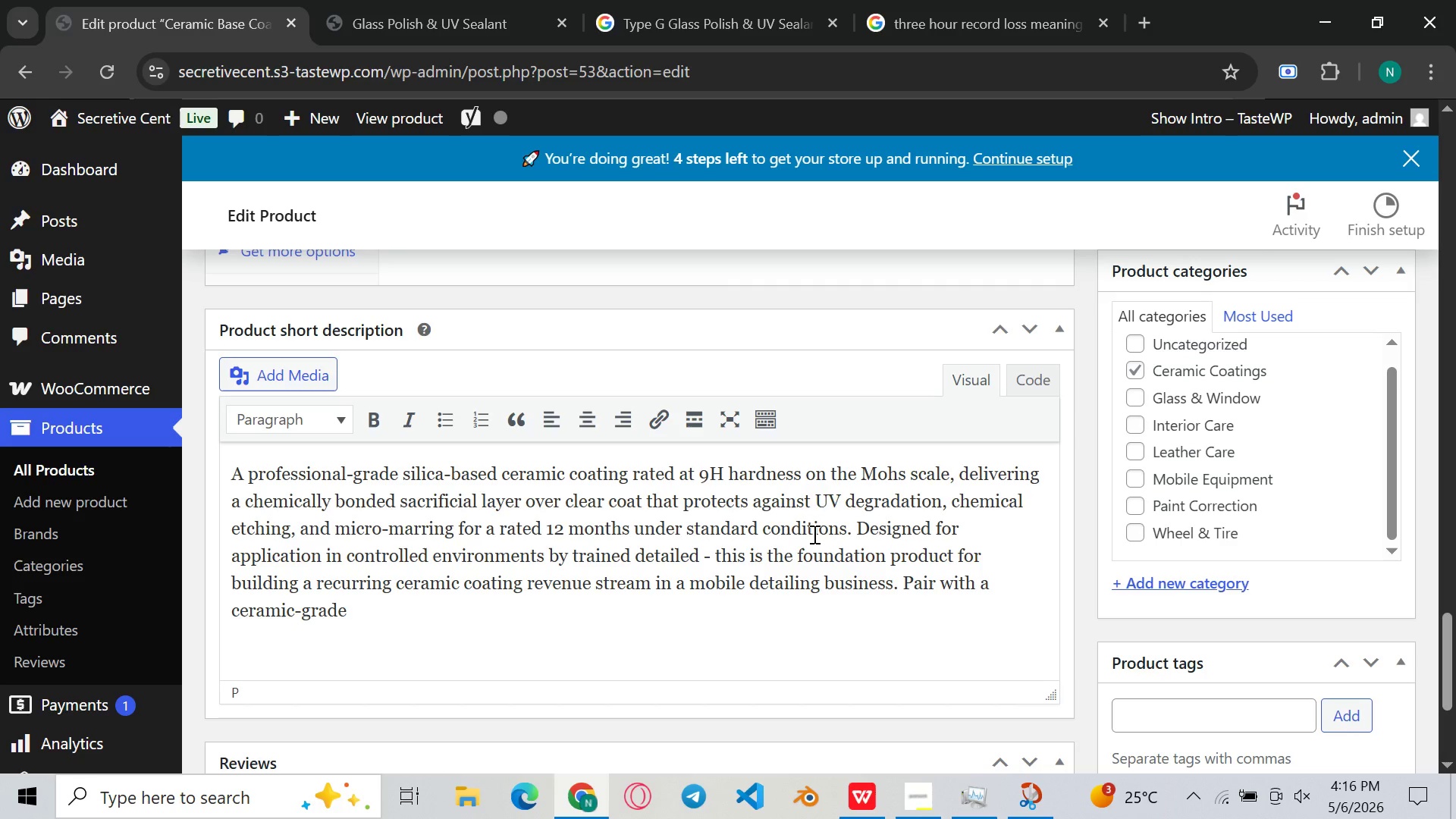 
type( spray detailer for maintained hydrp)
key(Backspace)
type(ophobic performance )
 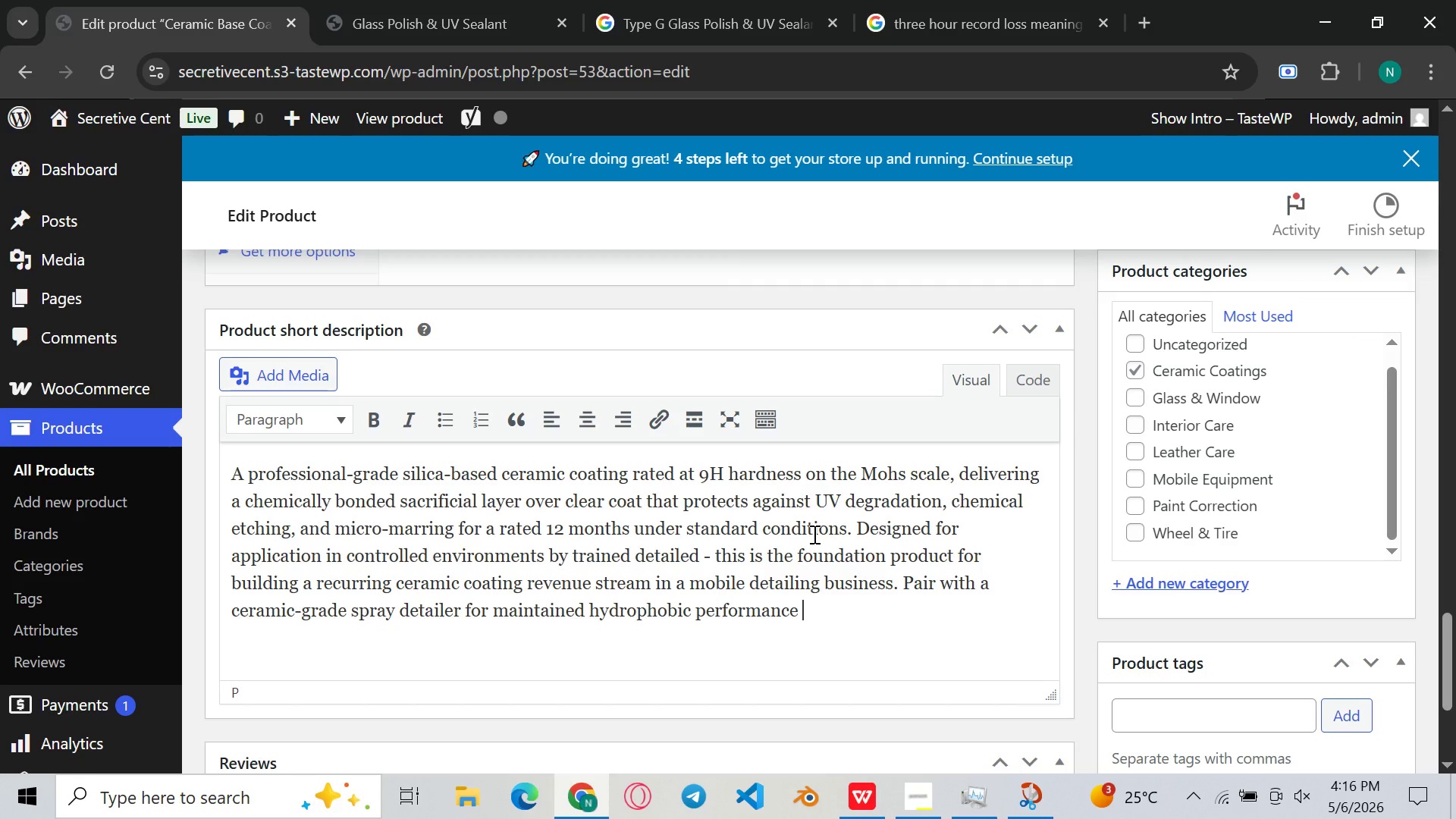 
type(between am)
key(Backspace)
type(nnual recoats. )
 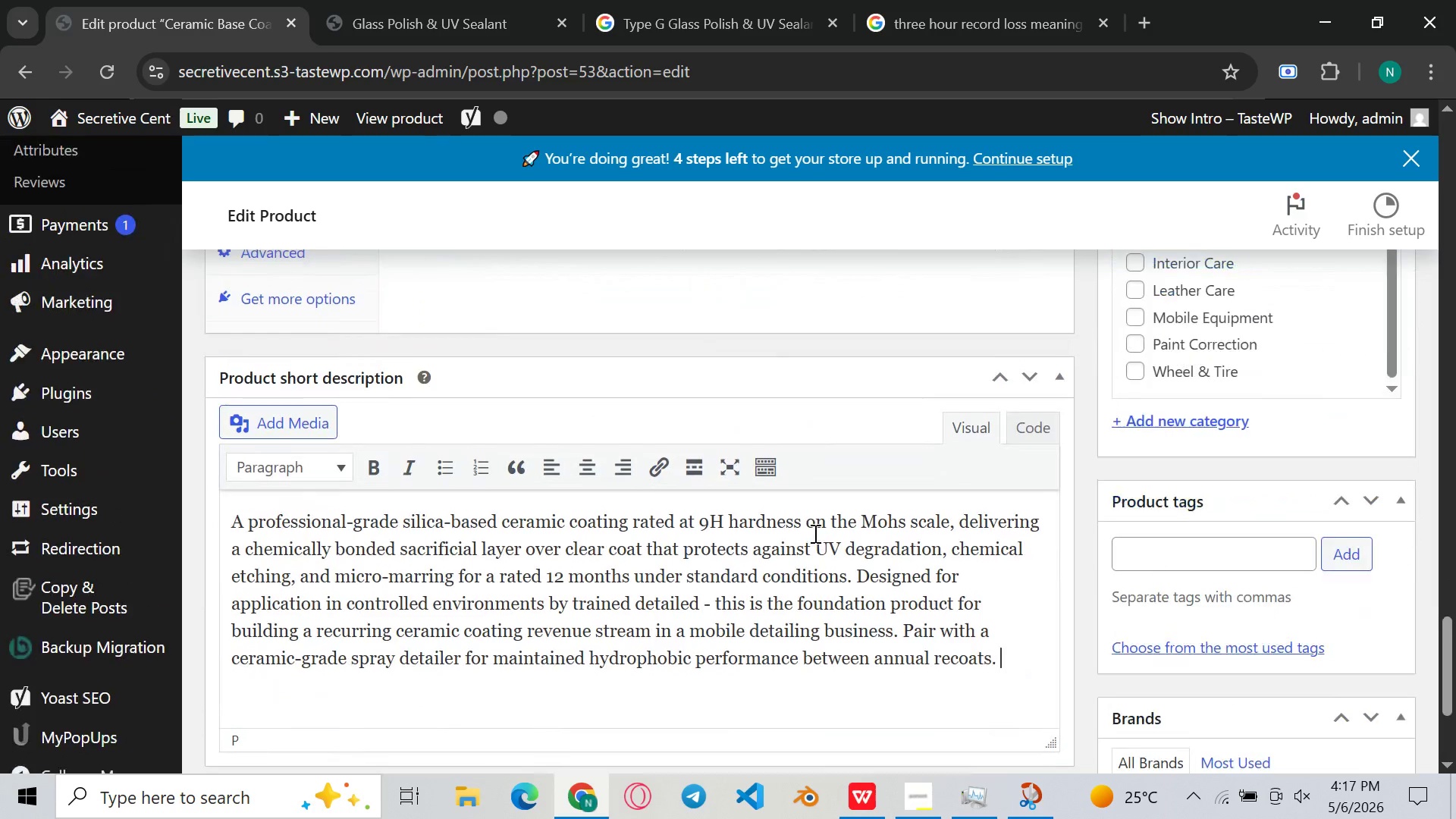 
left_click([1156, 567])
 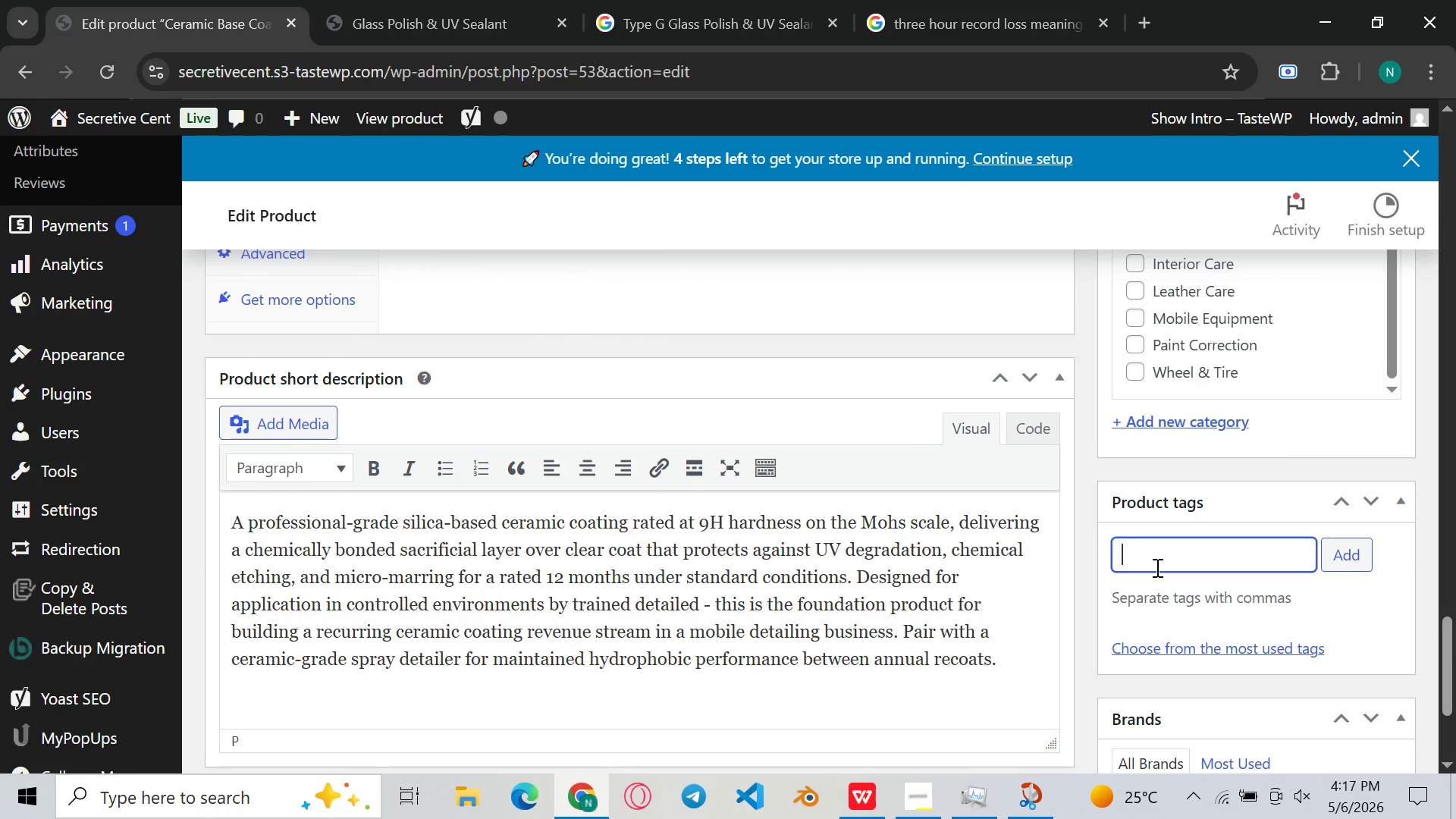 
type(Ceramic)
 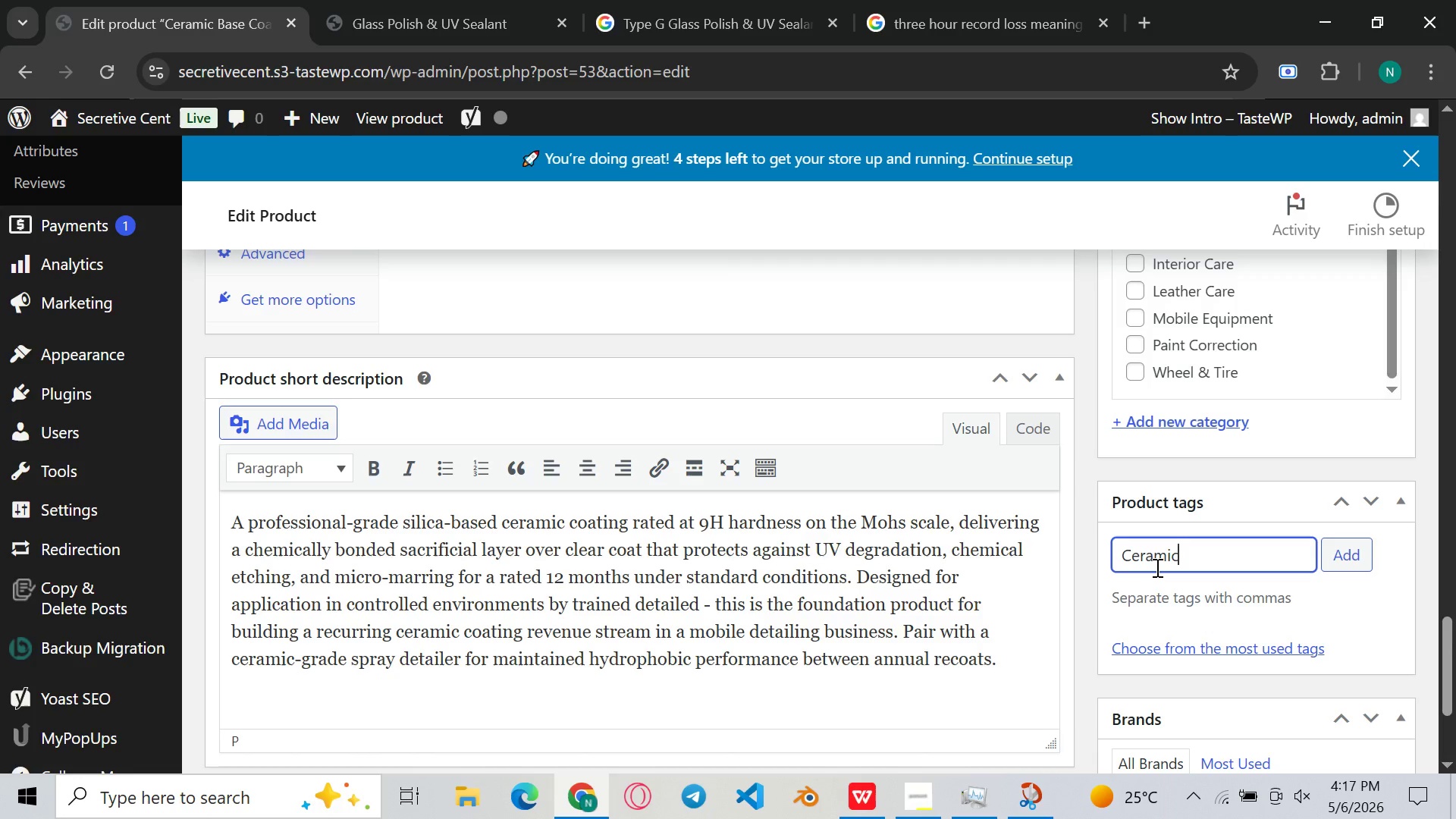 
type(-grade)
 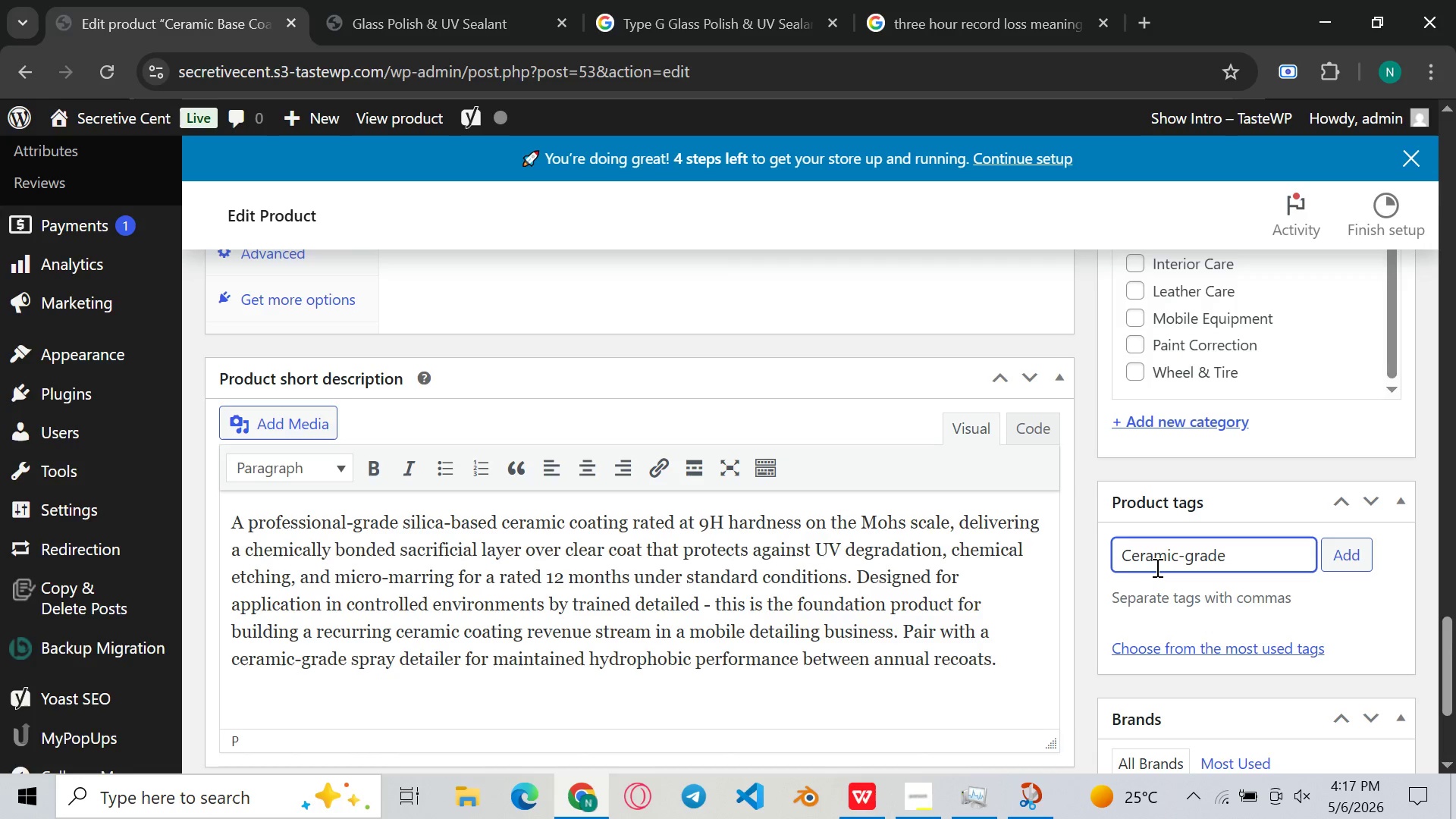 
key(Backspace)
key(Backspace)
key(Backspace)
key(Backspace)
key(Backspace)
key(Backspace)
type( Coating, Paint)
 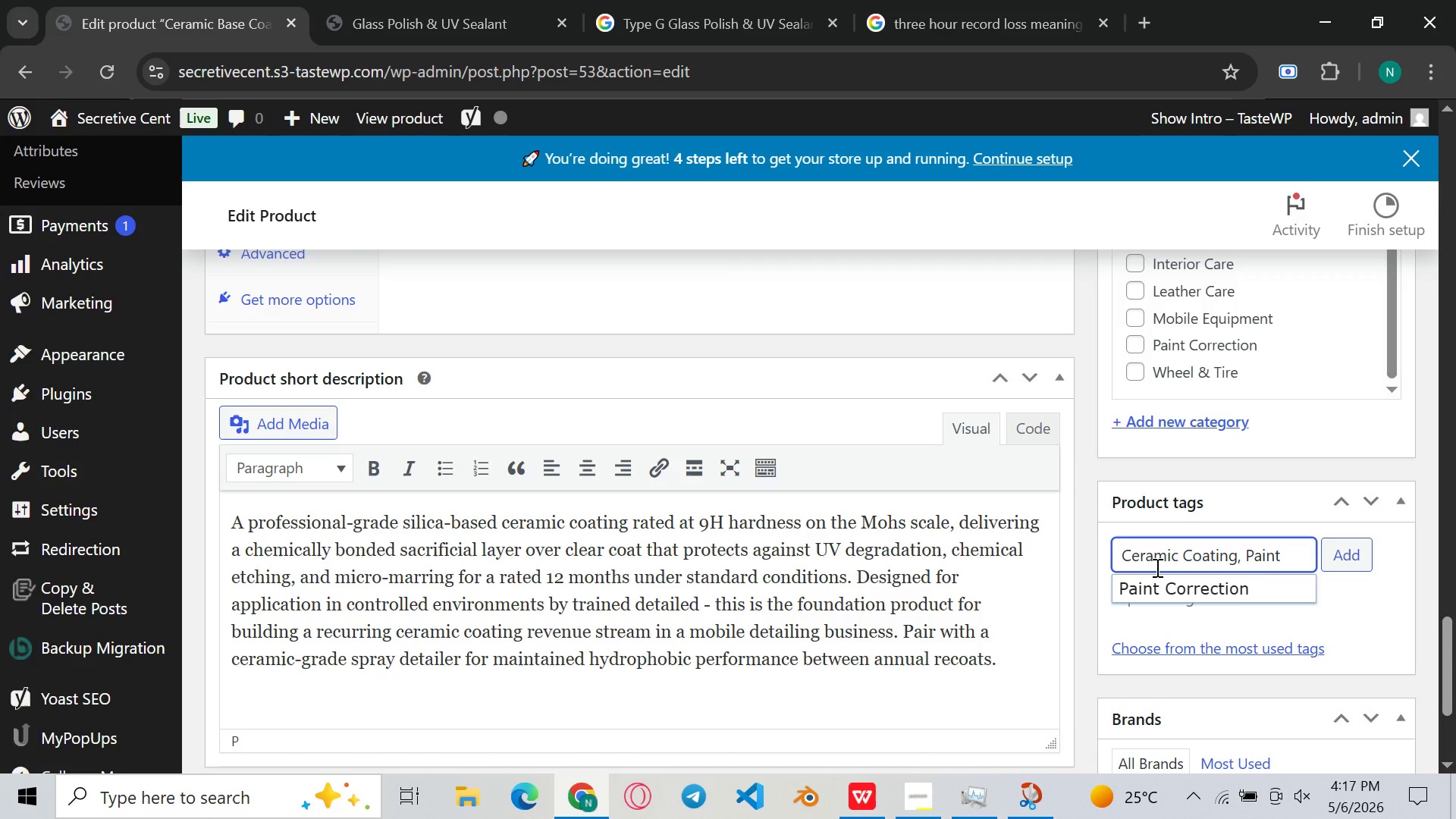 
type( protection, 9H coating)
 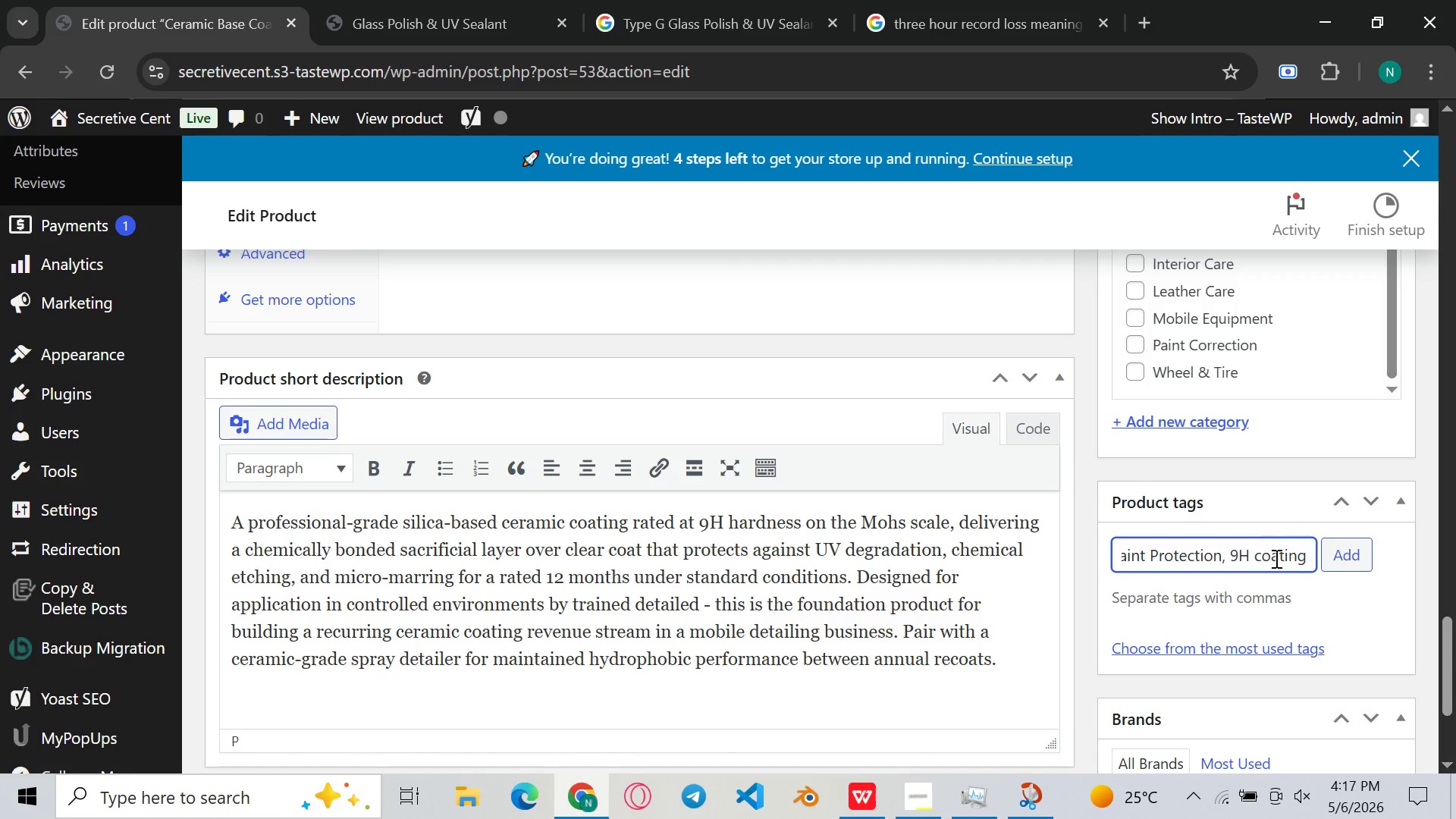 
left_click([1261, 548])
 